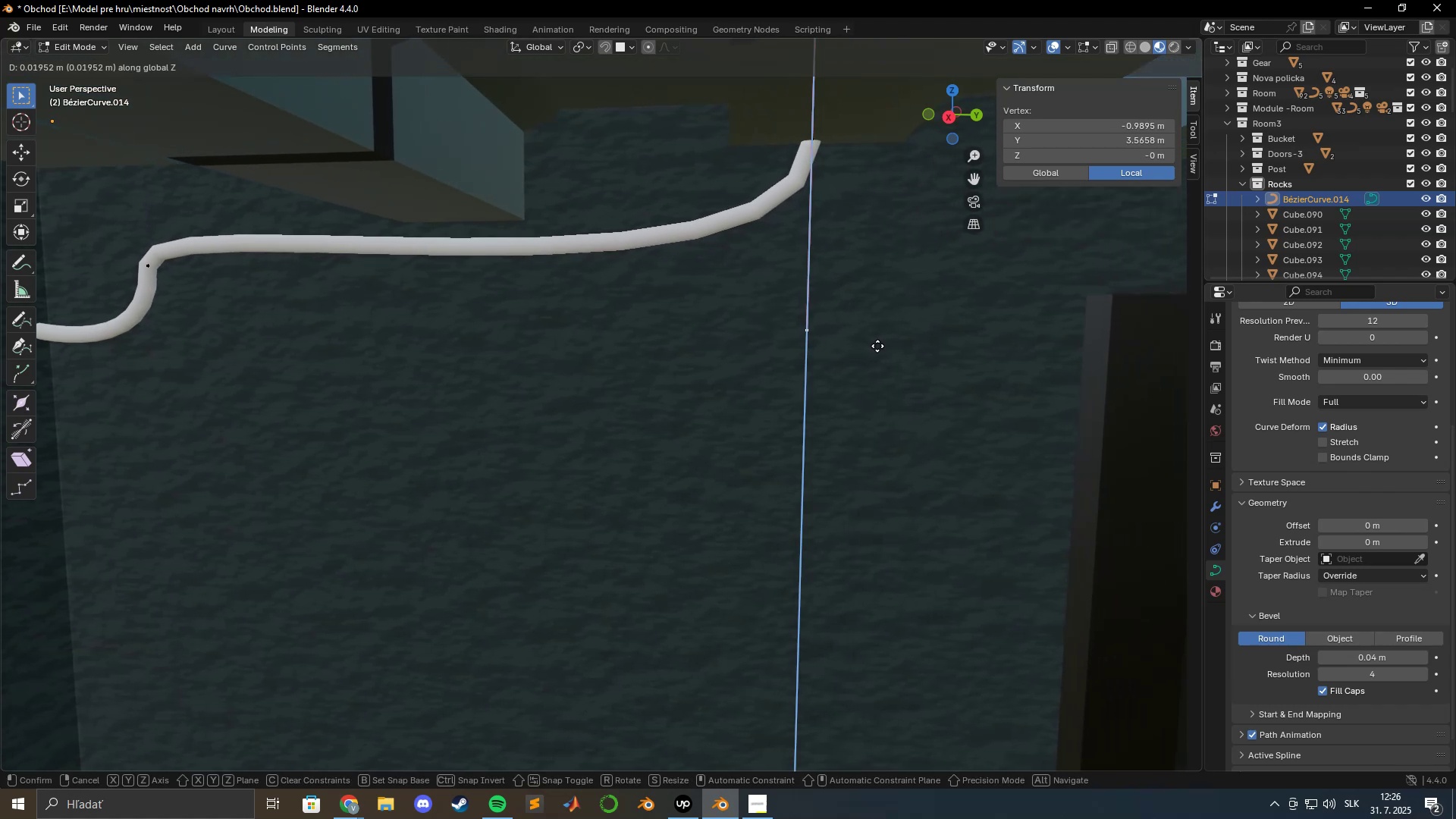 
left_click([877, 359])
 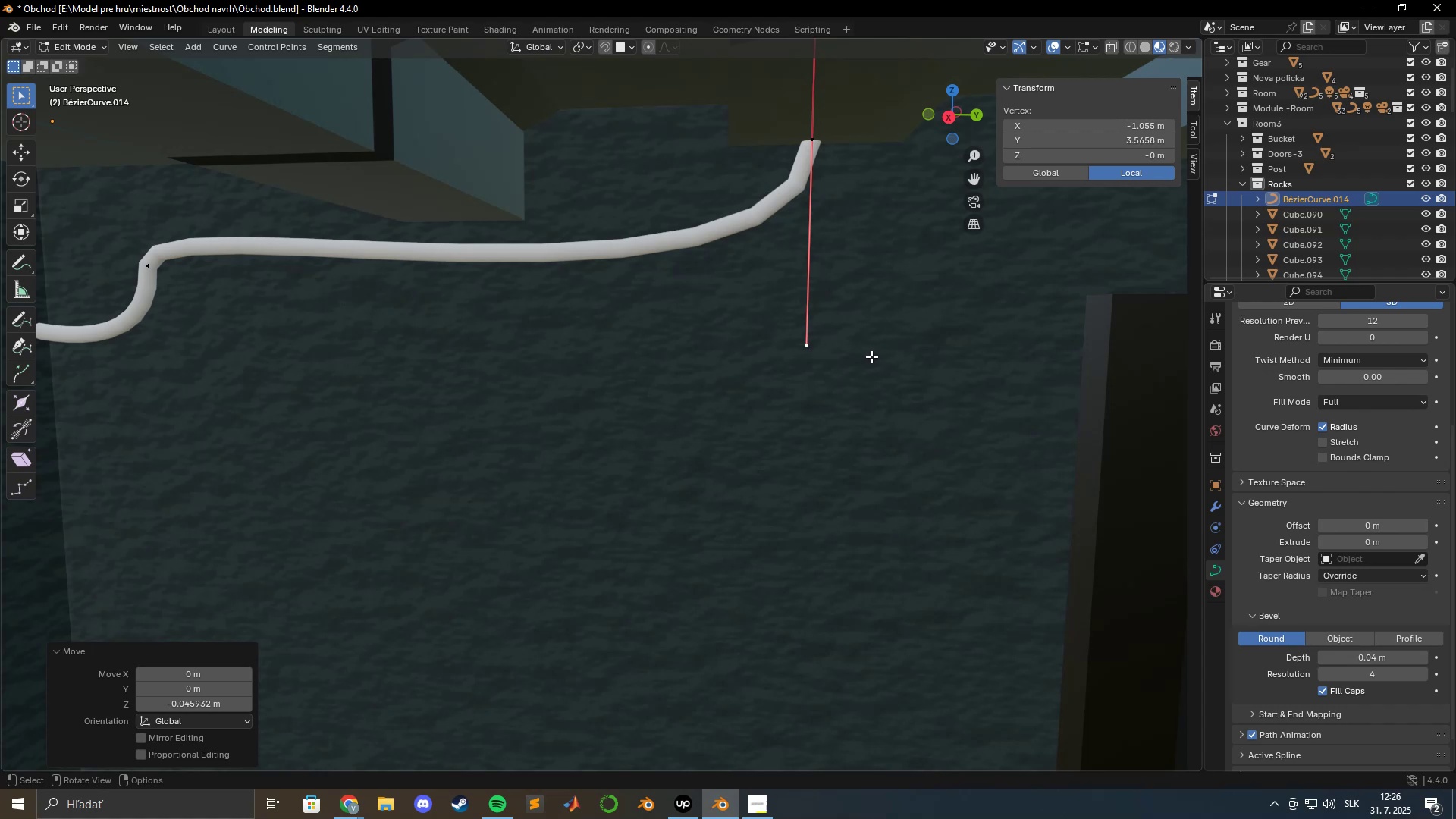 
type(gy)
 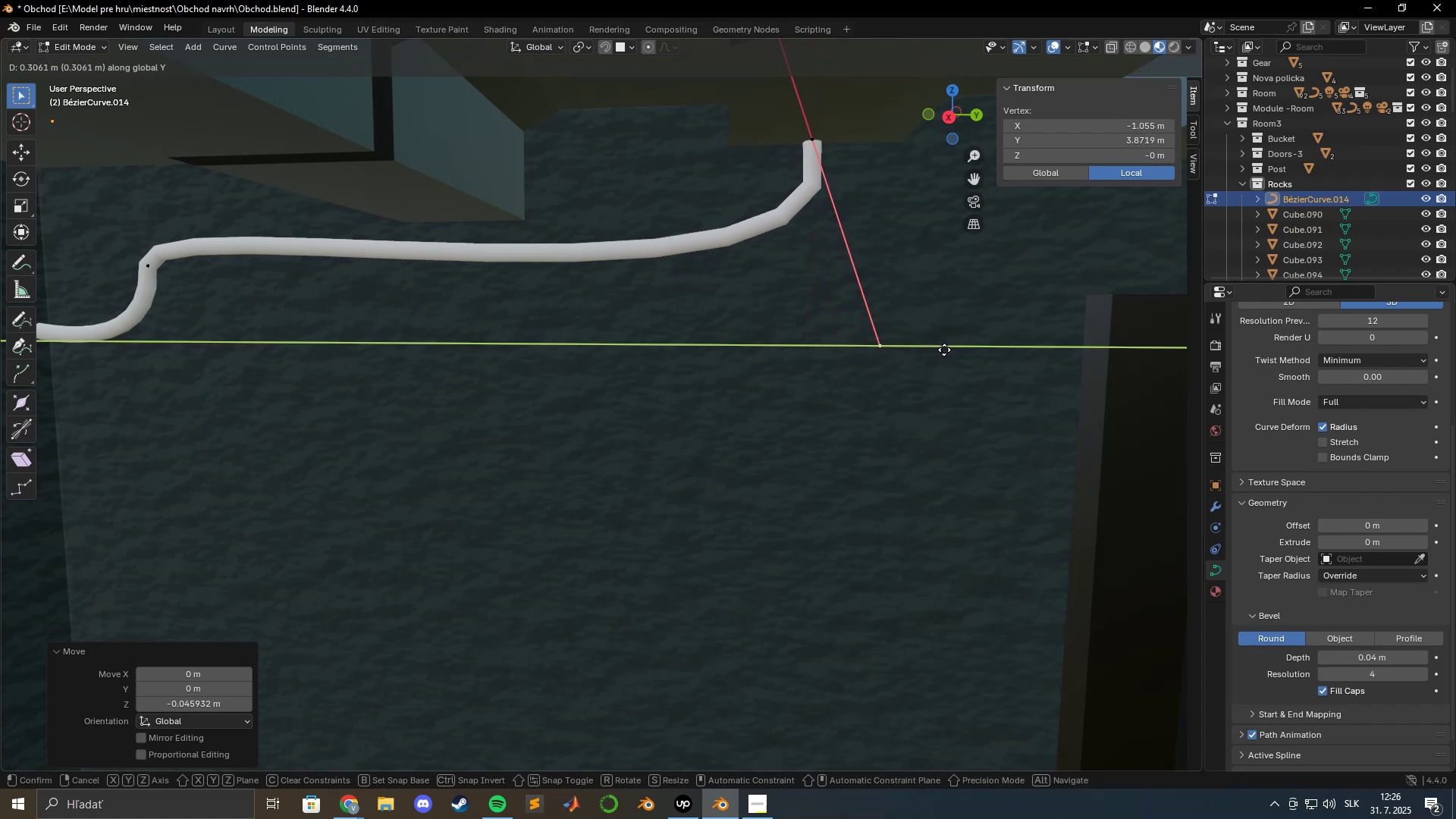 
left_click([943, 350])
 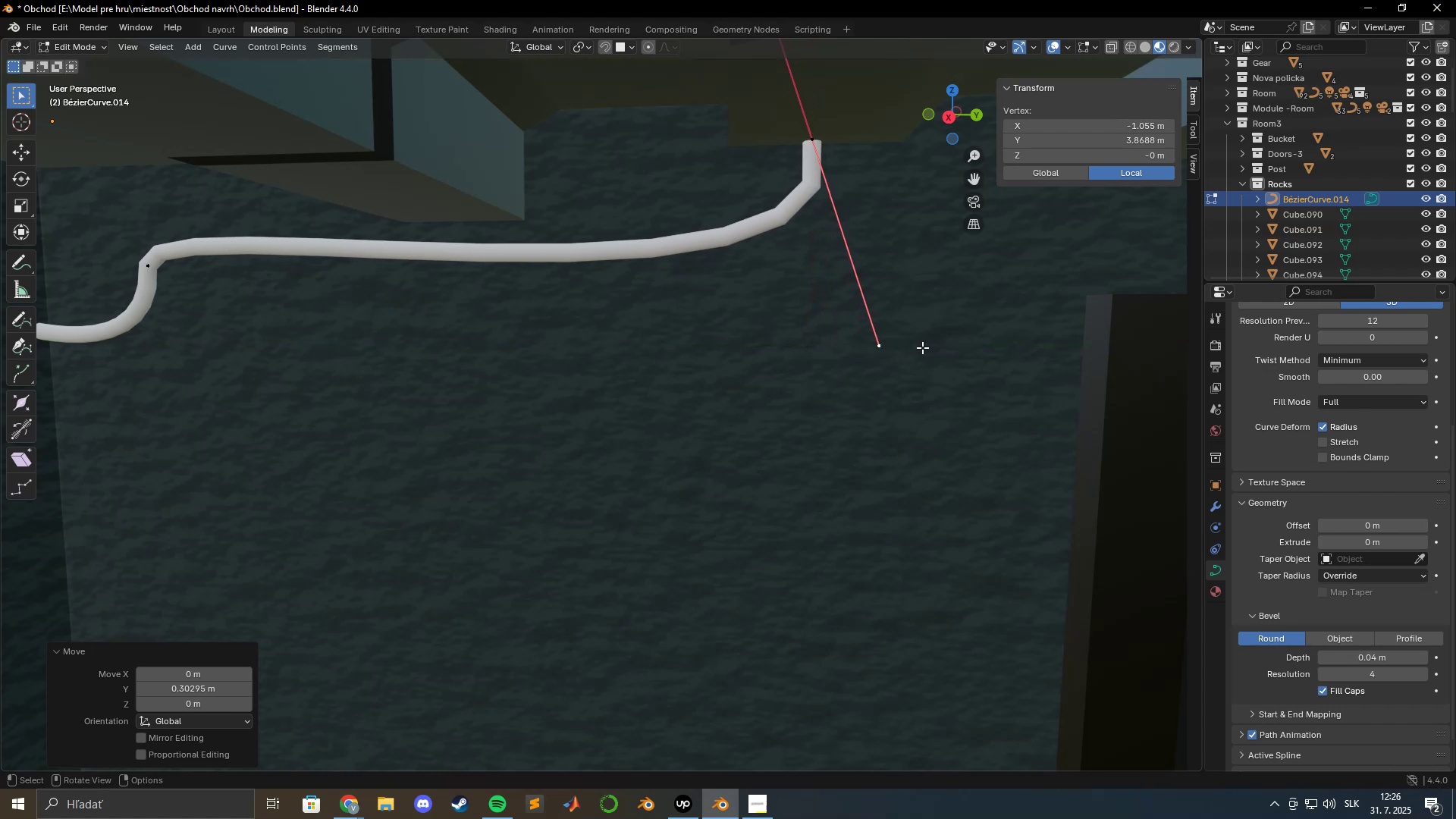 
hold_key(key=ShiftLeft, duration=1.5)
 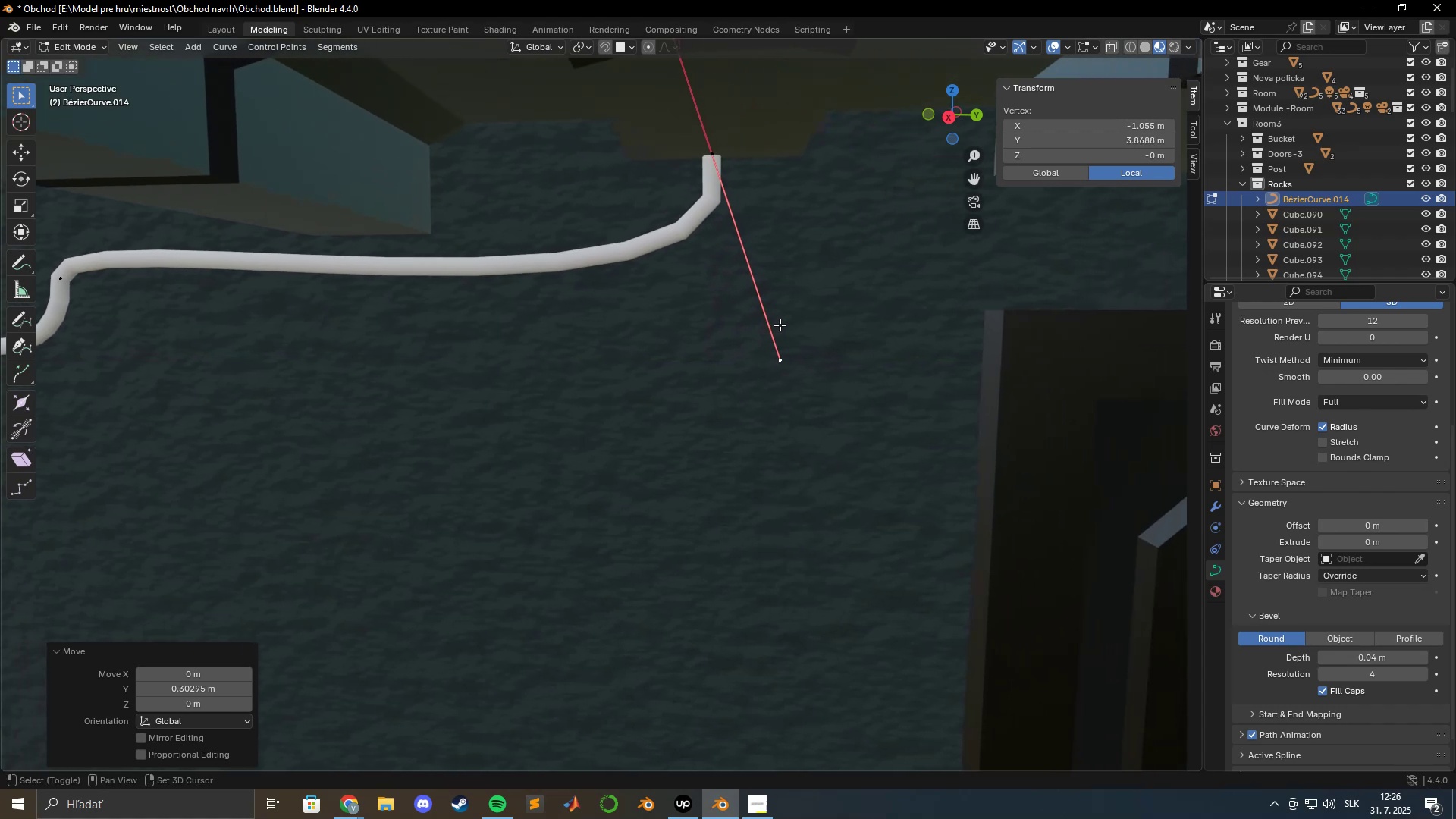 
key(Shift+ShiftLeft)
 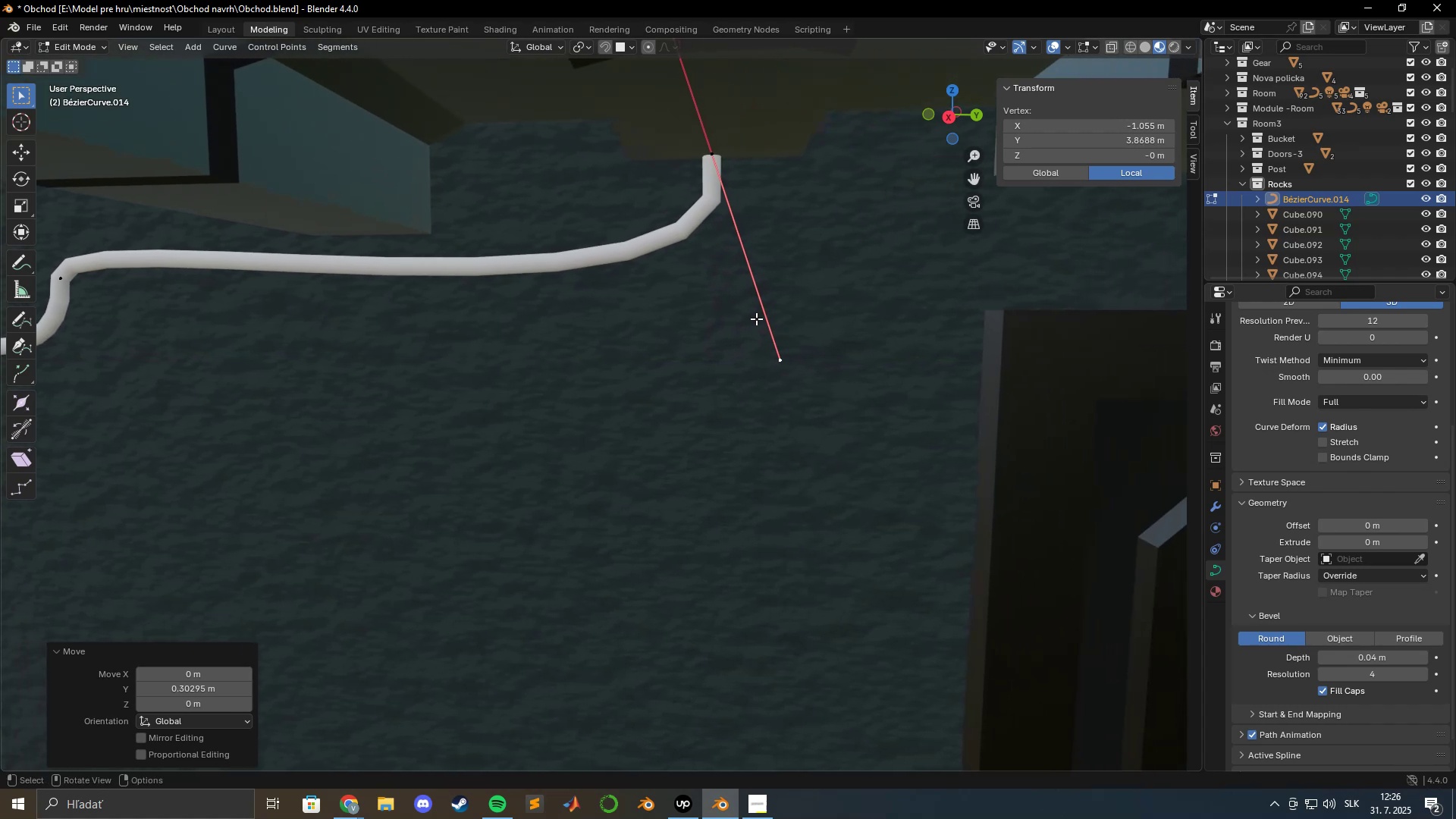 
hold_key(key=ShiftLeft, duration=0.96)
 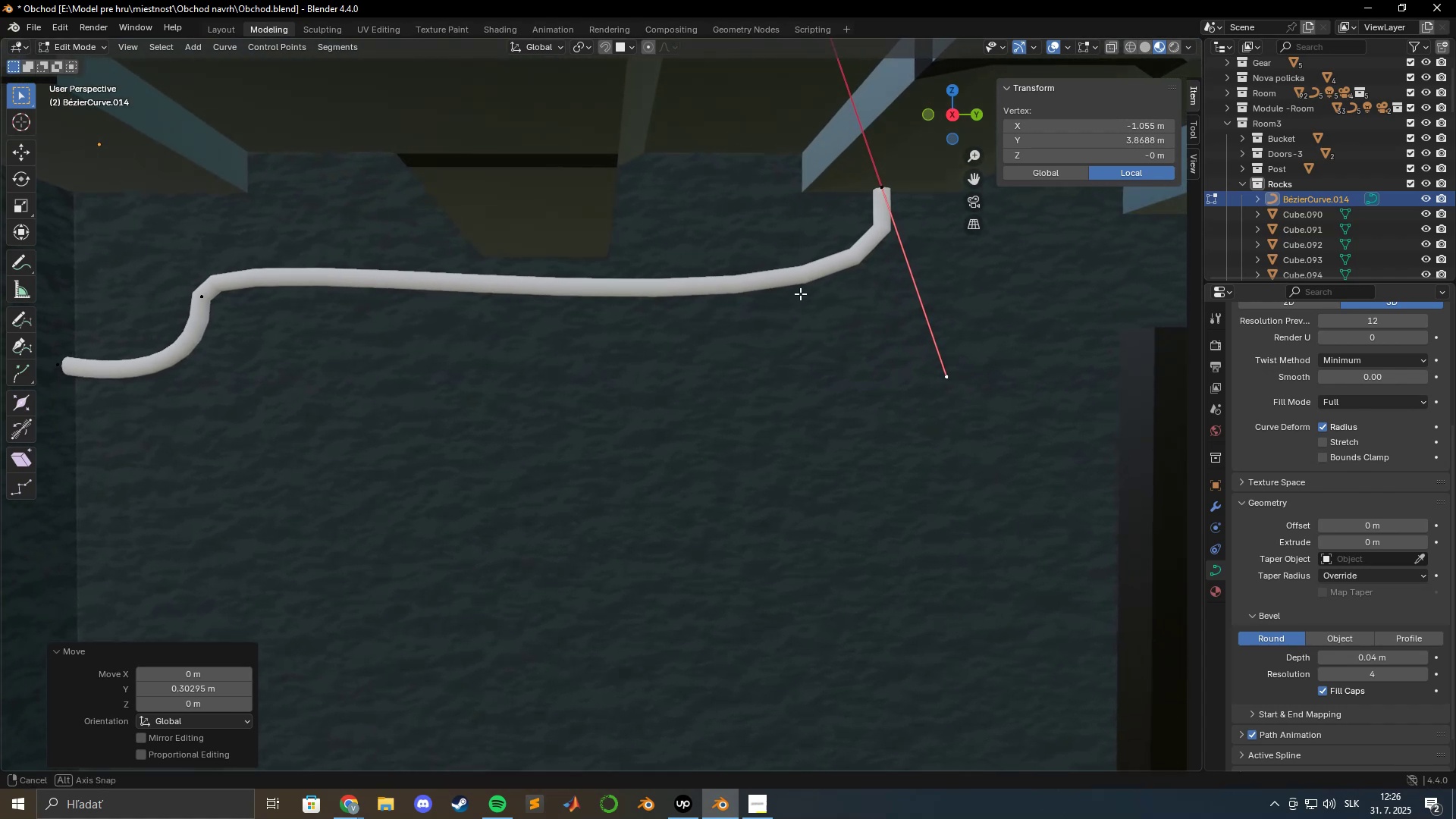 
hold_key(key=ShiftLeft, duration=1.5)
 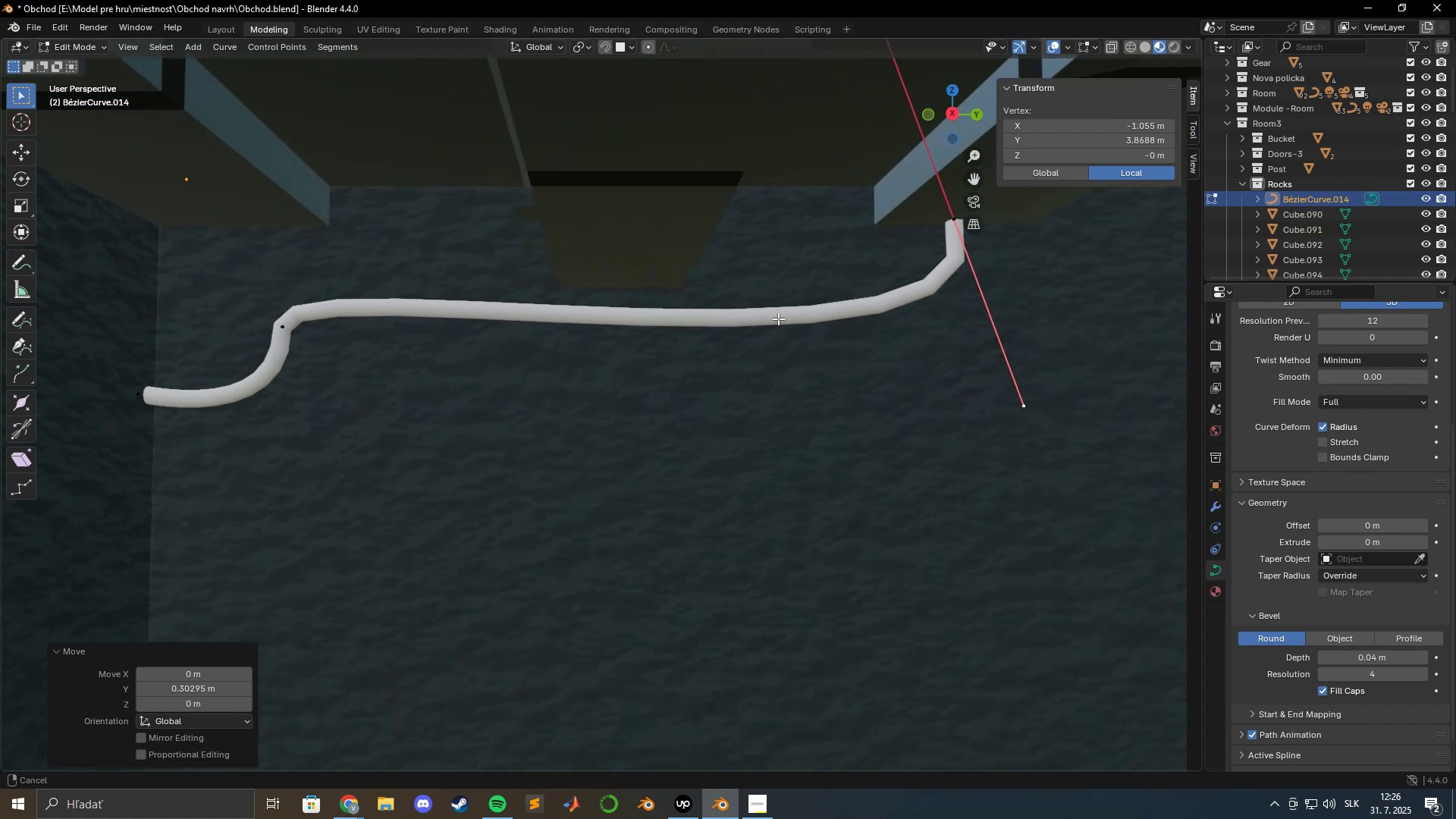 
hold_key(key=ShiftLeft, duration=1.52)
 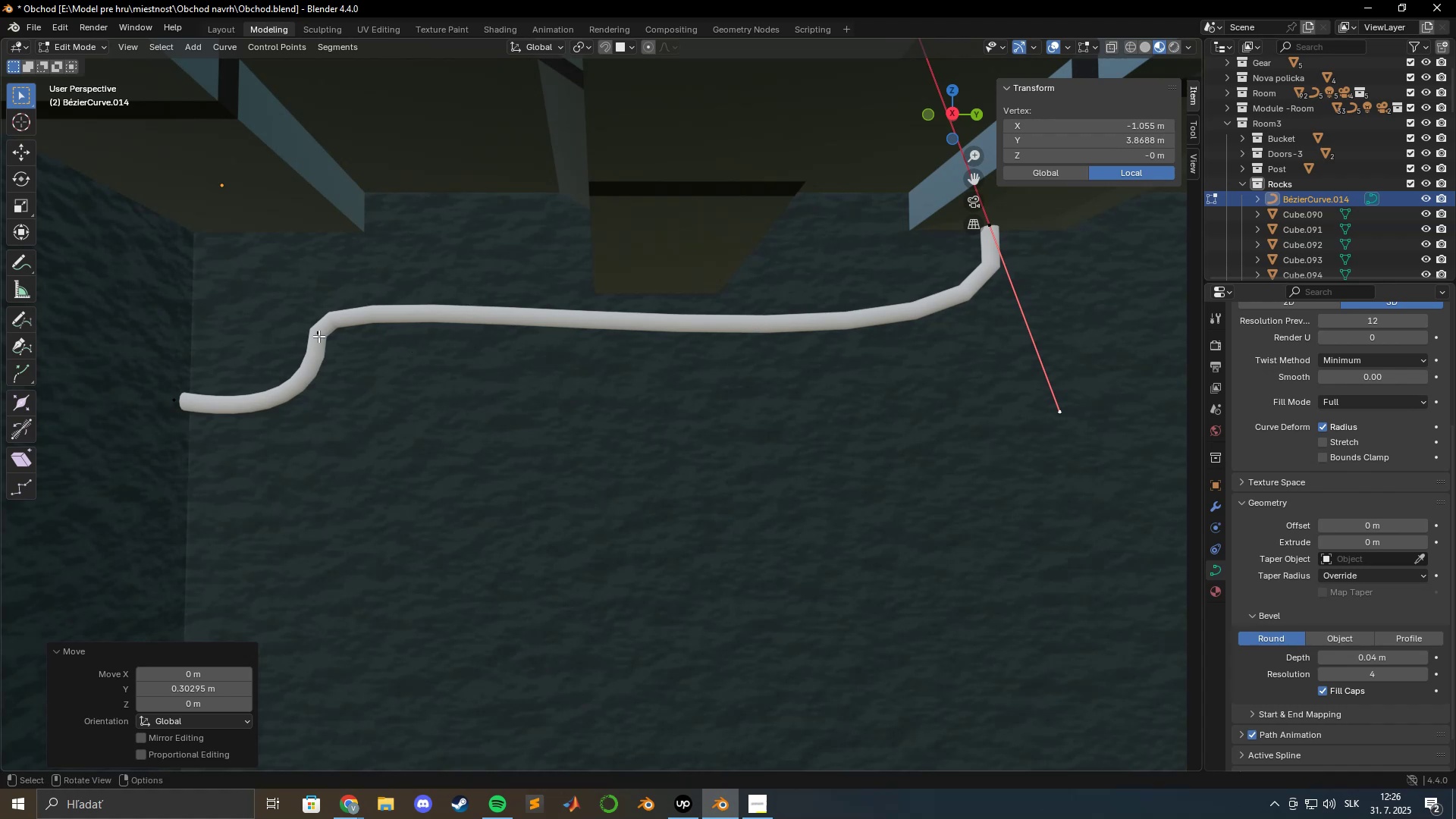 
left_click([318, 336])
 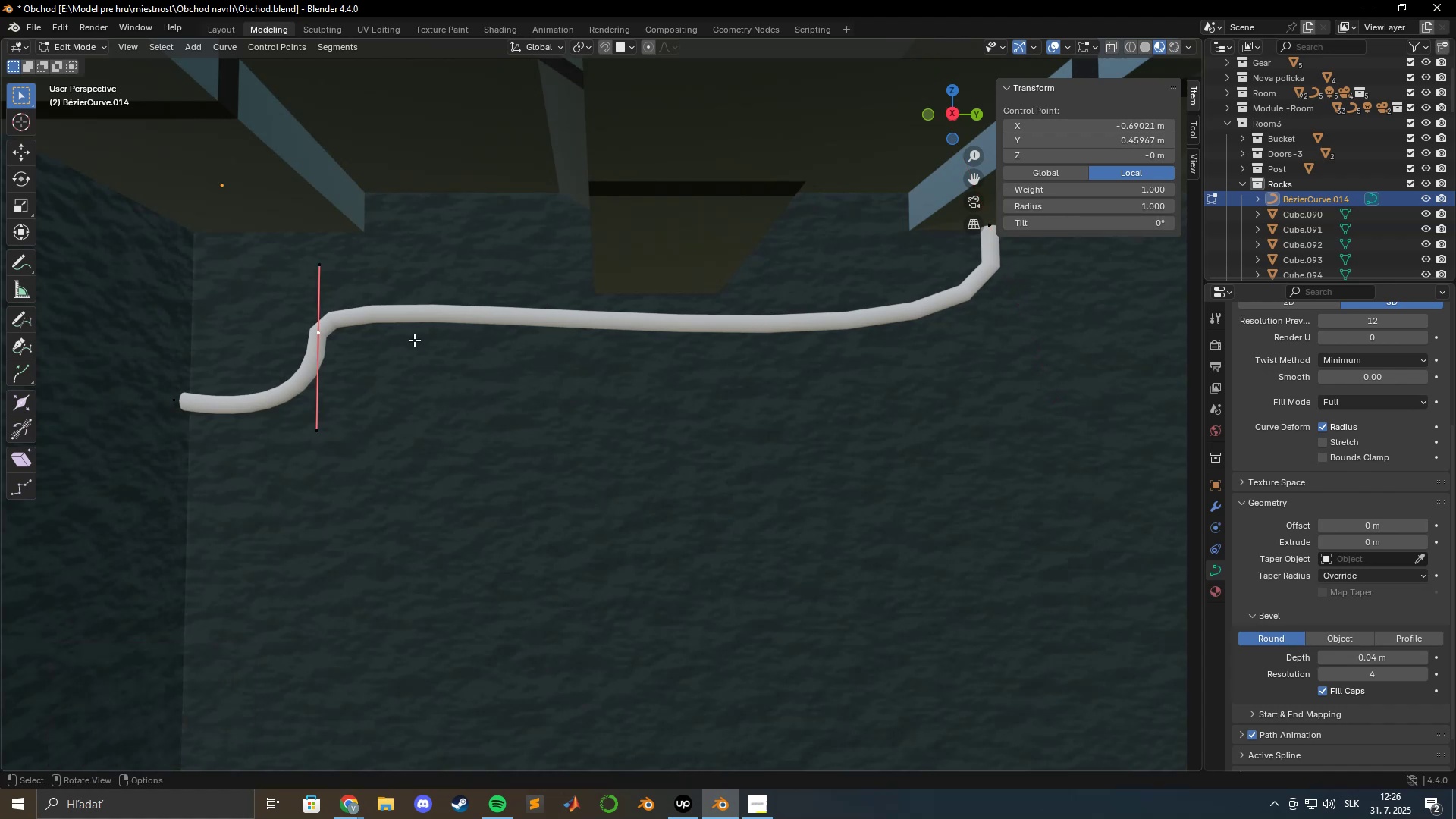 
type(gxy)
 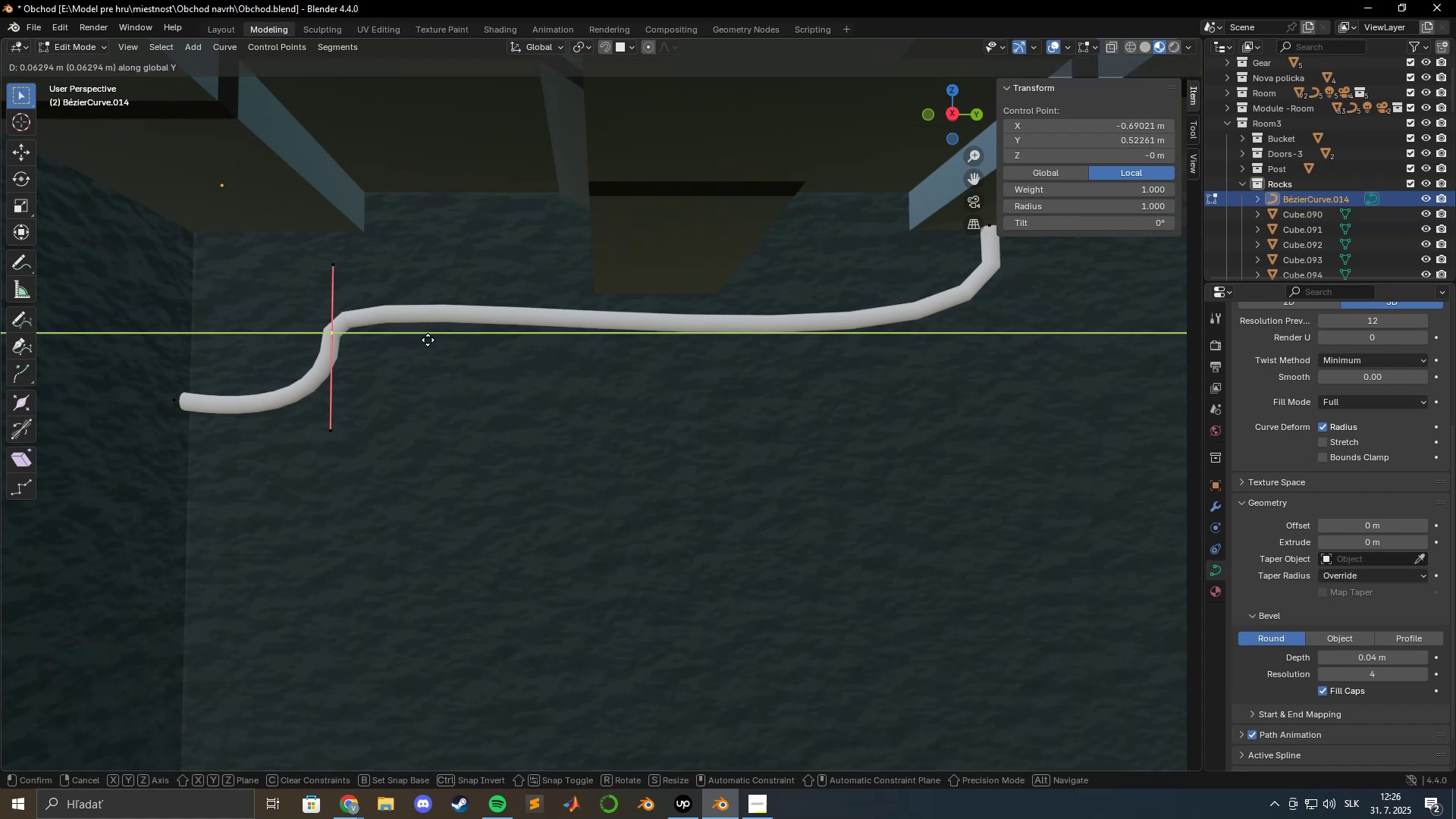 
left_click([428, 340])
 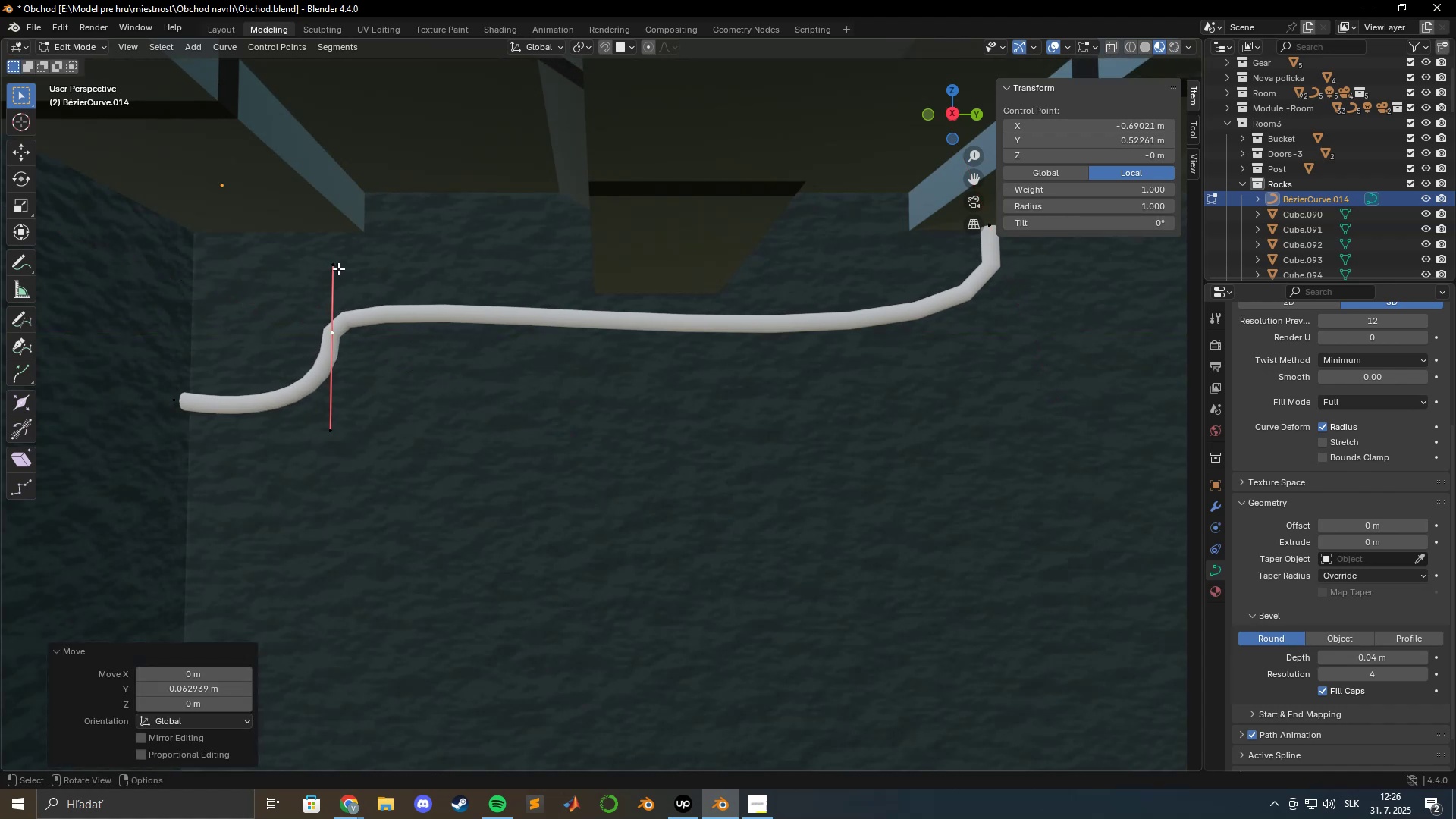 
type(gz)
 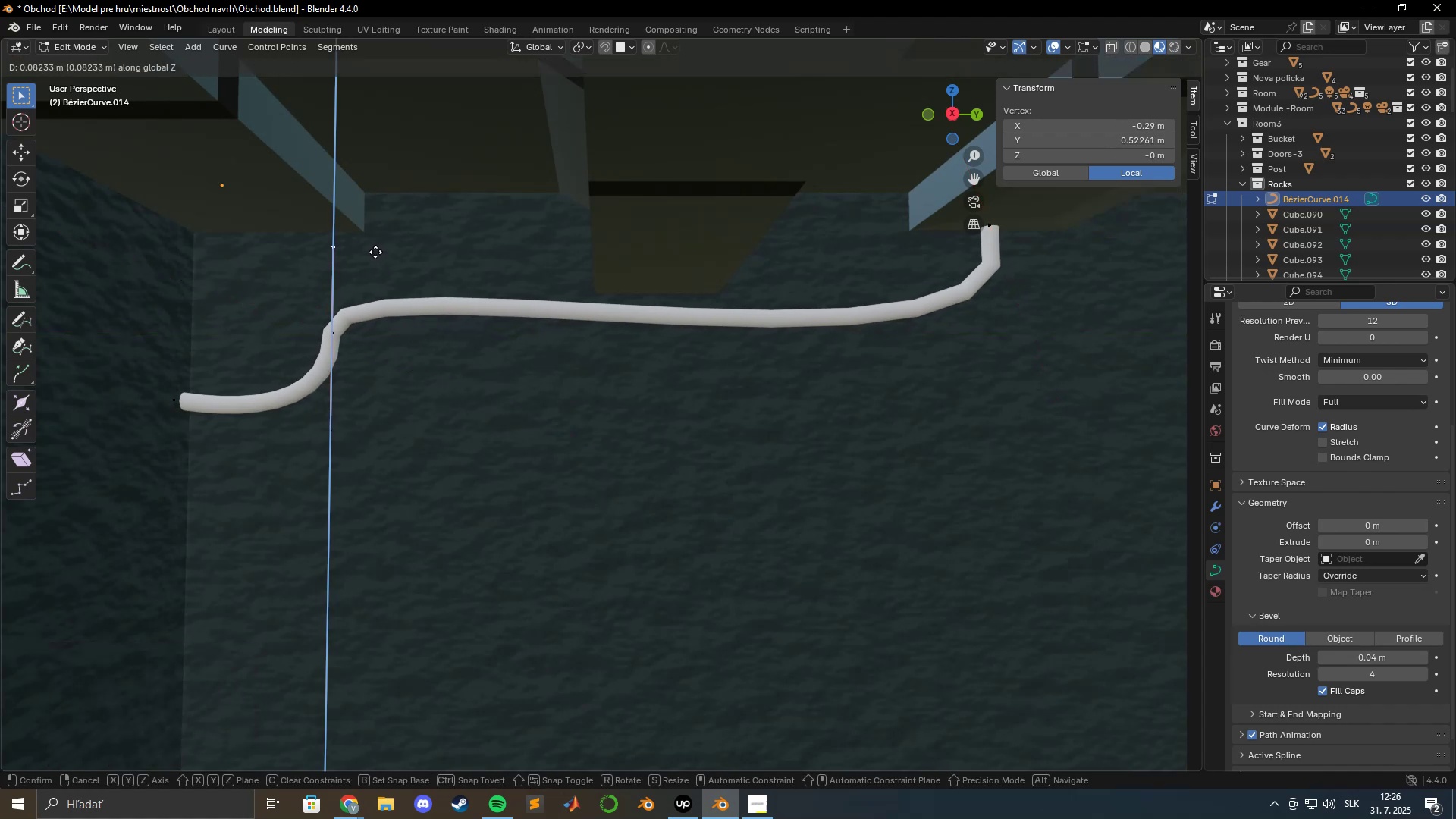 
left_click([375, 248])
 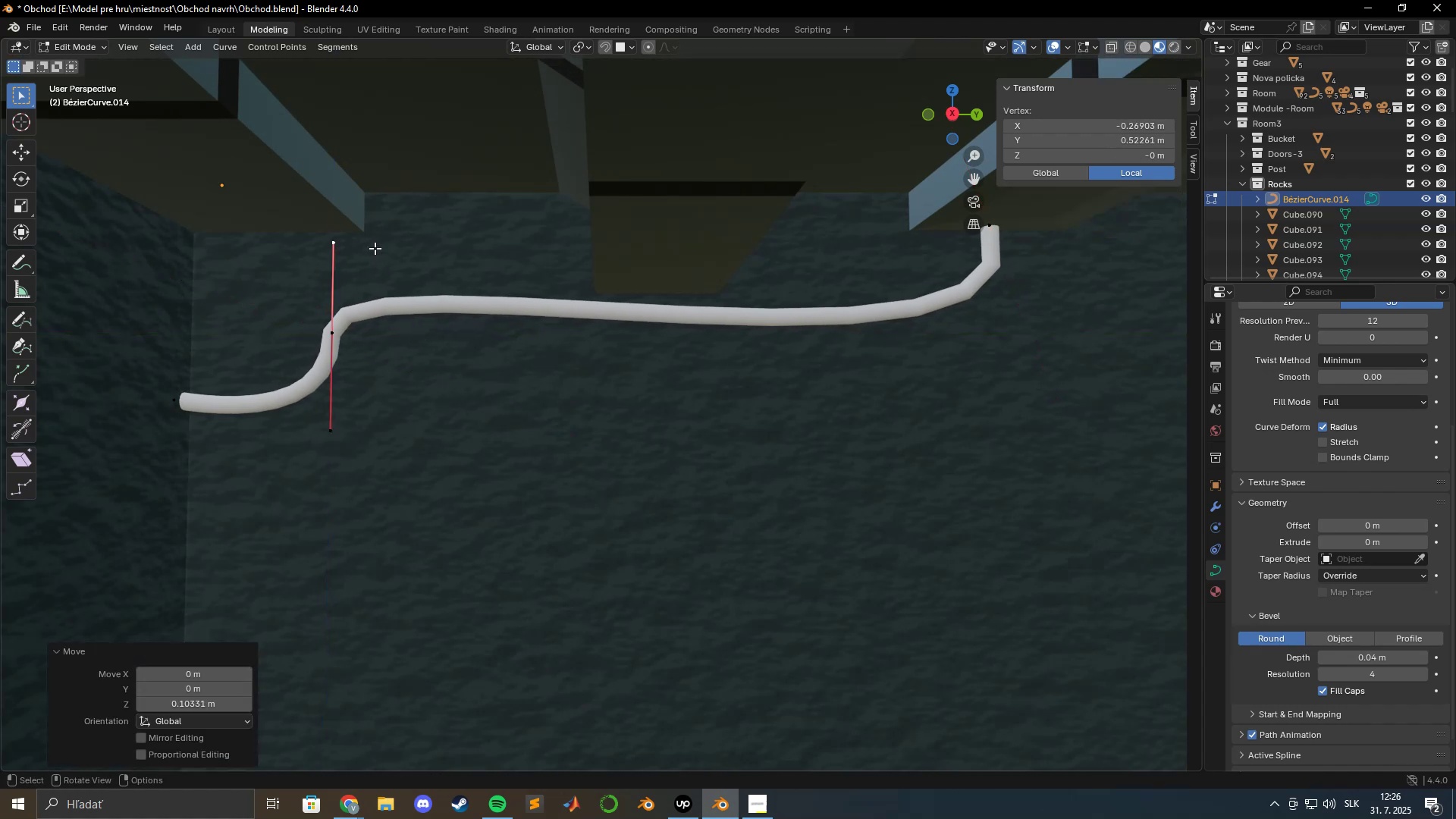 
hold_key(key=ShiftLeft, duration=0.58)
 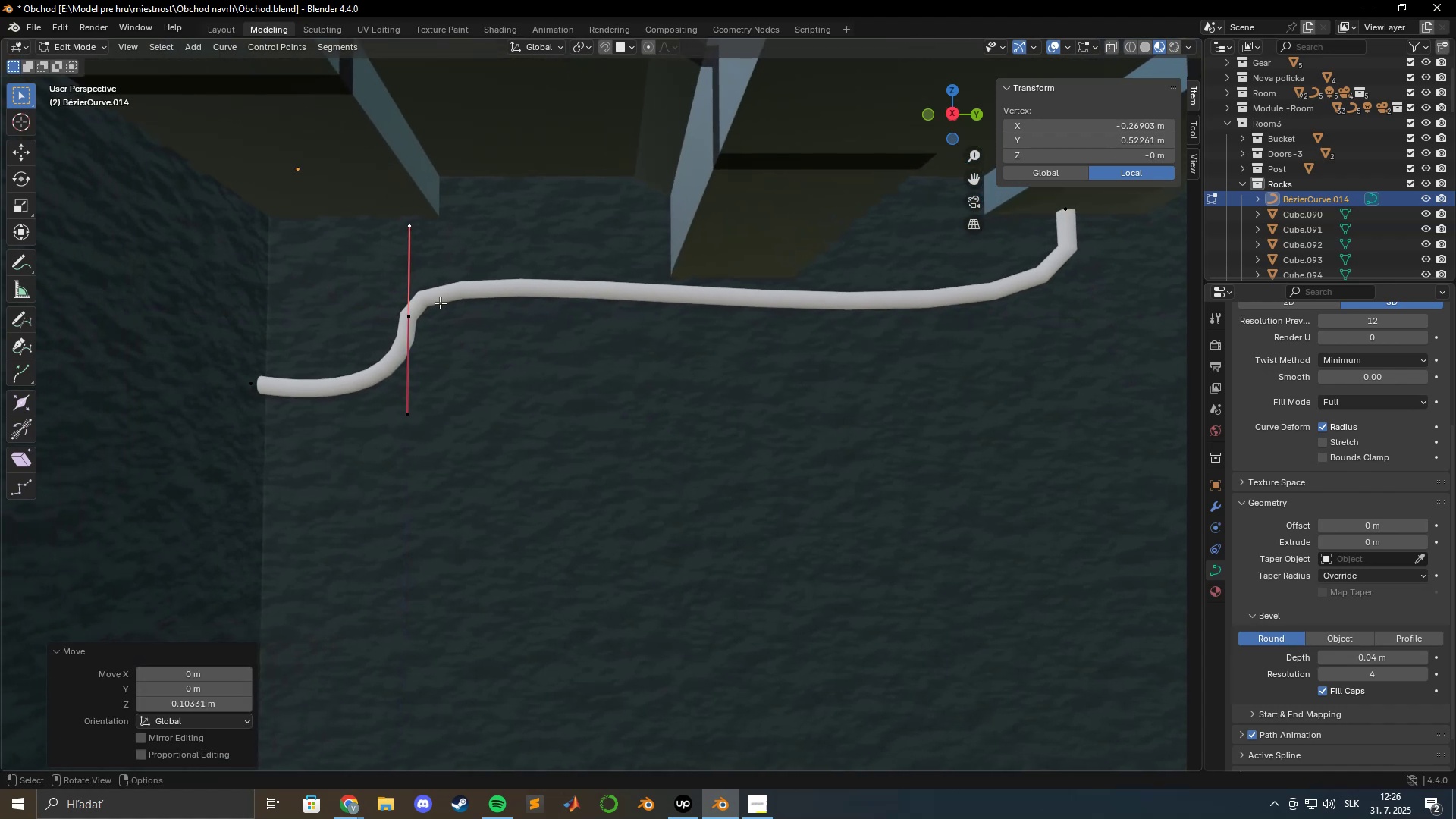 
scroll: coordinate [440, 306], scroll_direction: up, amount: 5.0
 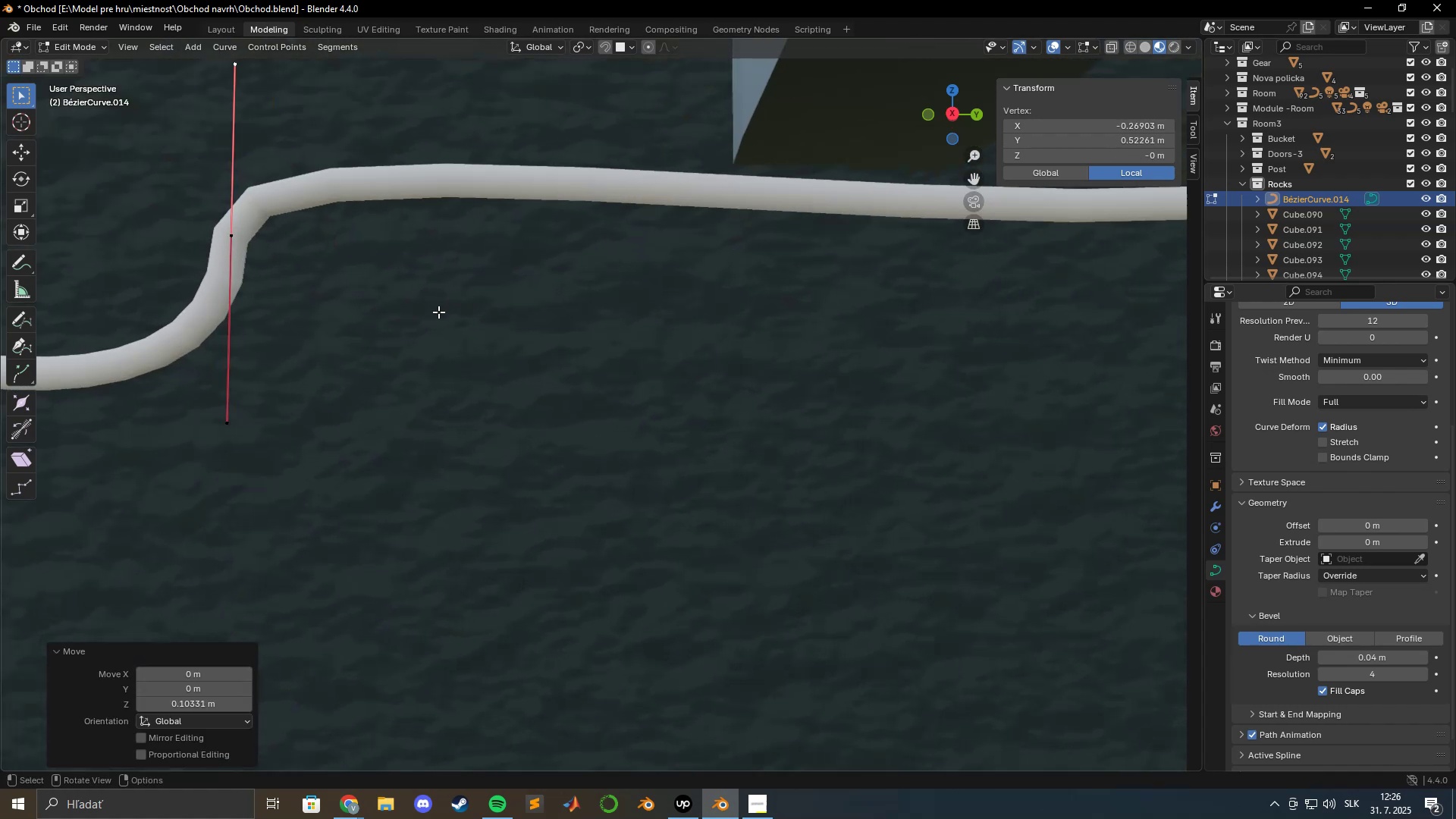 
hold_key(key=ShiftLeft, duration=0.57)
 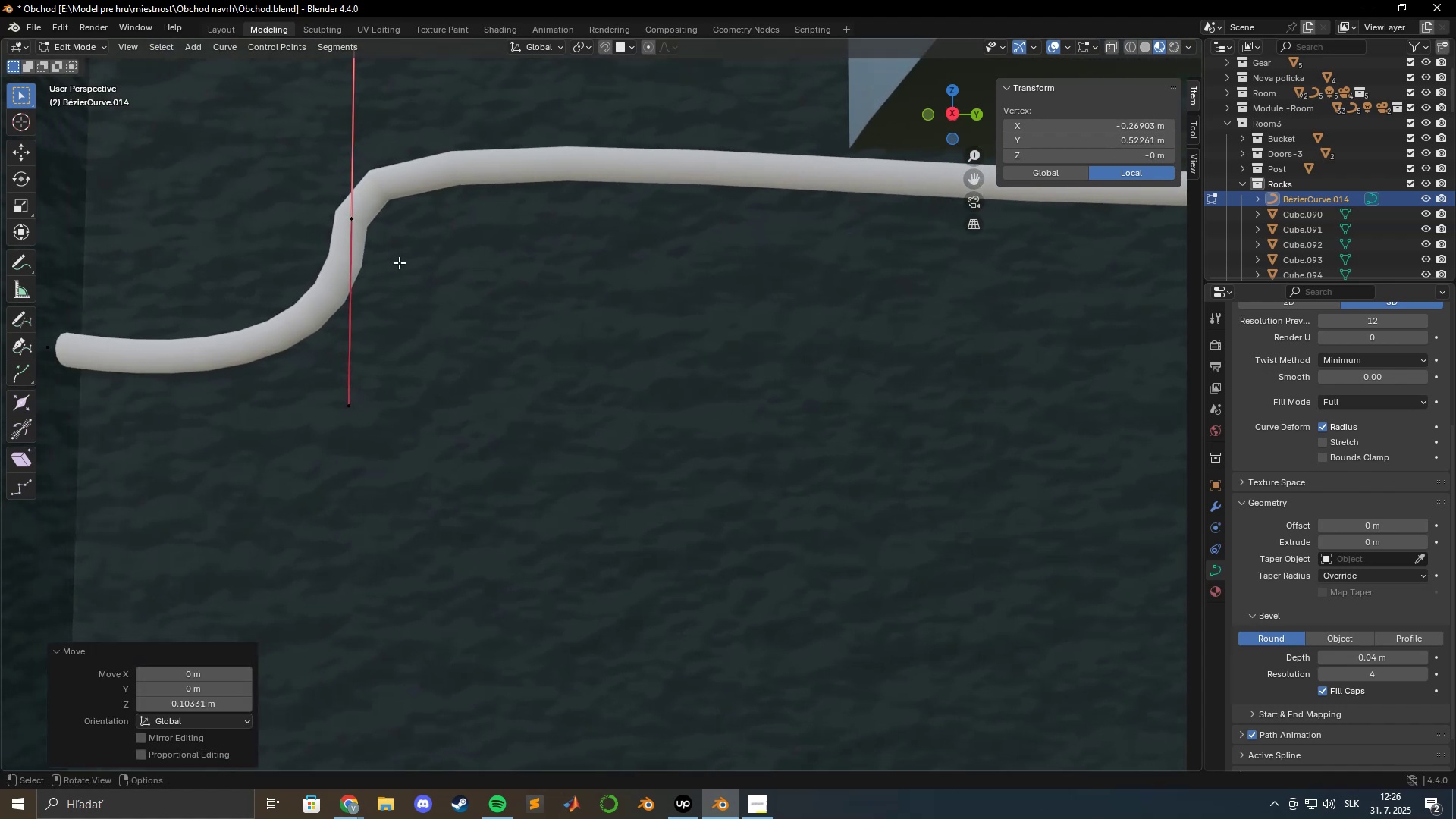 
hold_key(key=ShiftLeft, duration=0.46)
 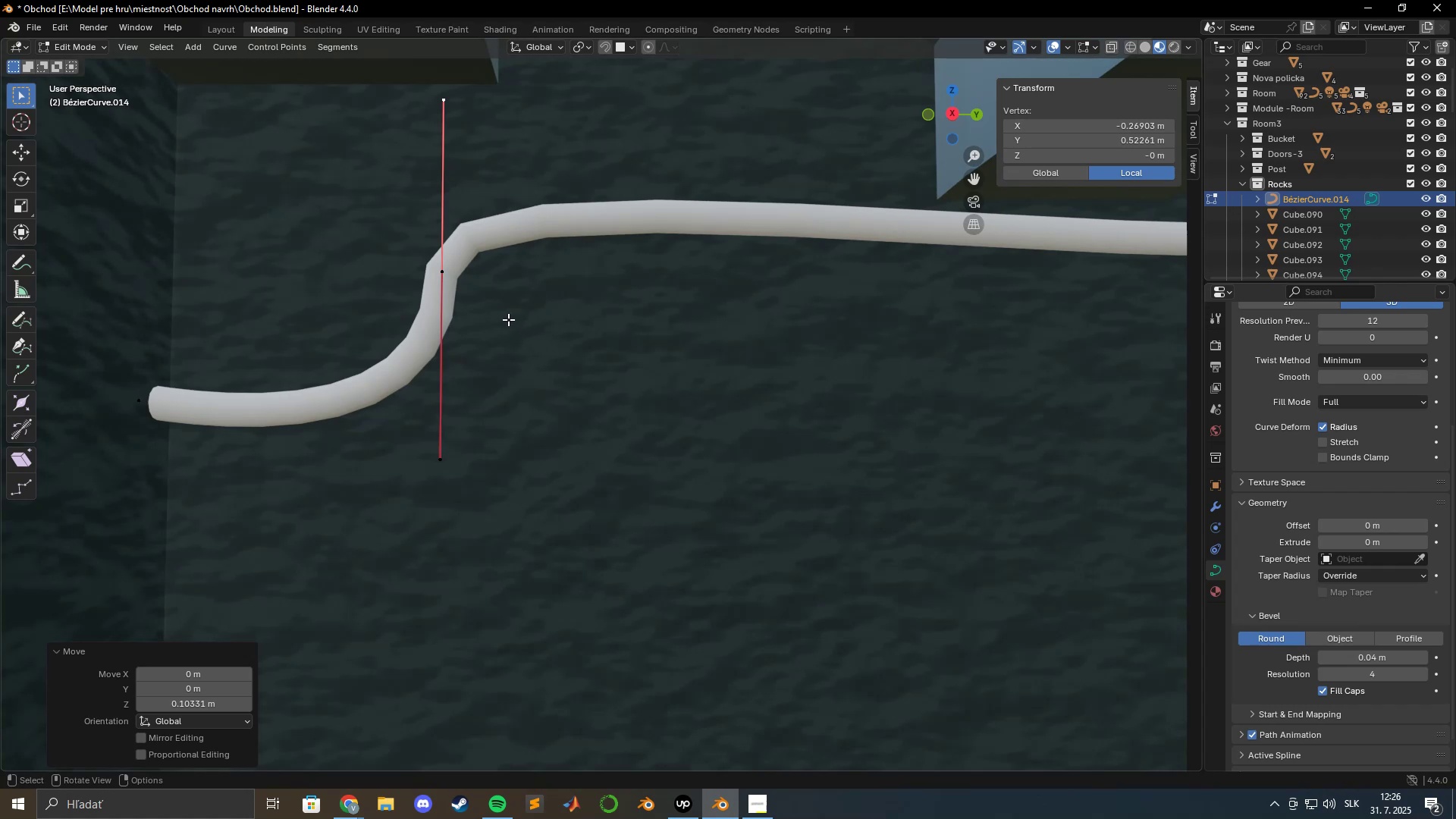 
key(Tab)
 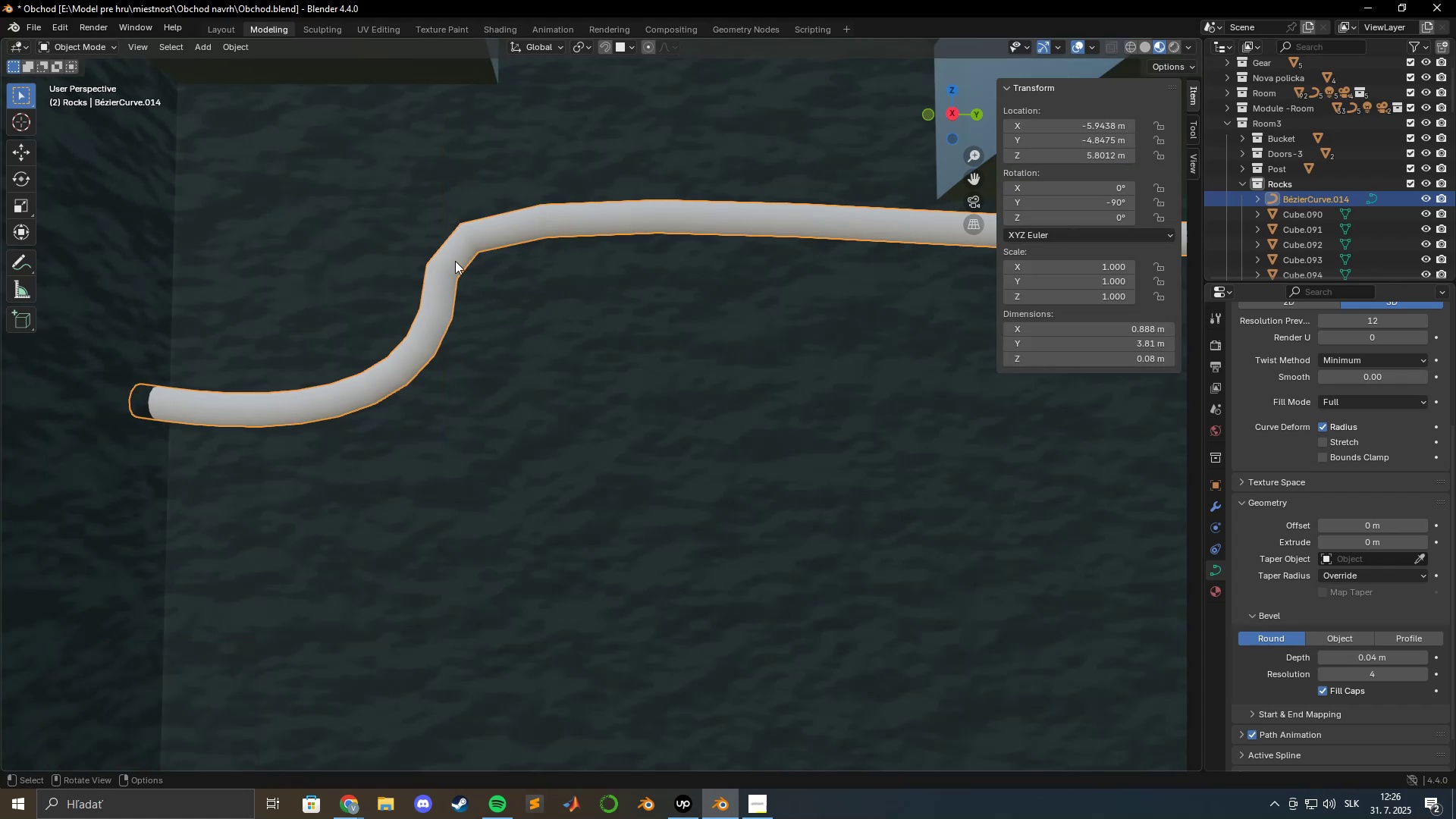 
right_click([455, 261])
 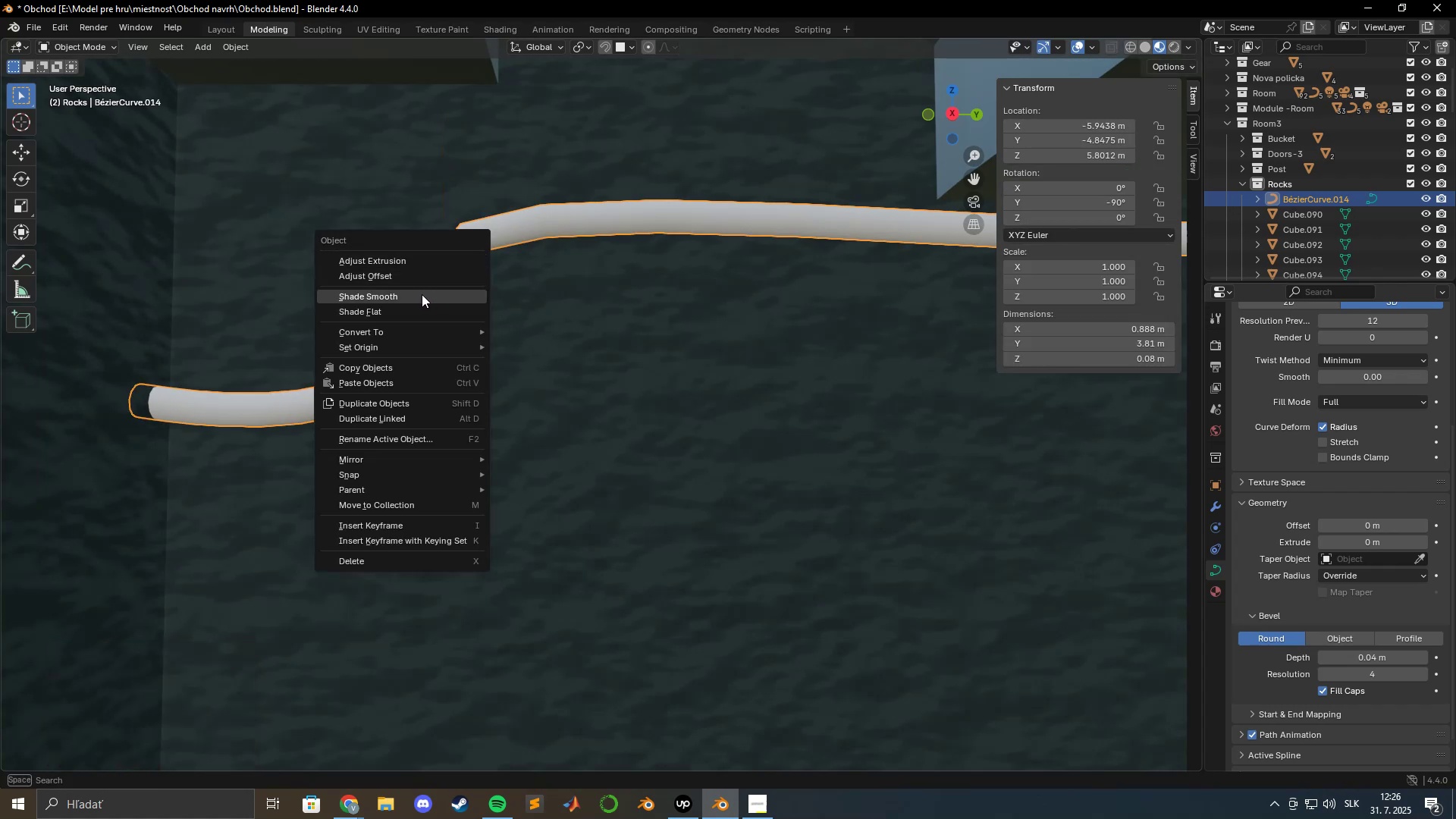 
key(Escape)
 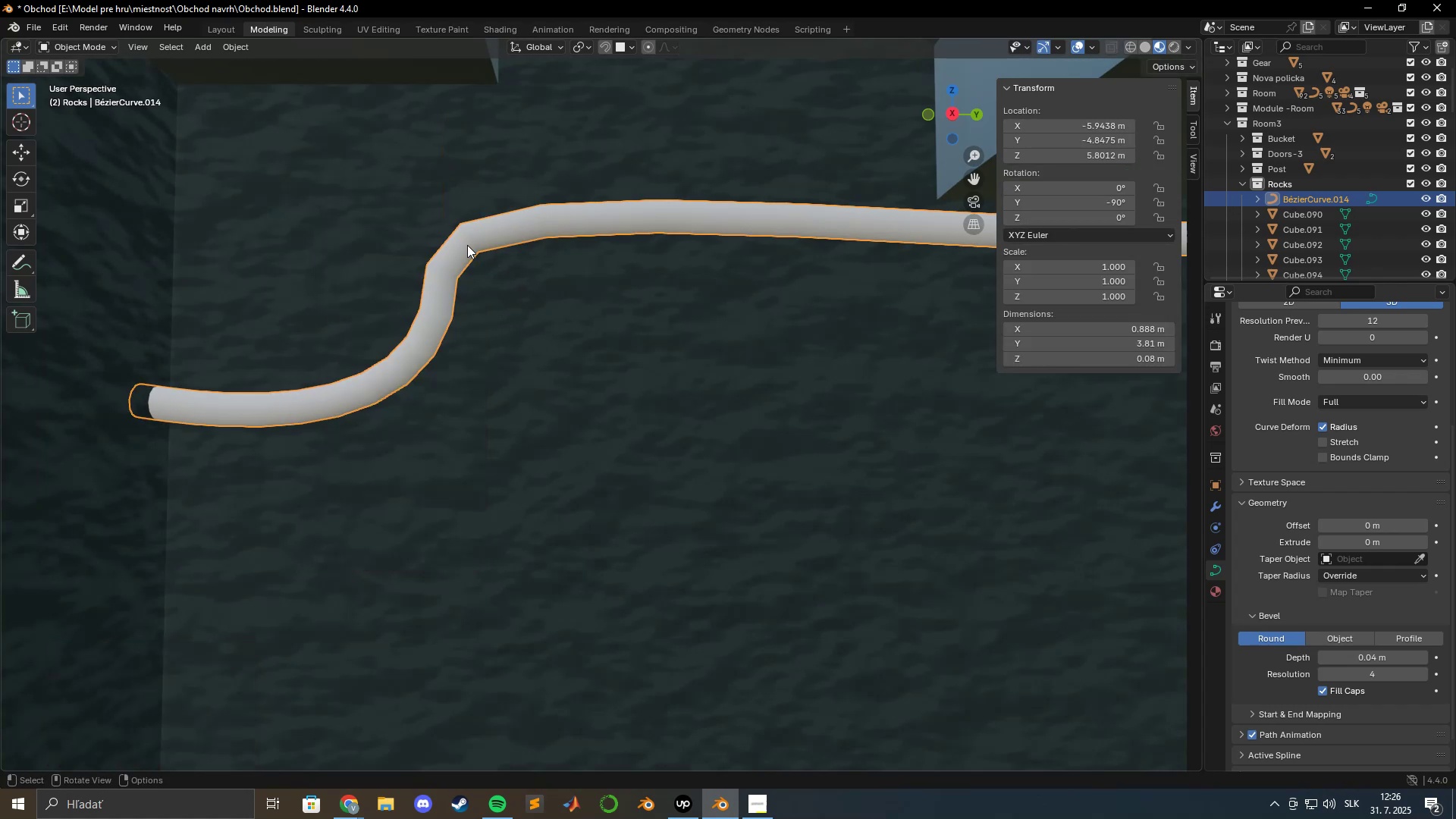 
left_click([466, 244])
 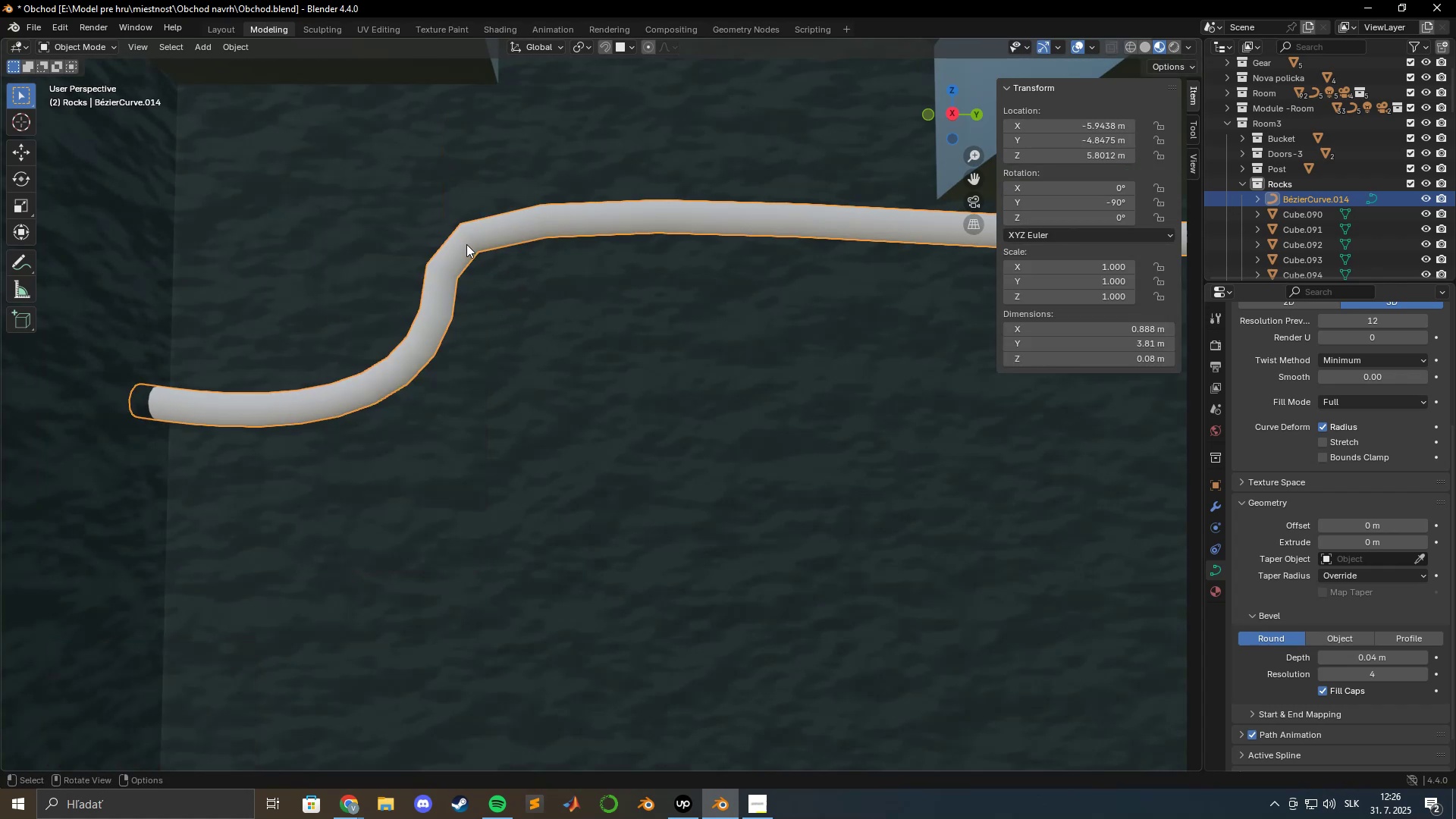 
right_click([466, 244])
 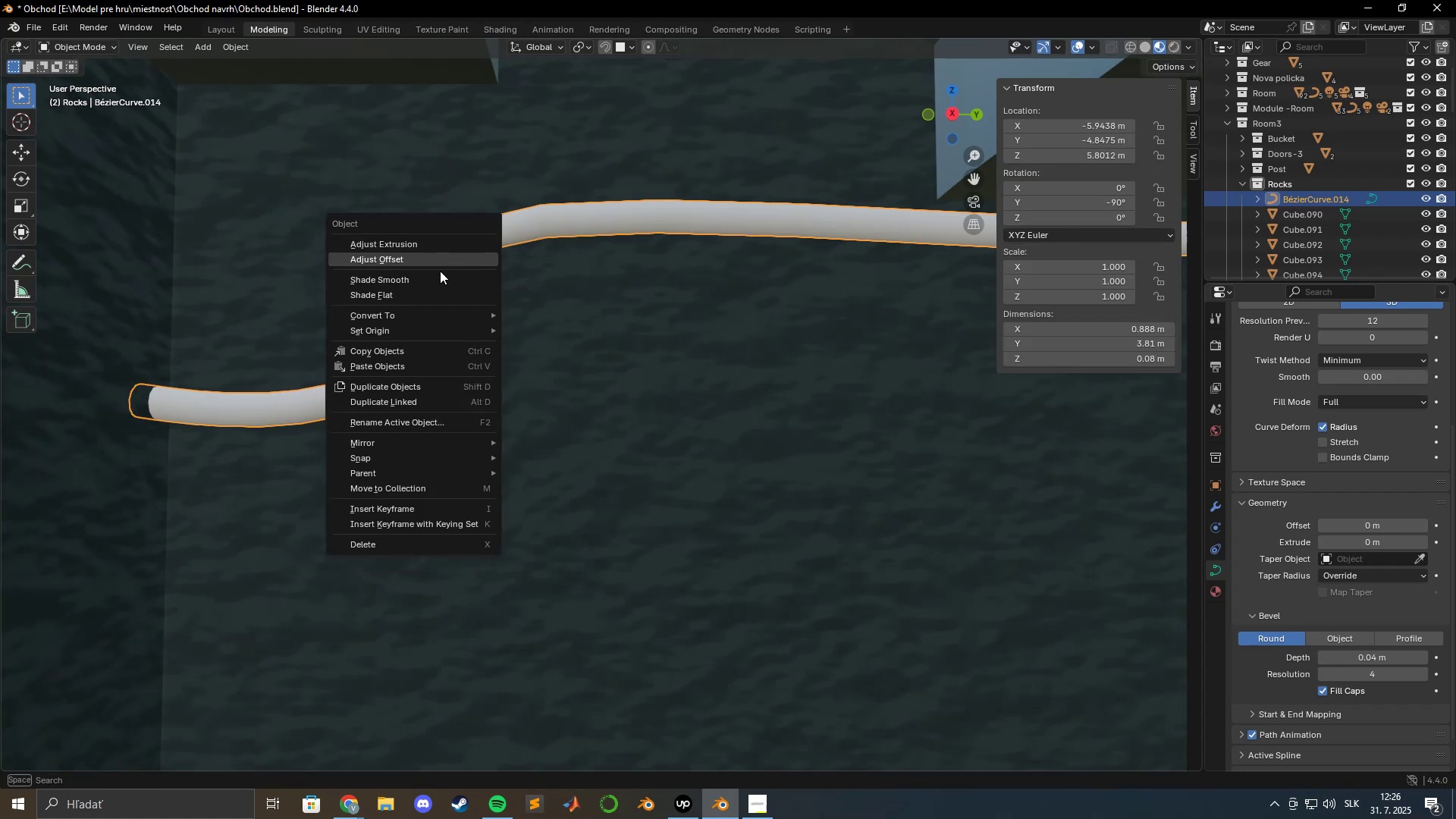 
key(Escape)
 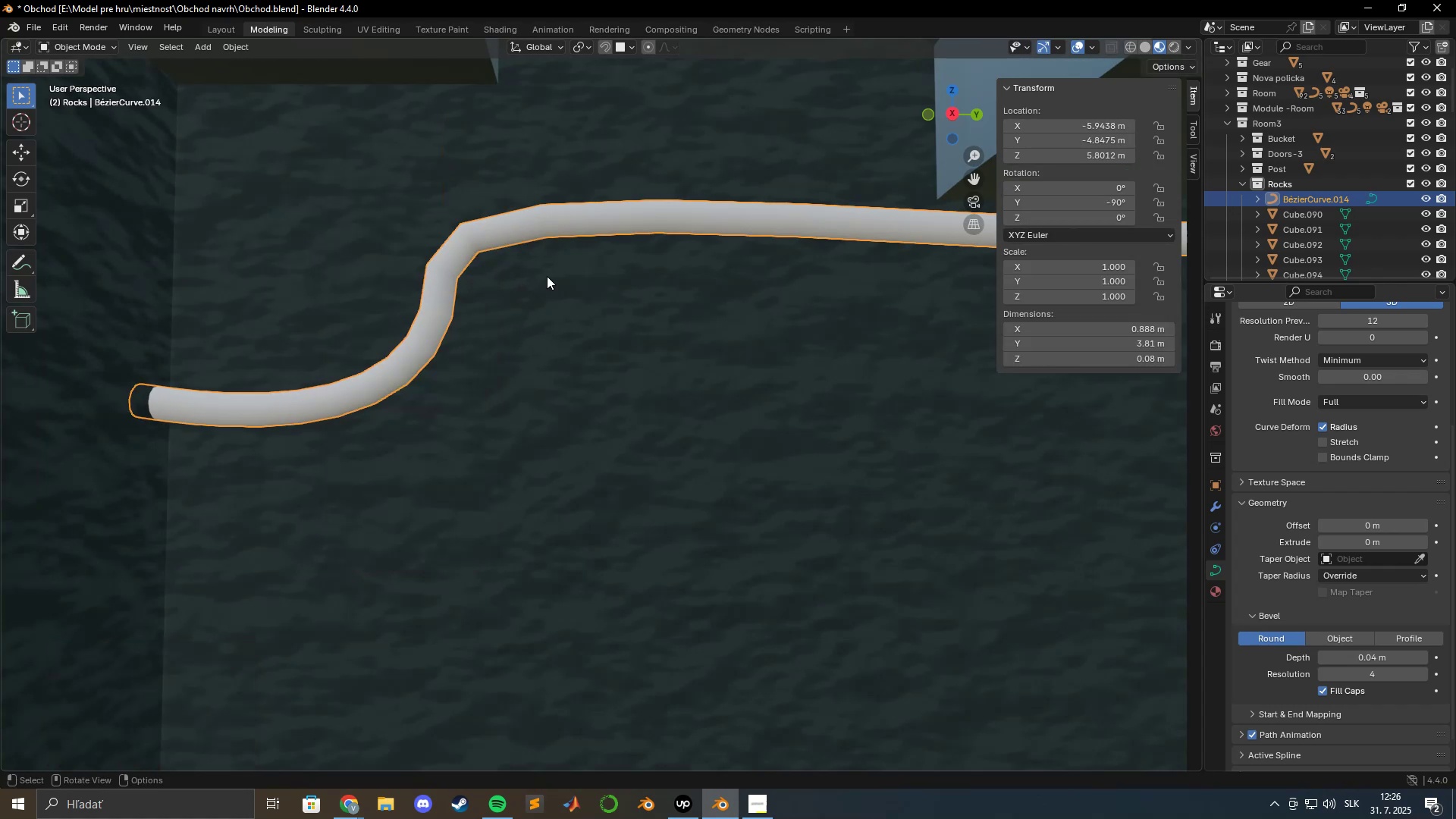 
scroll: coordinate [564, 286], scroll_direction: down, amount: 5.0
 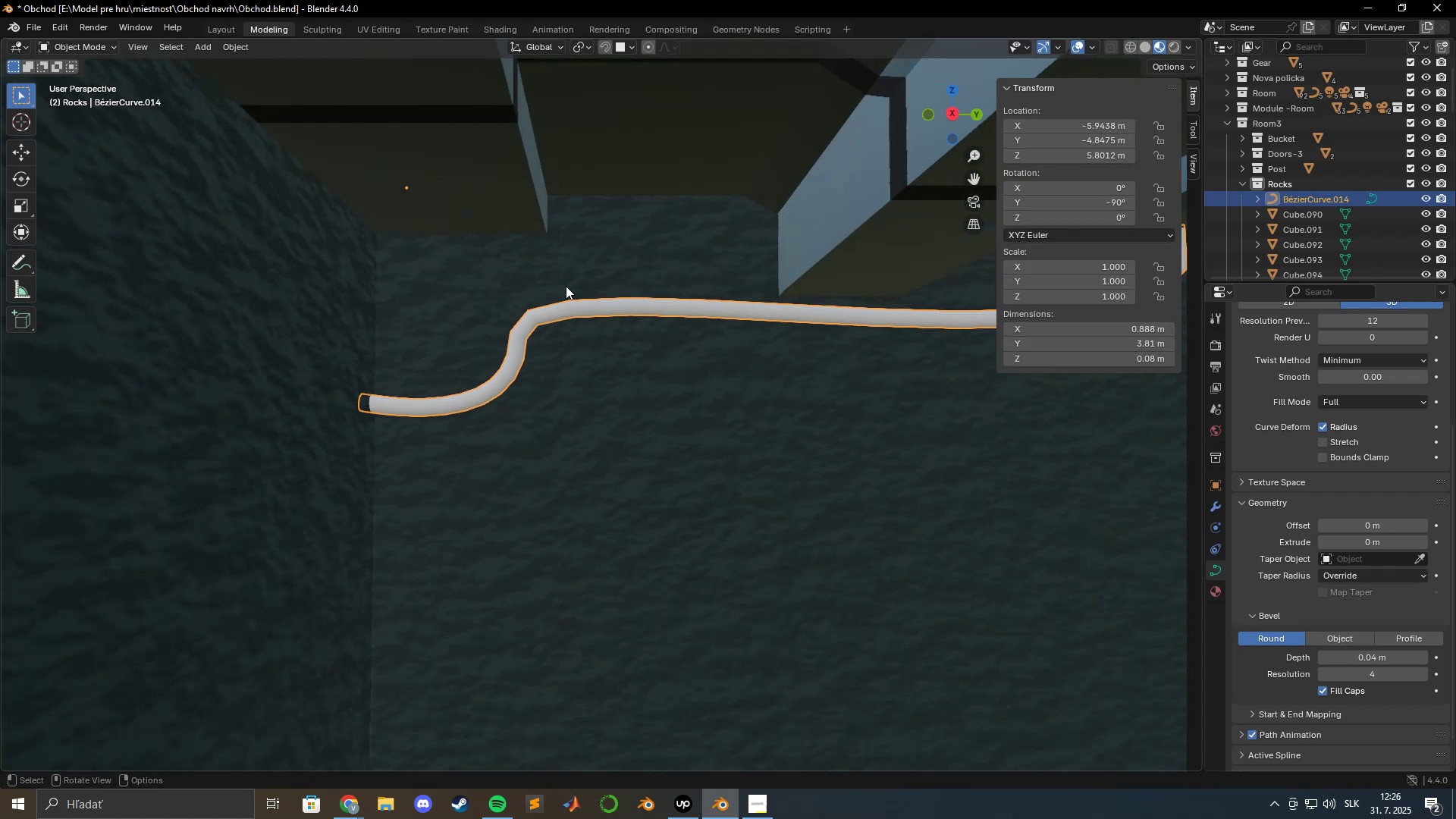 
hold_key(key=ShiftLeft, duration=0.74)
 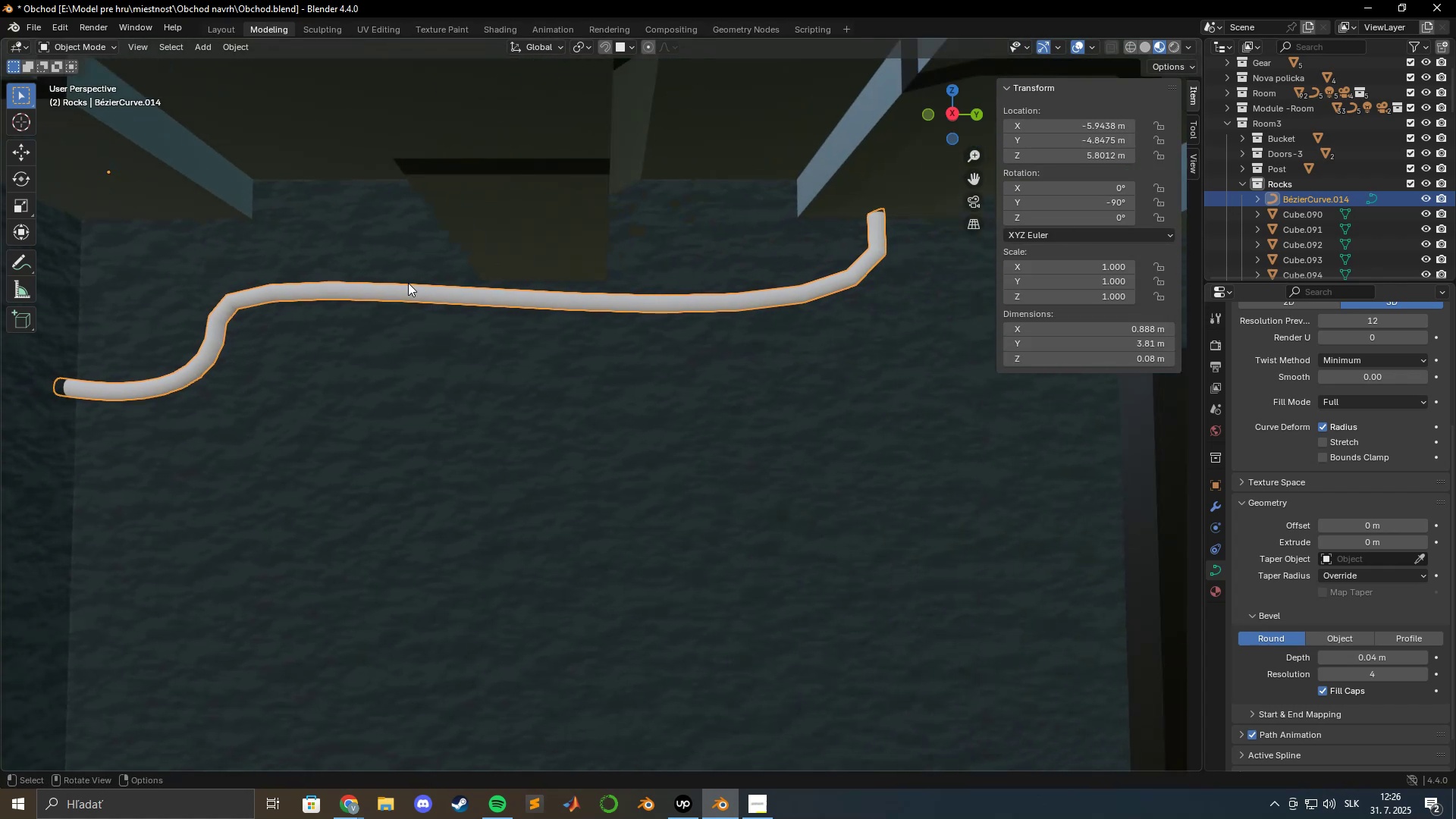 
scroll: coordinate [408, 283], scroll_direction: down, amount: 2.0
 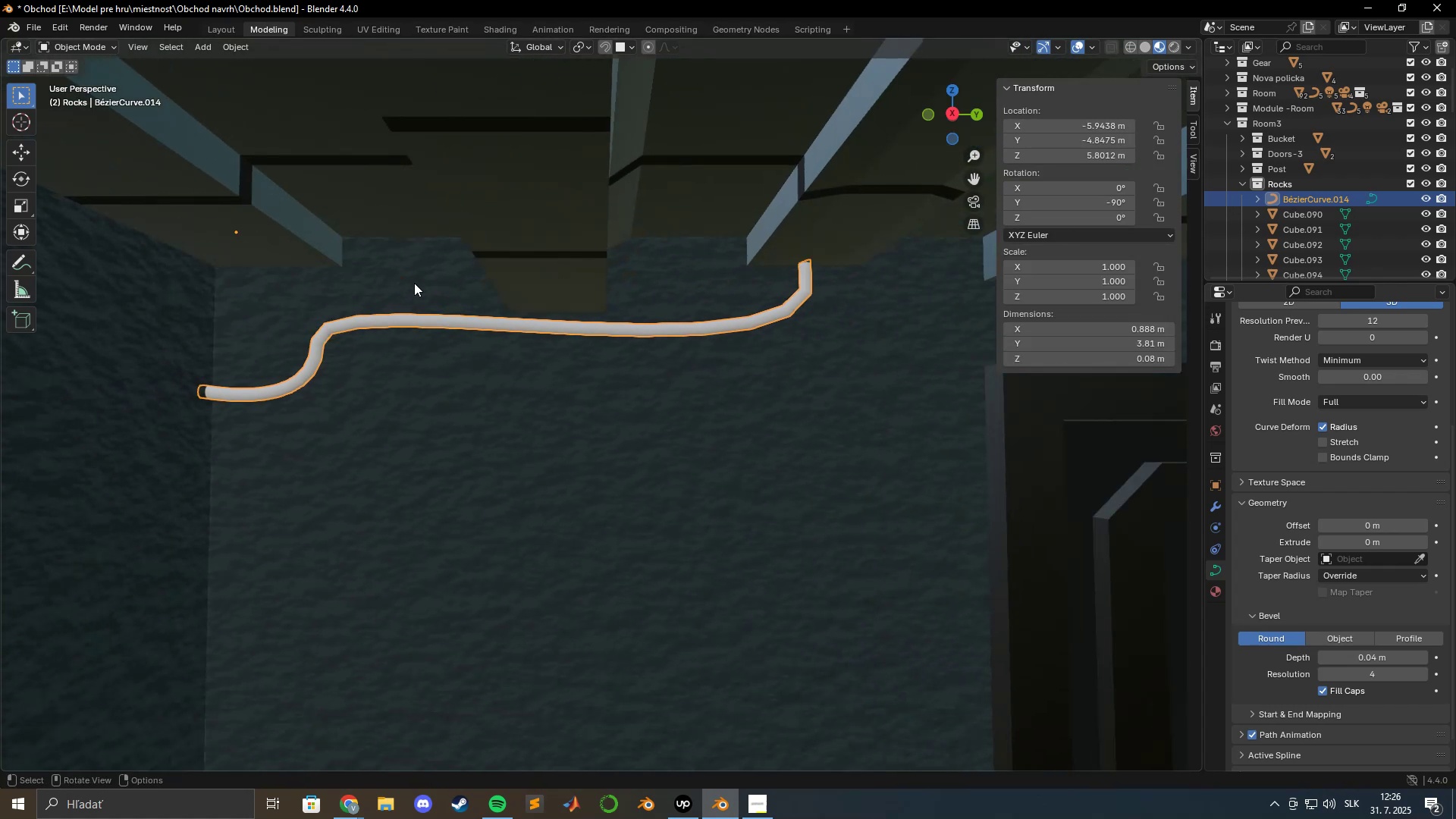 
hold_key(key=ShiftLeft, duration=0.96)
 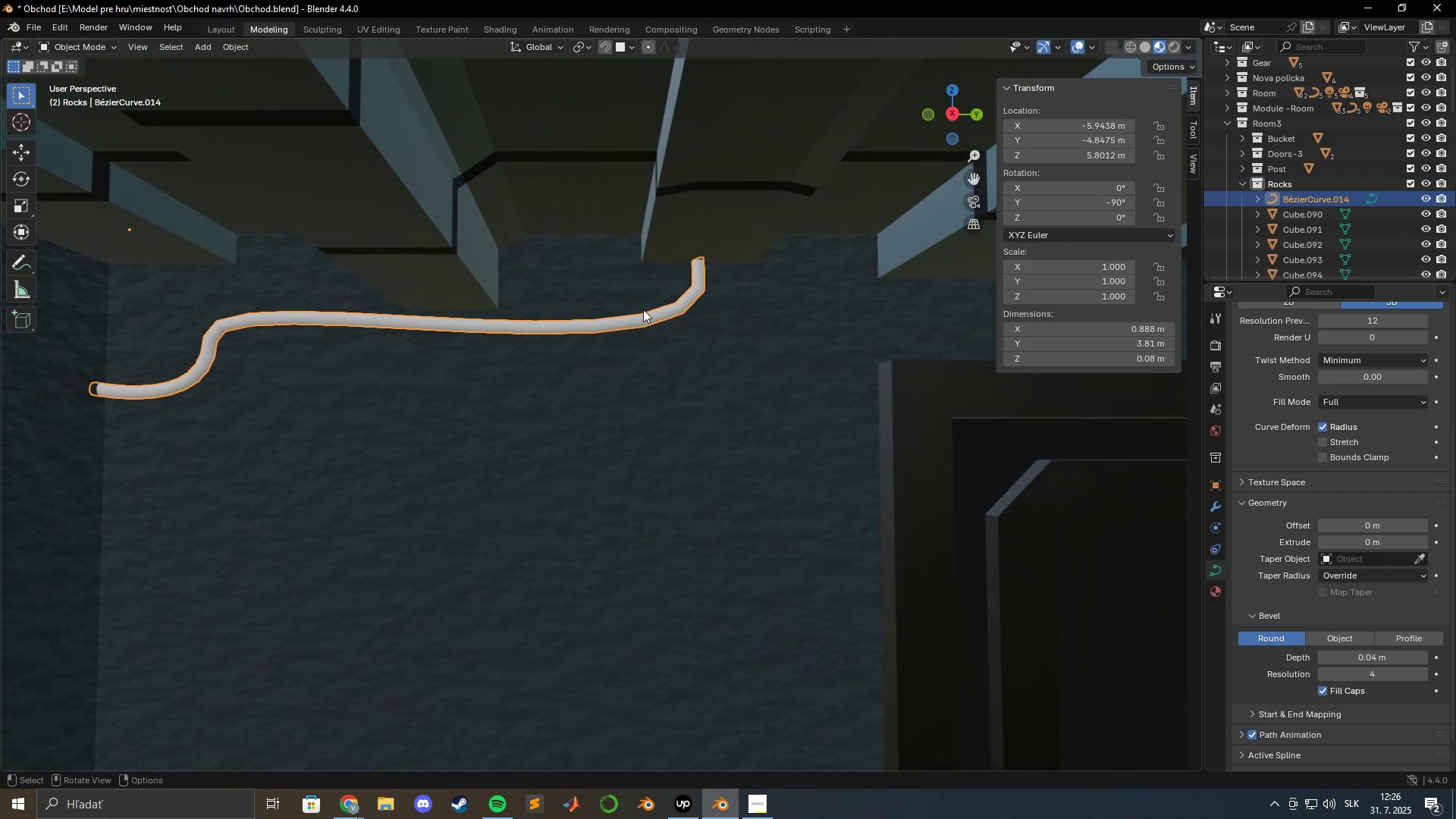 
hold_key(key=ShiftLeft, duration=1.54)
 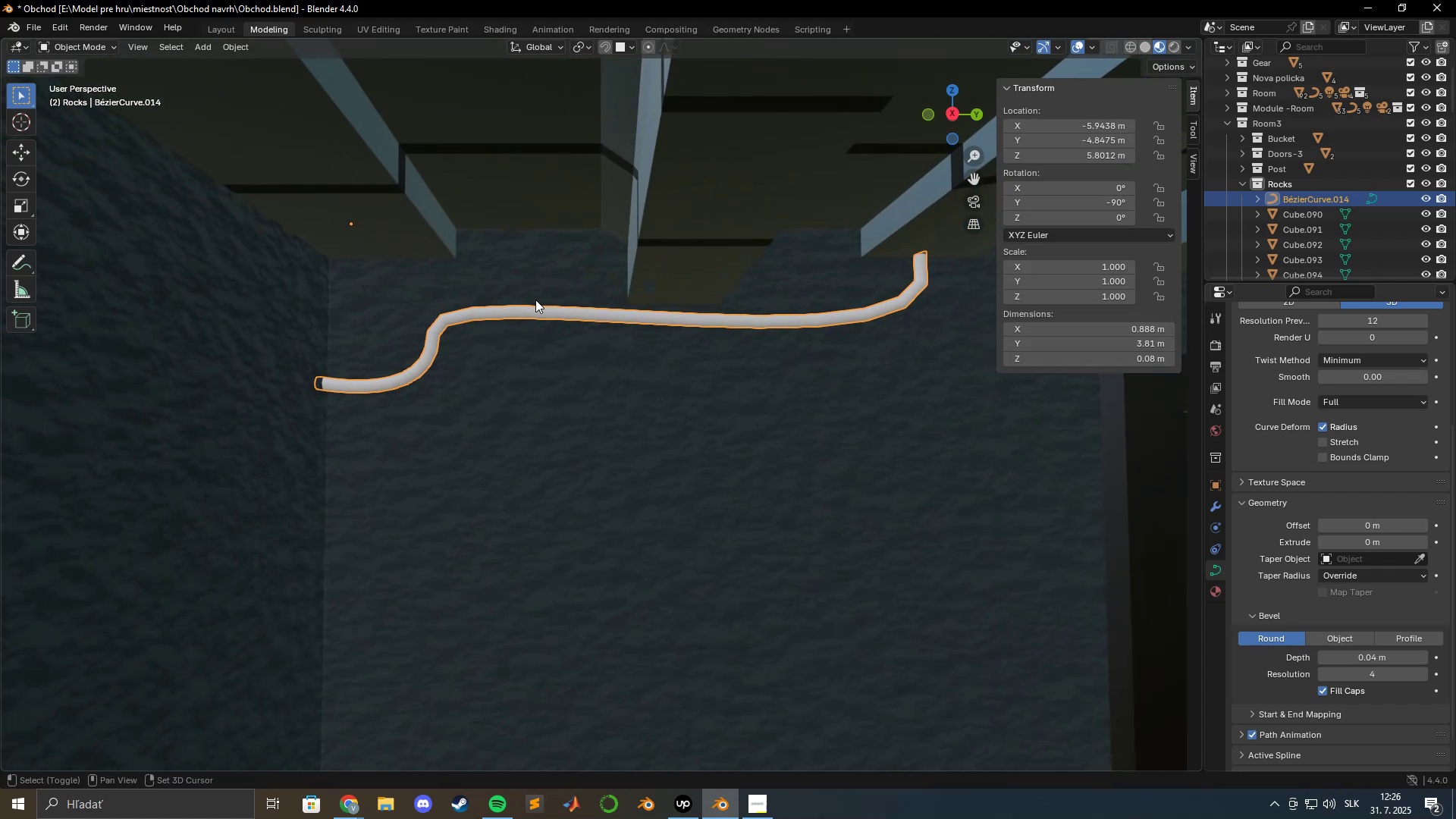 
key(Shift+ShiftLeft)
 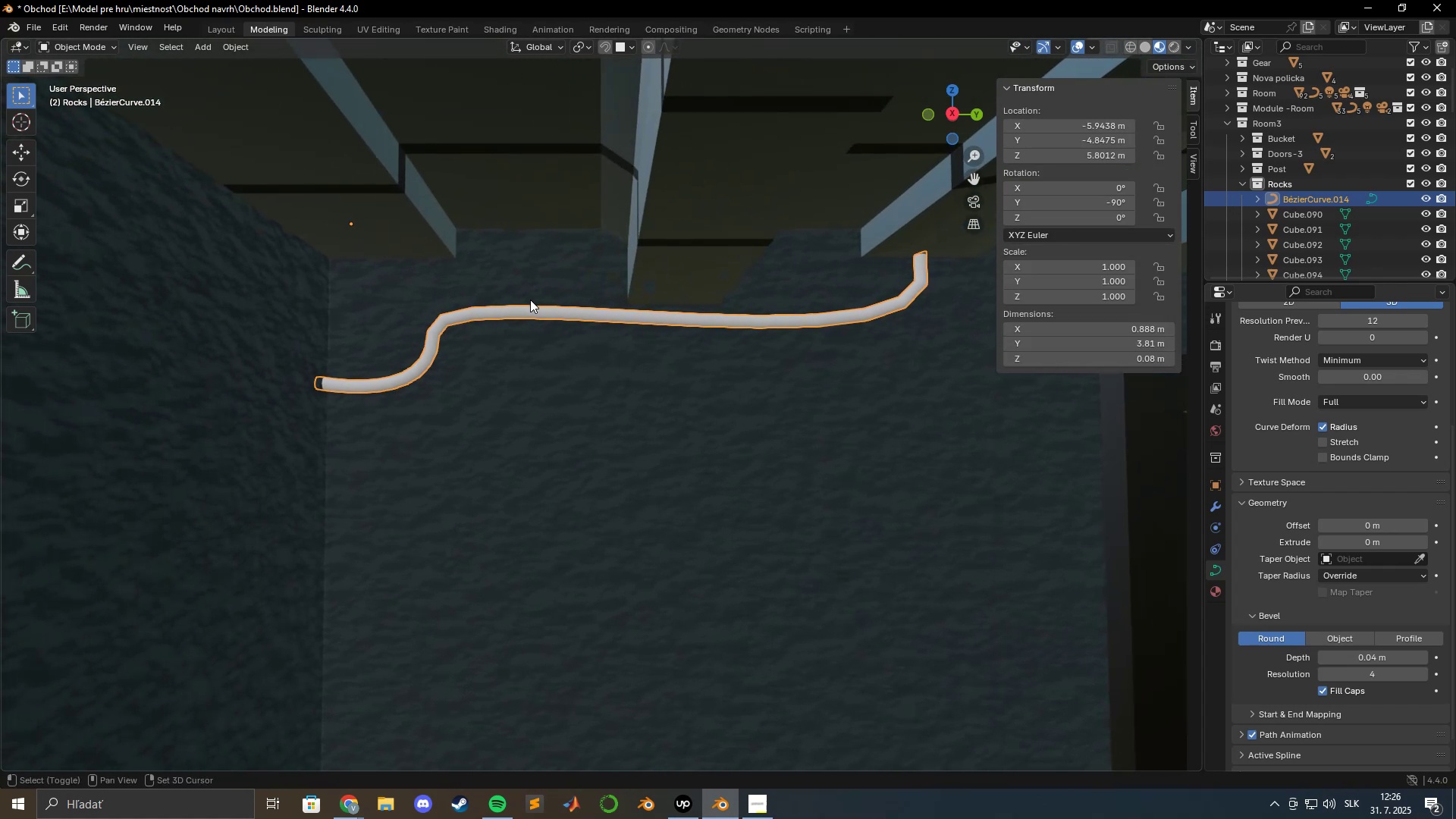 
key(Shift+ShiftLeft)
 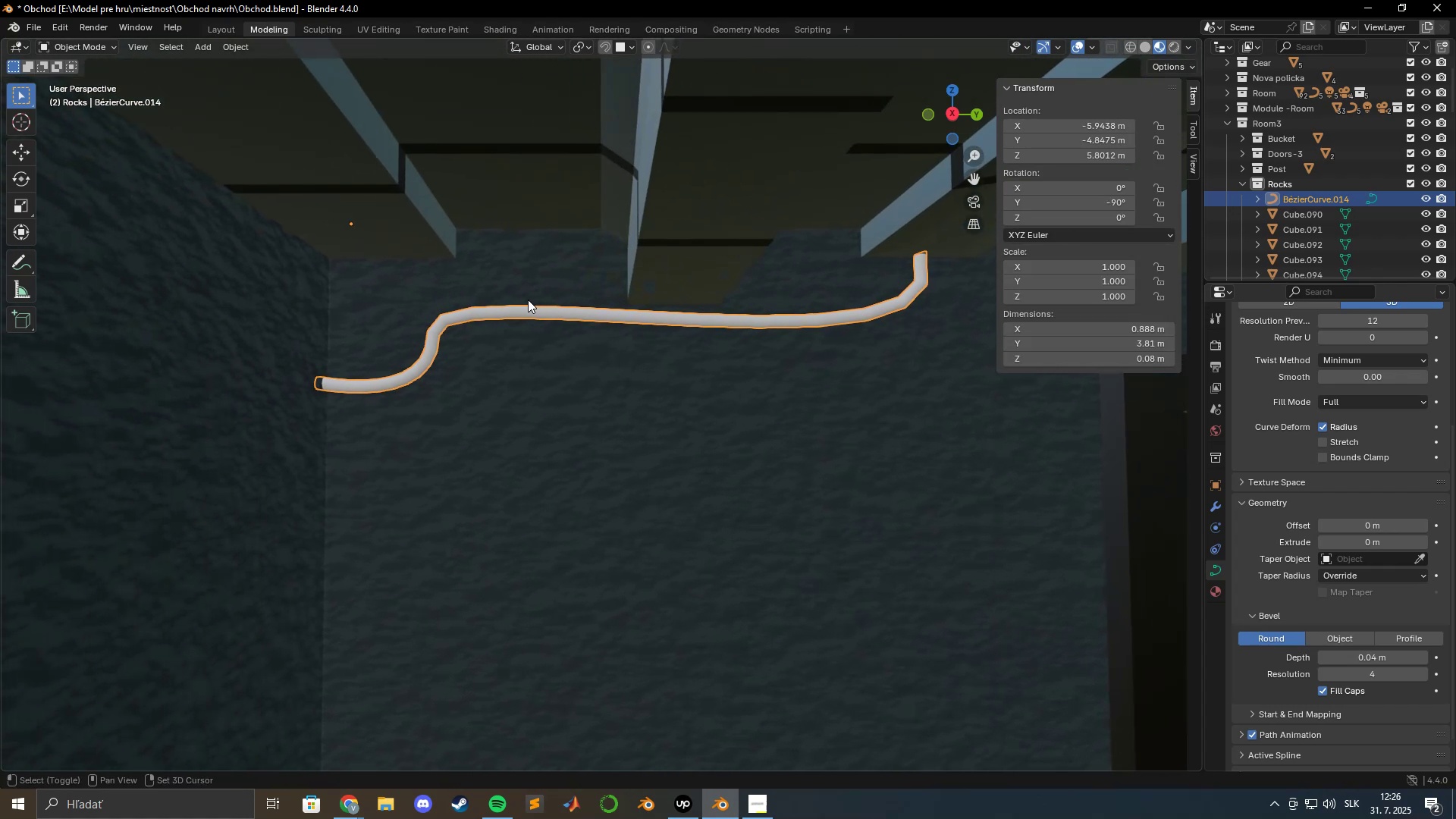 
key(Shift+ShiftLeft)
 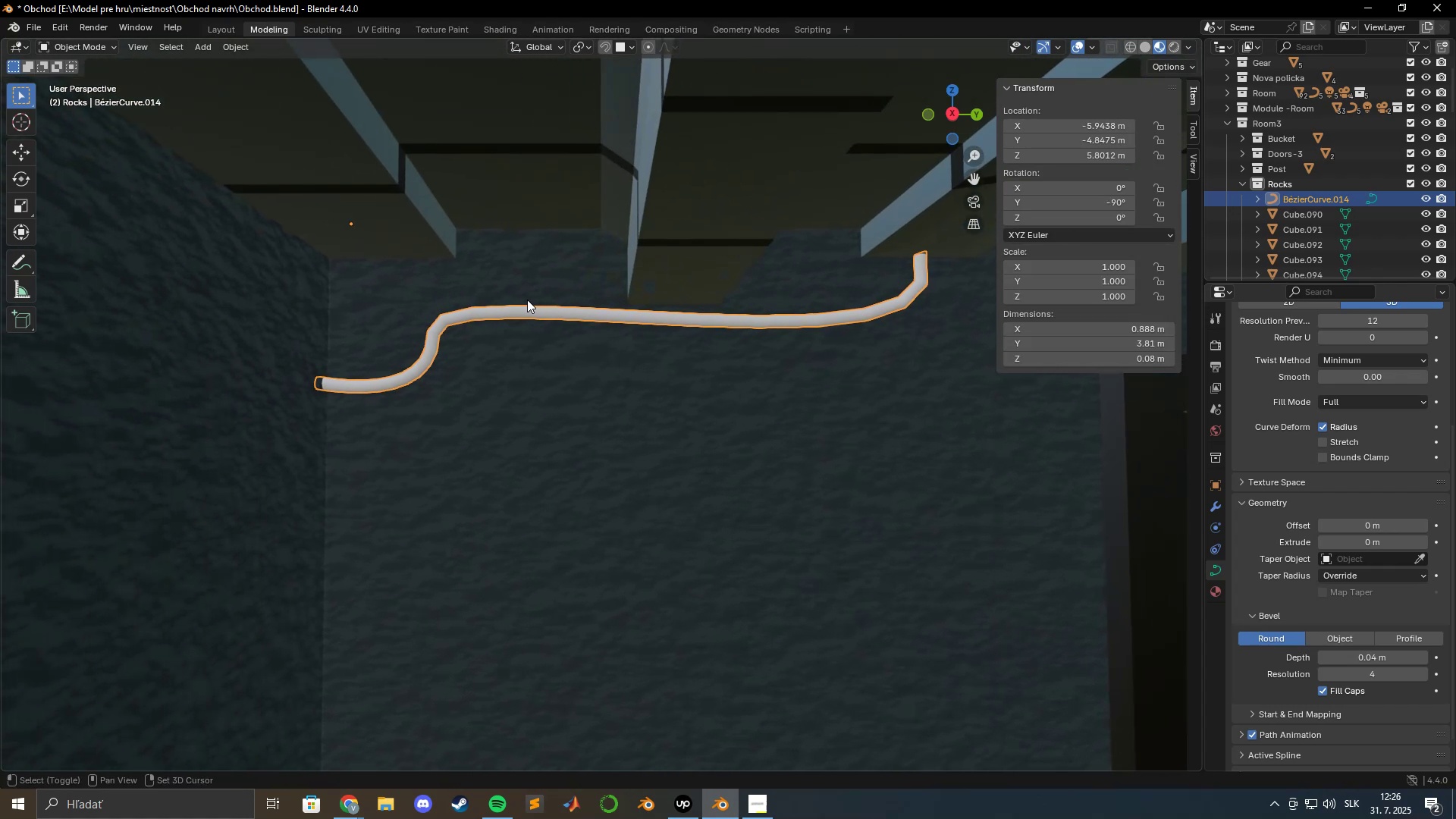 
key(Shift+ShiftLeft)
 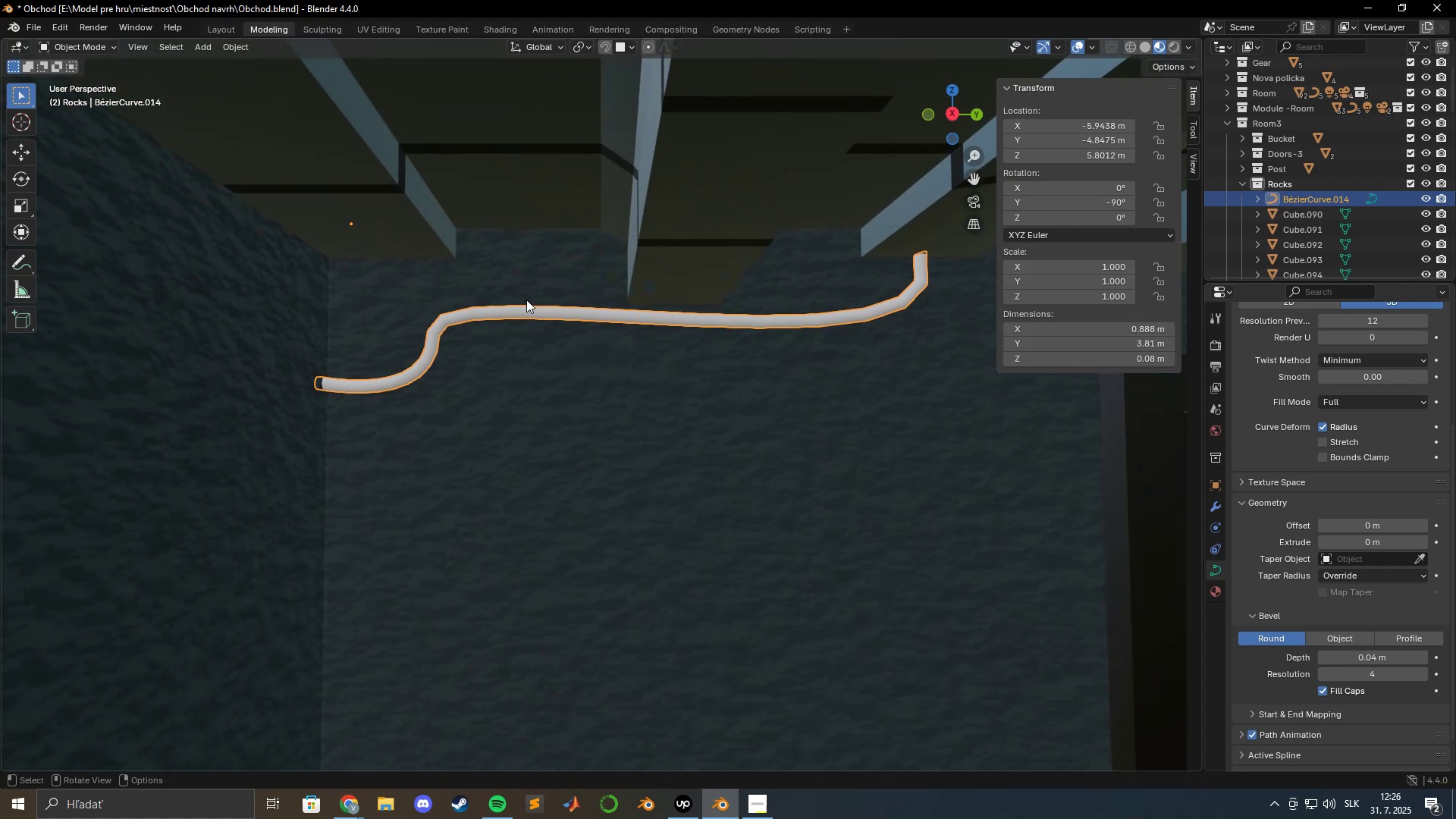 
key(Shift+ShiftLeft)
 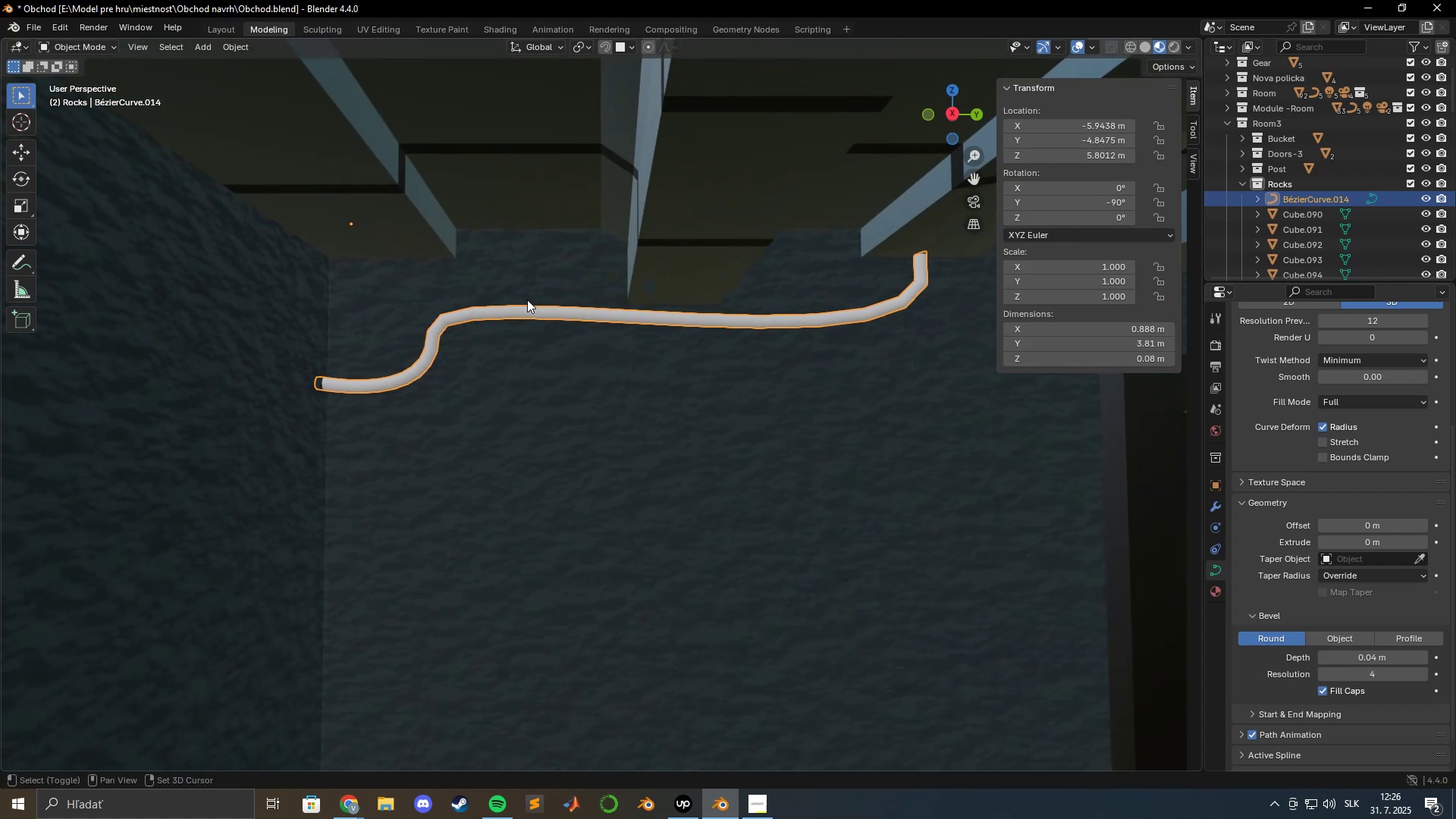 
key(Shift+ShiftLeft)
 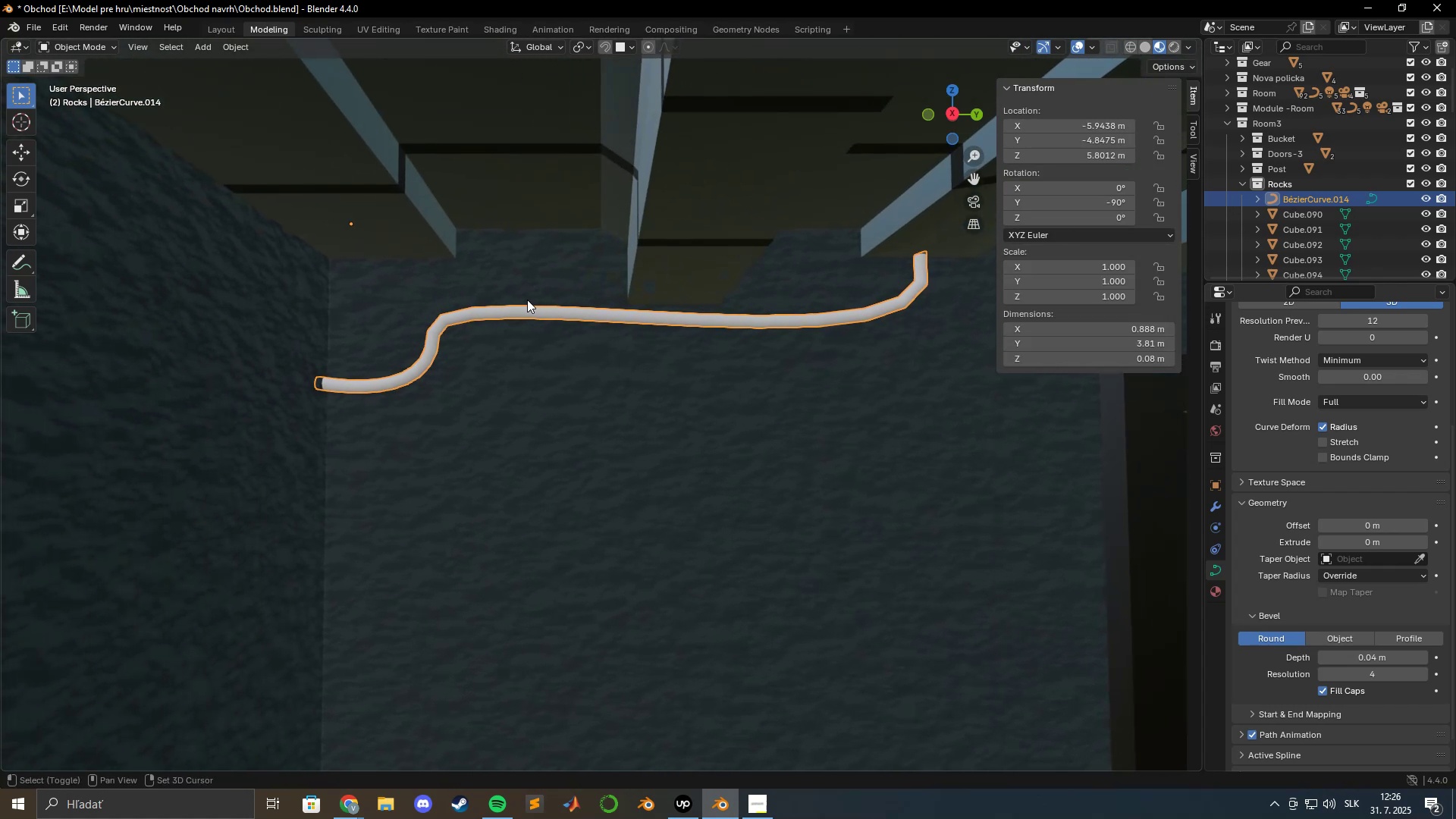 
key(Shift+ShiftLeft)
 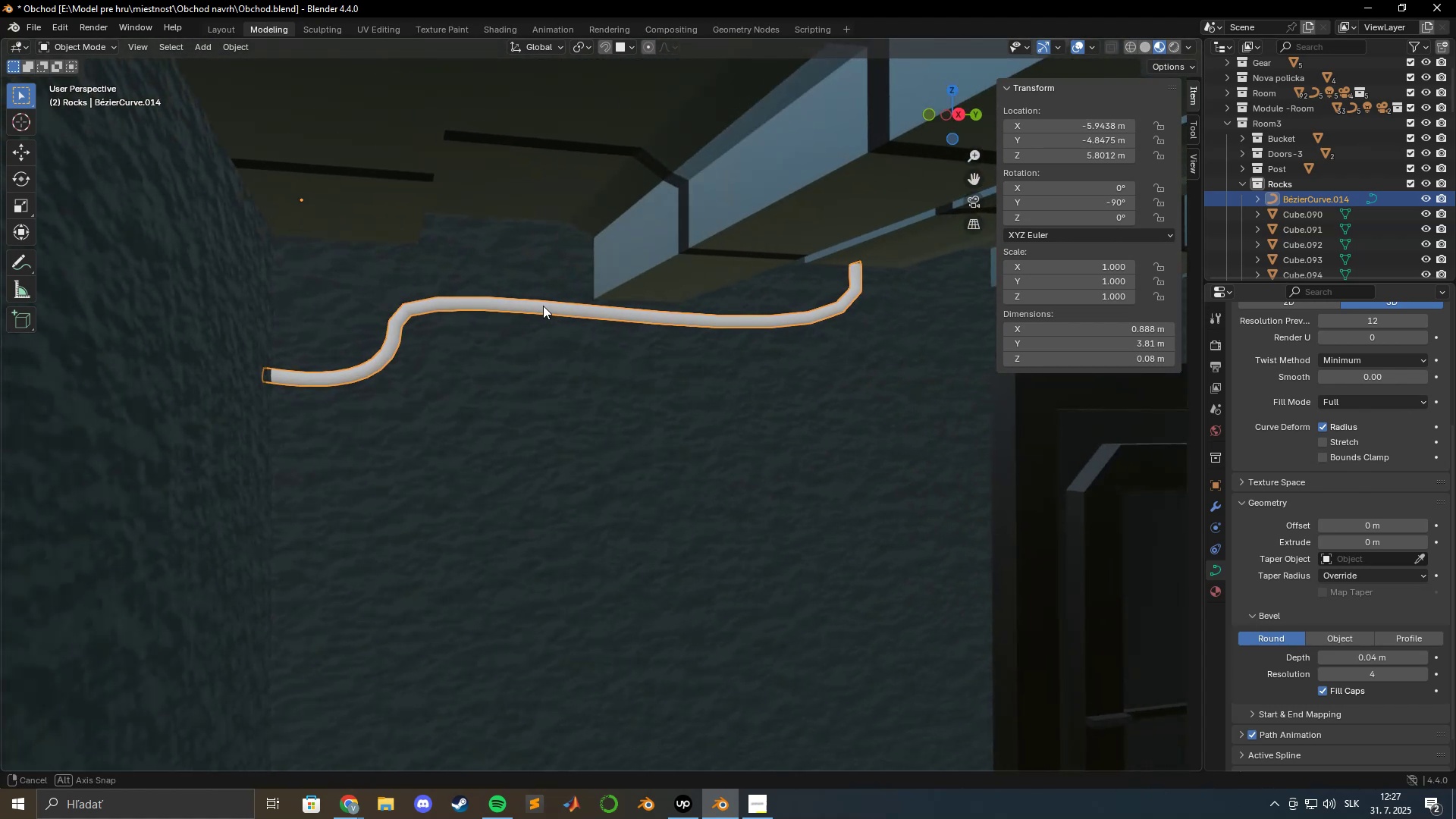 
key(Tab)
 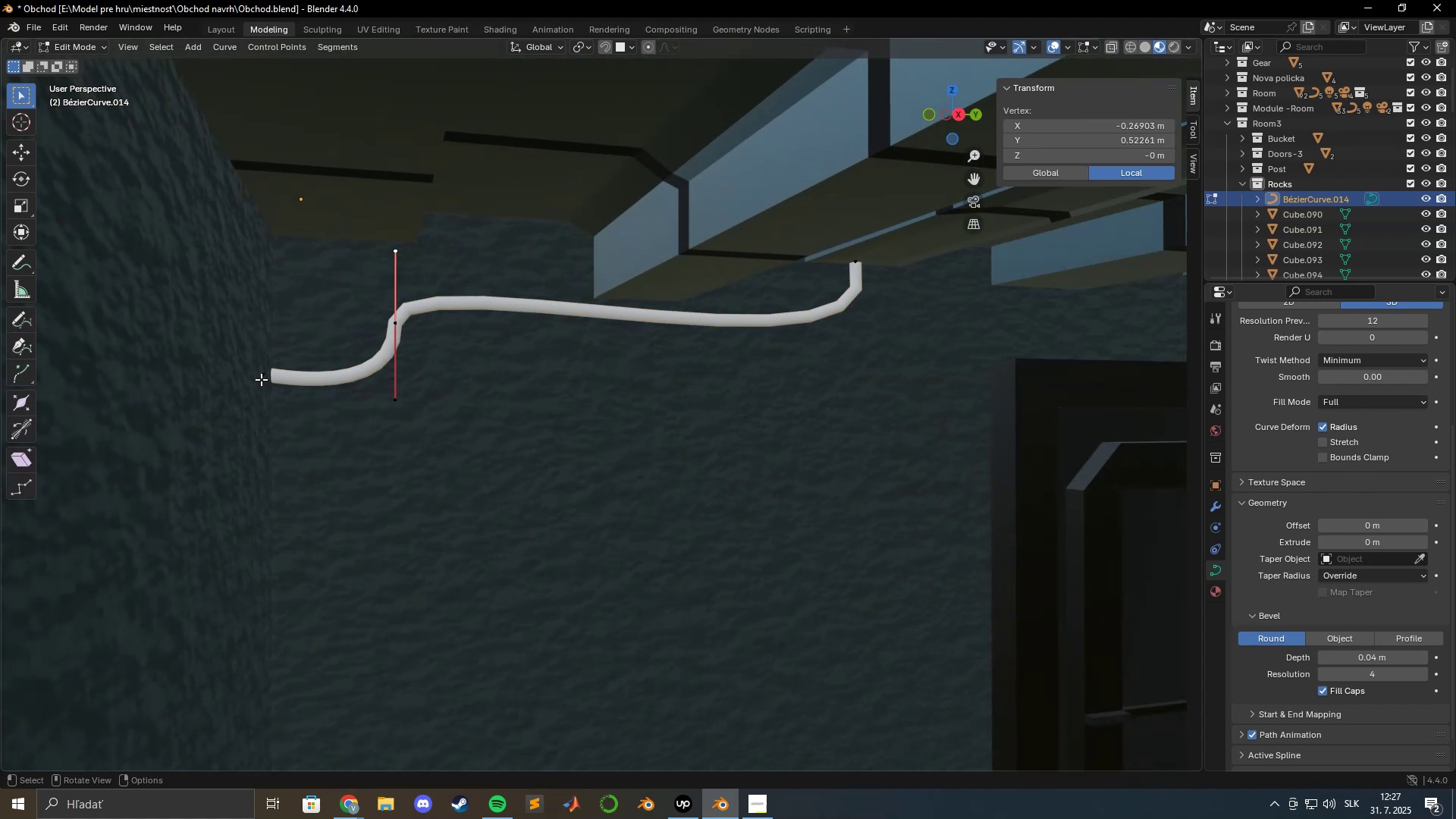 
left_click([262, 375])
 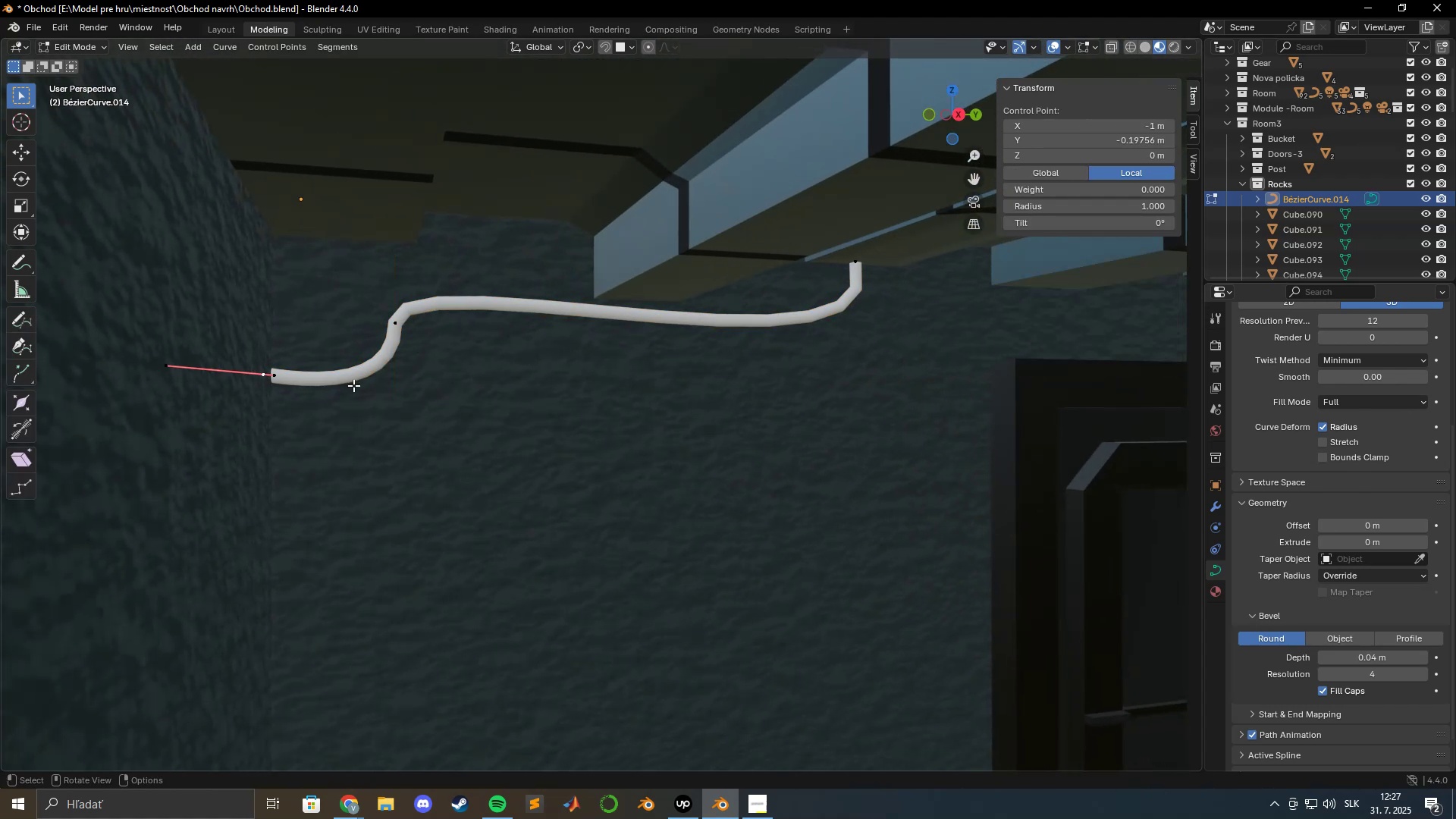 
type(gz)
 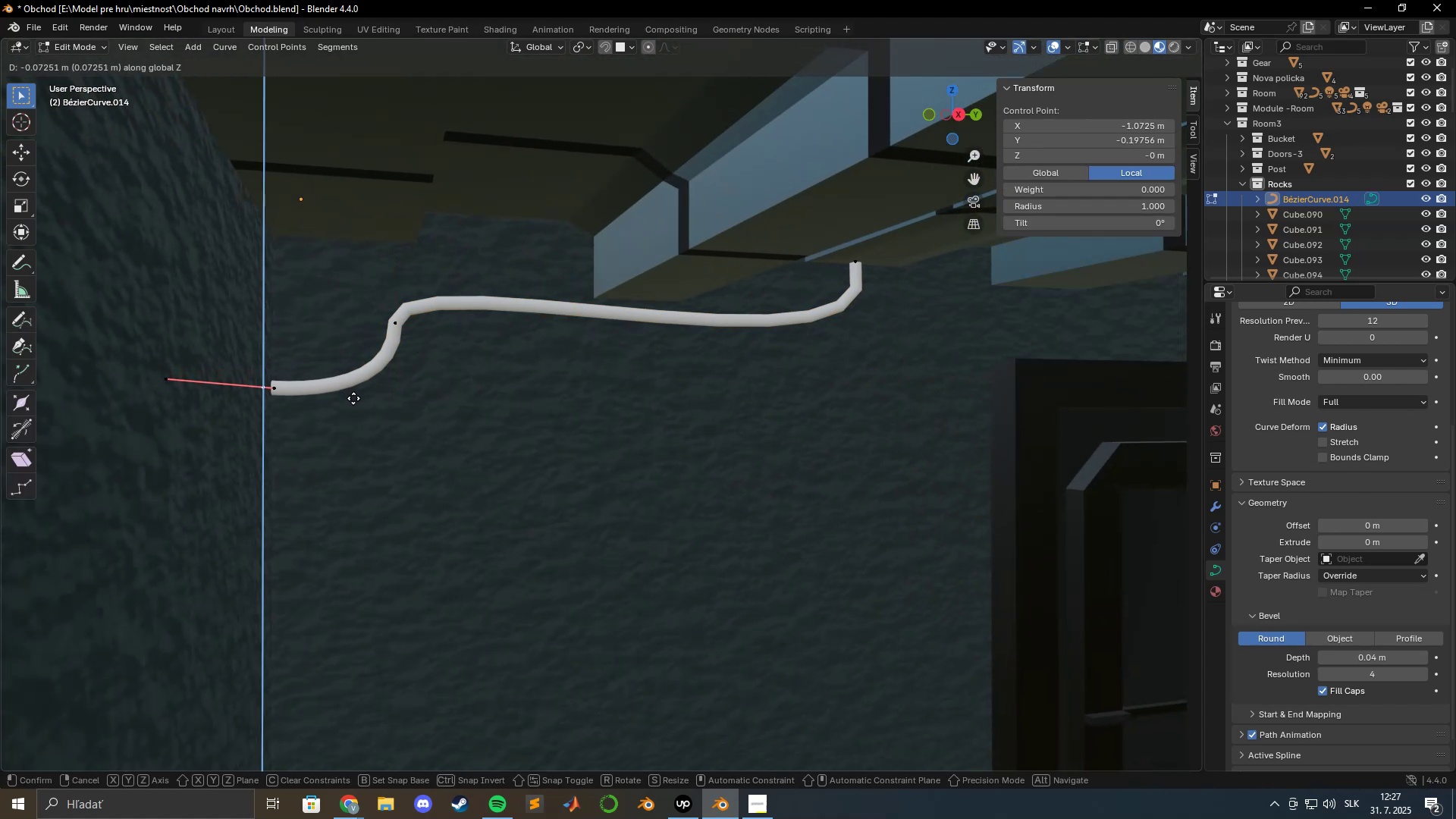 
hold_key(key=ShiftLeft, duration=1.29)
left_click([355, 419])
 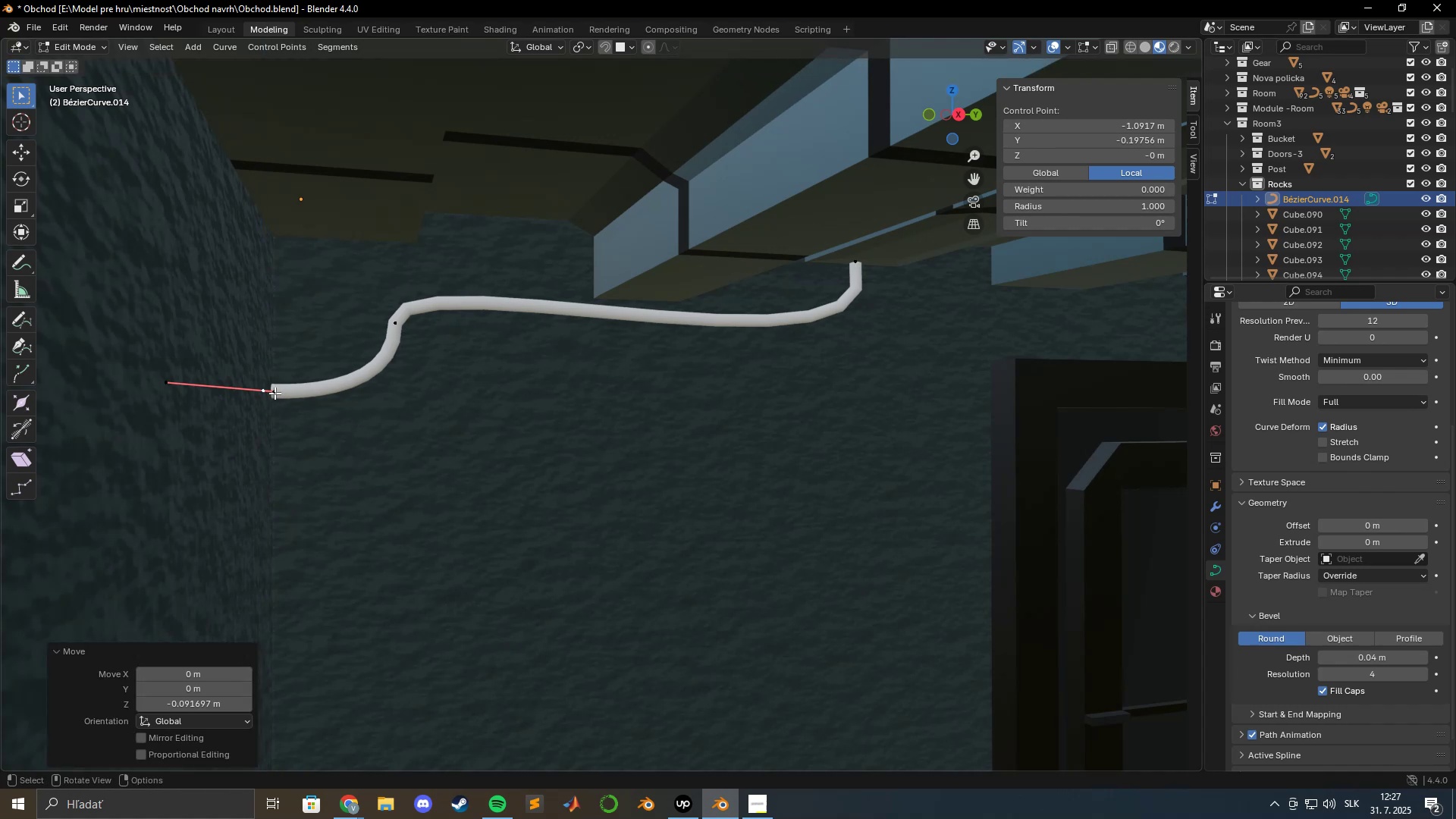 
left_click([273, 391])
 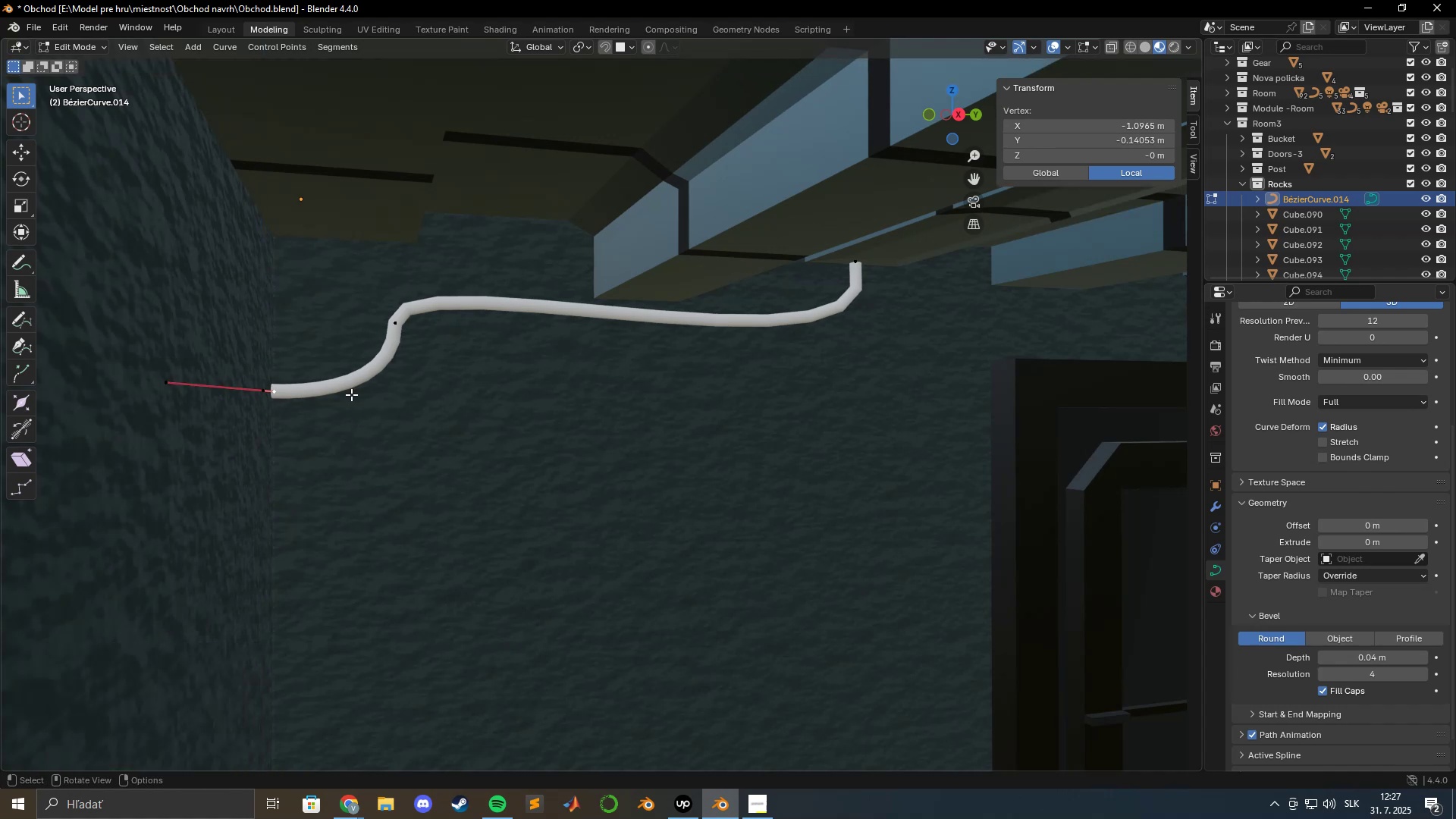 
type(gxy)
 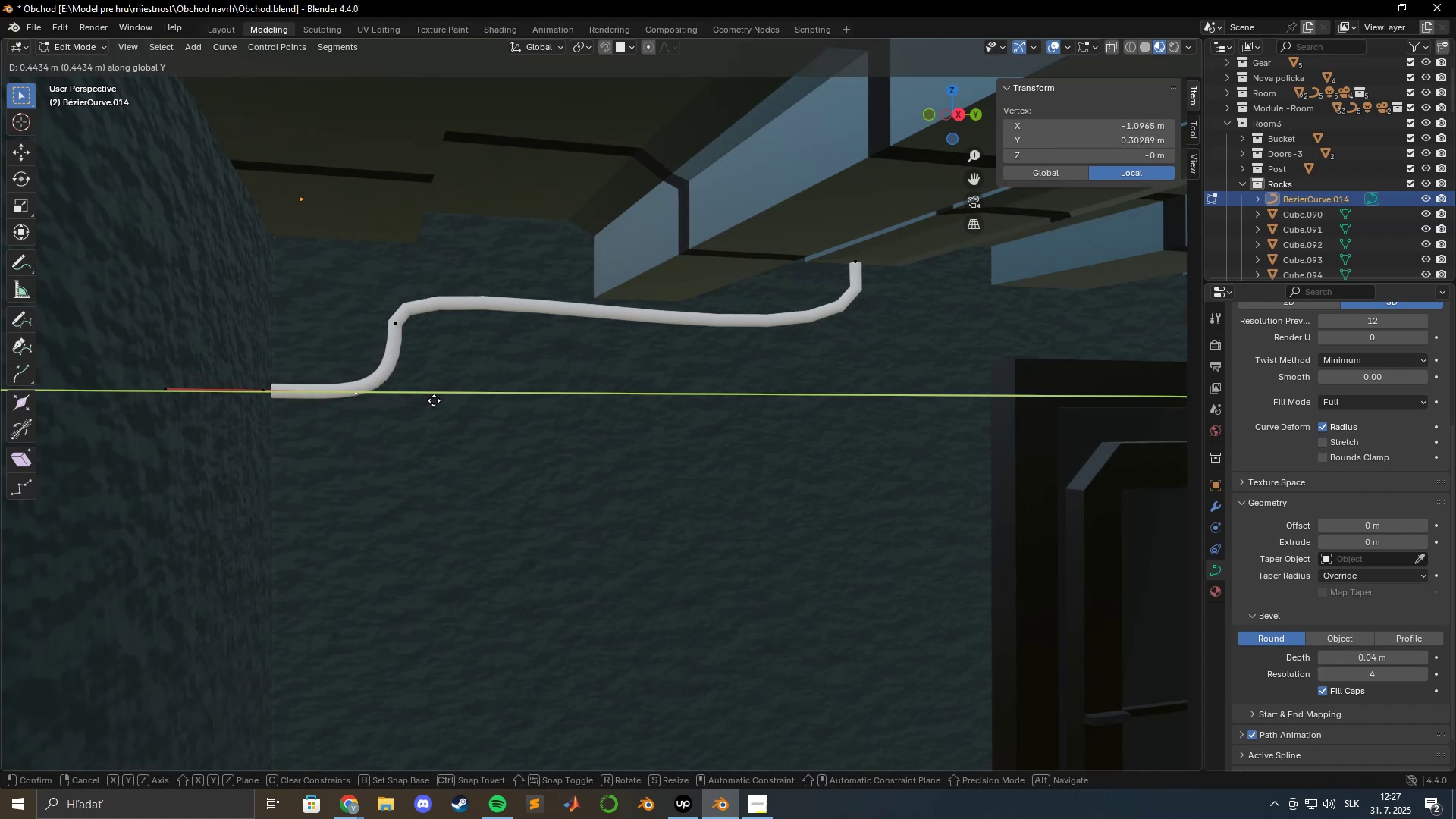 
left_click([435, 400])
 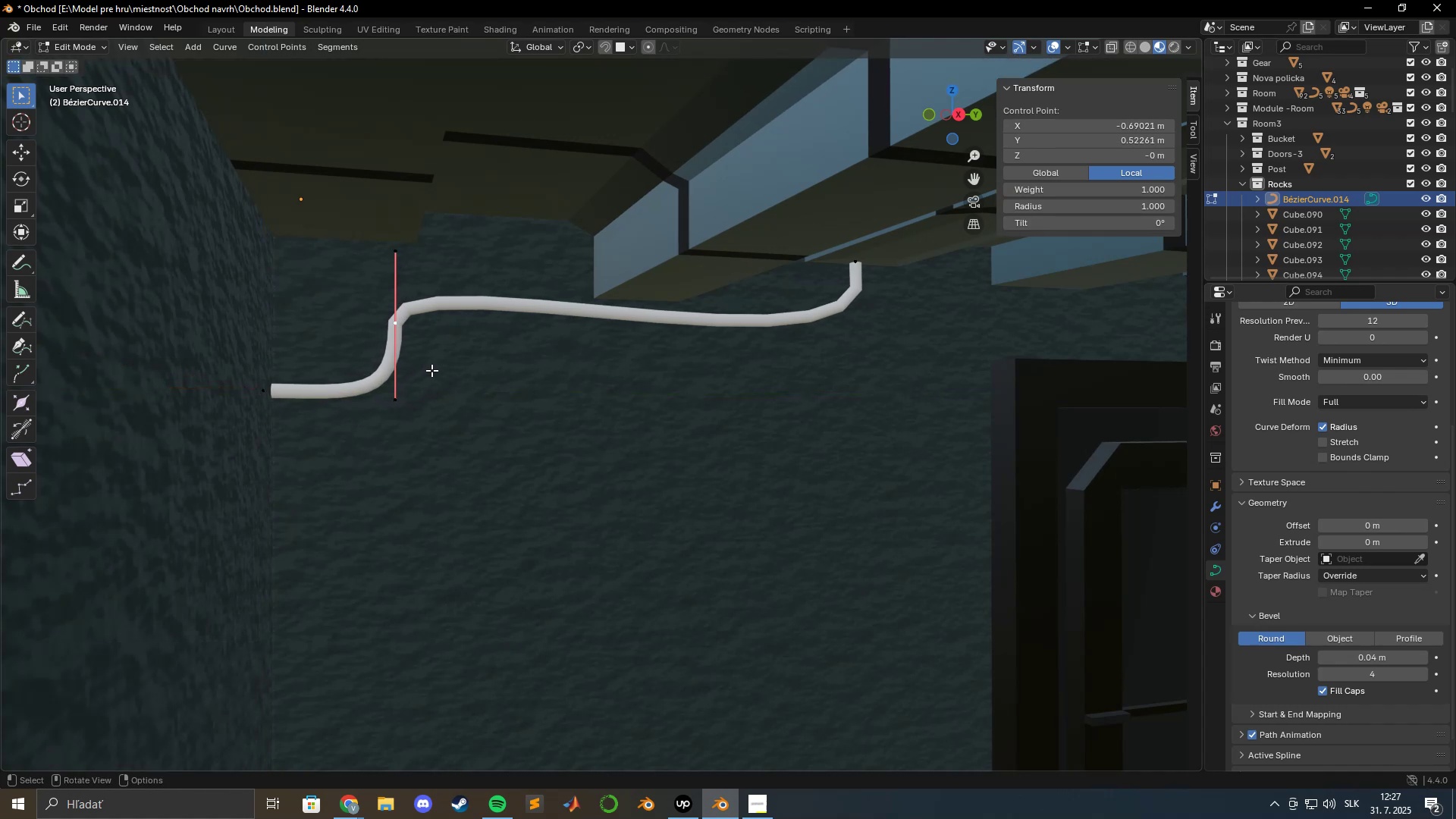 
wait(5.42)
 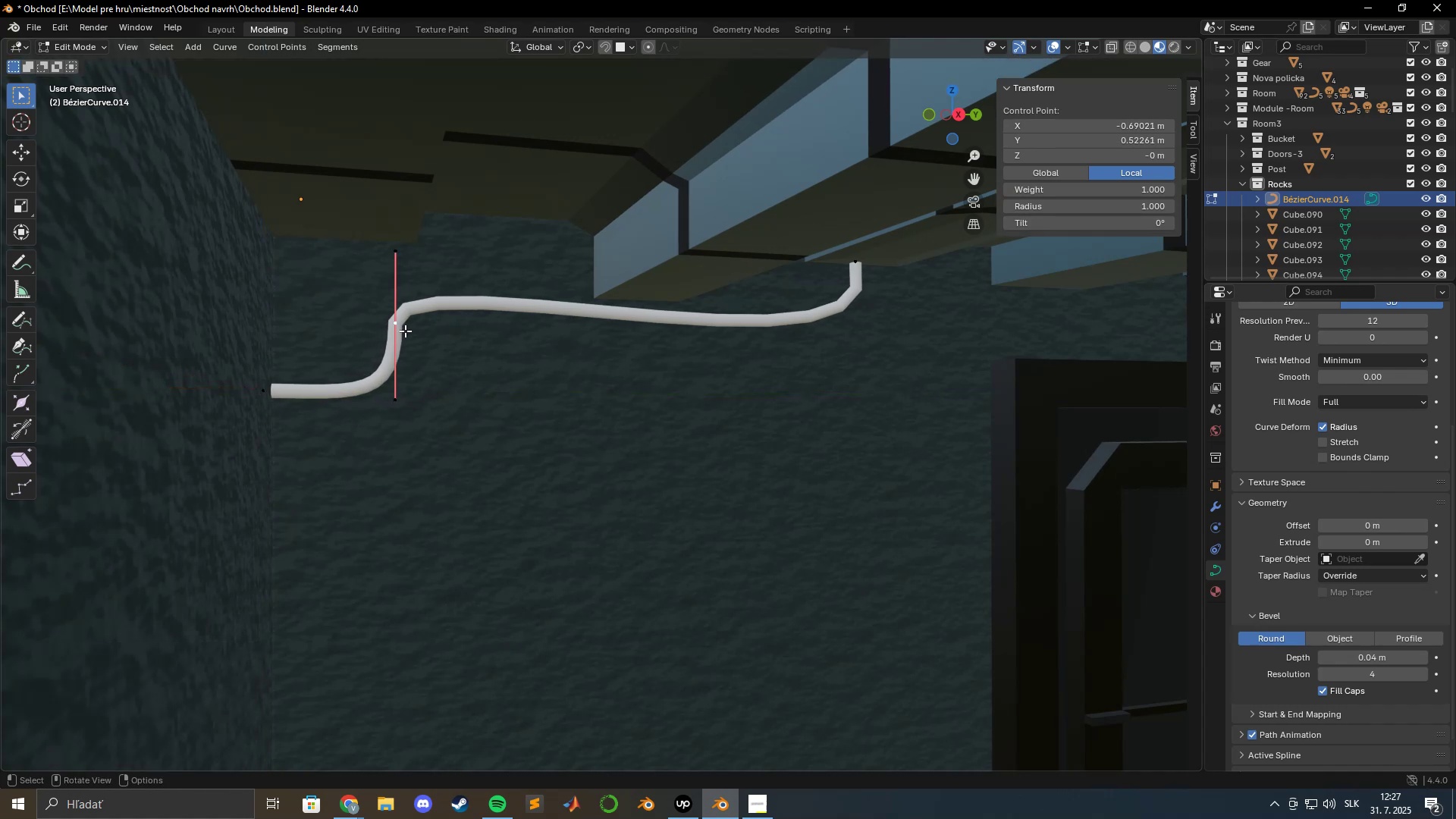 
hold_key(key=ShiftLeft, duration=0.53)
 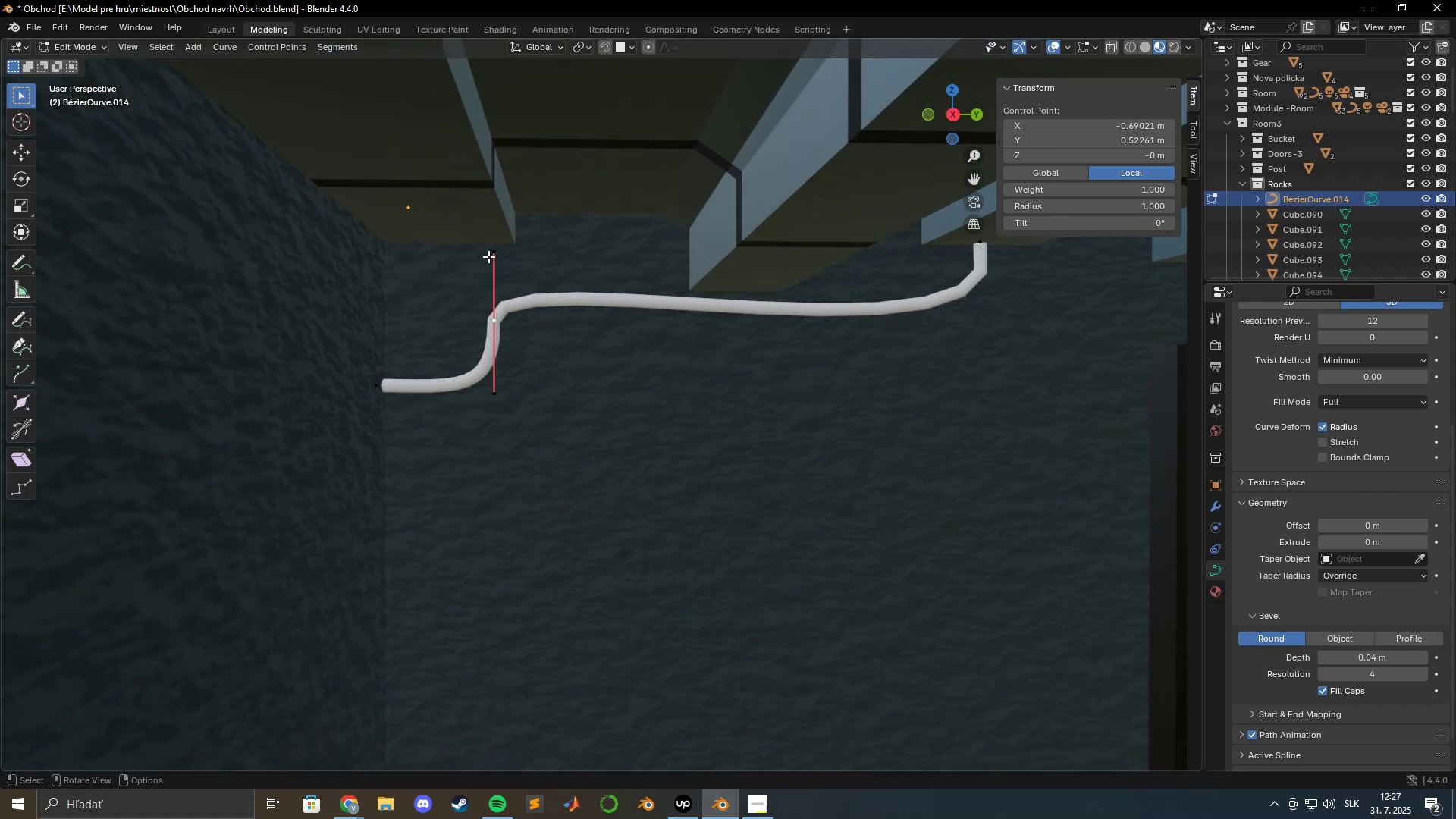 
left_click([491, 249])
 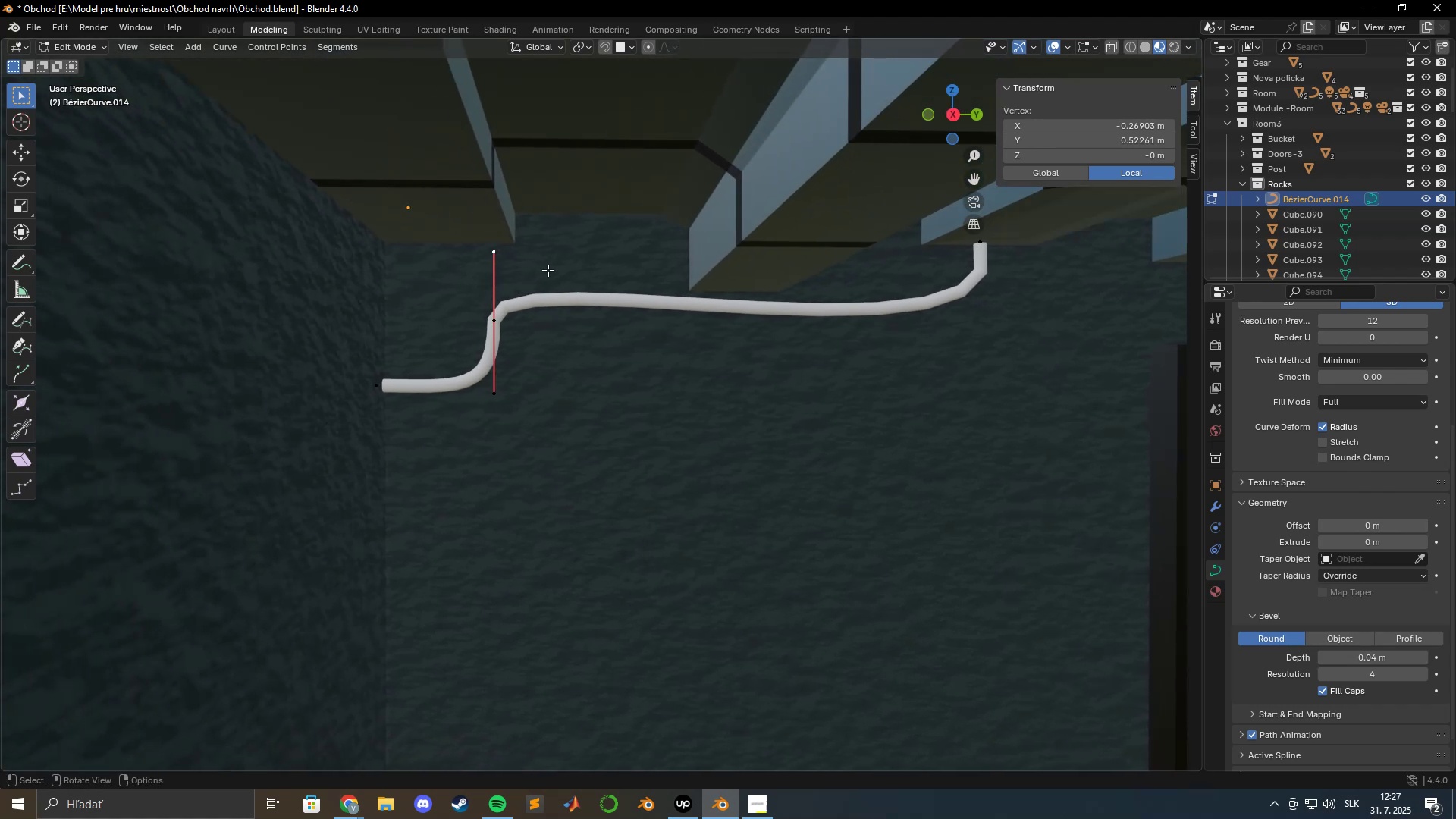 
type(gz)
 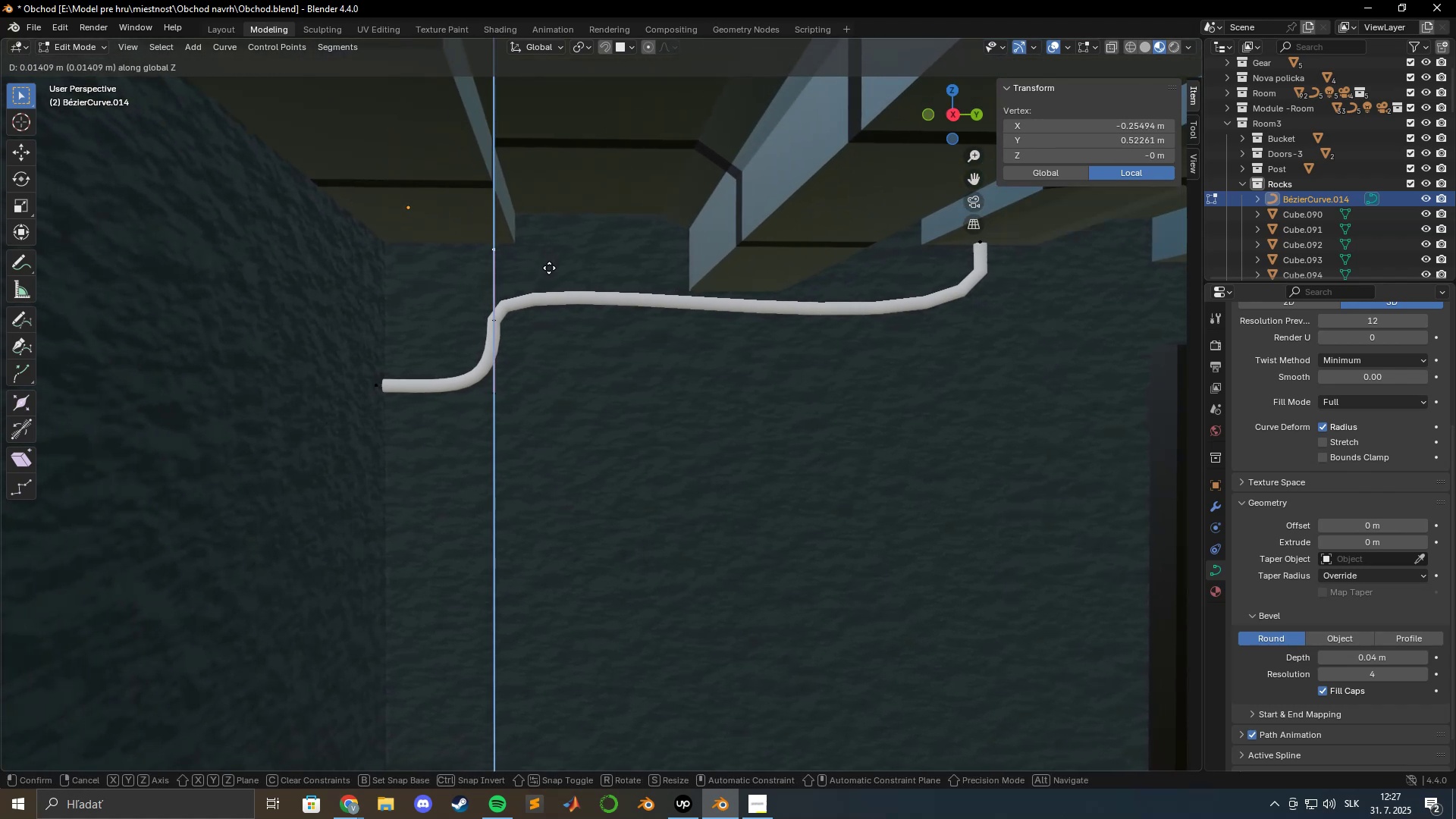 
left_click([549, 268])
 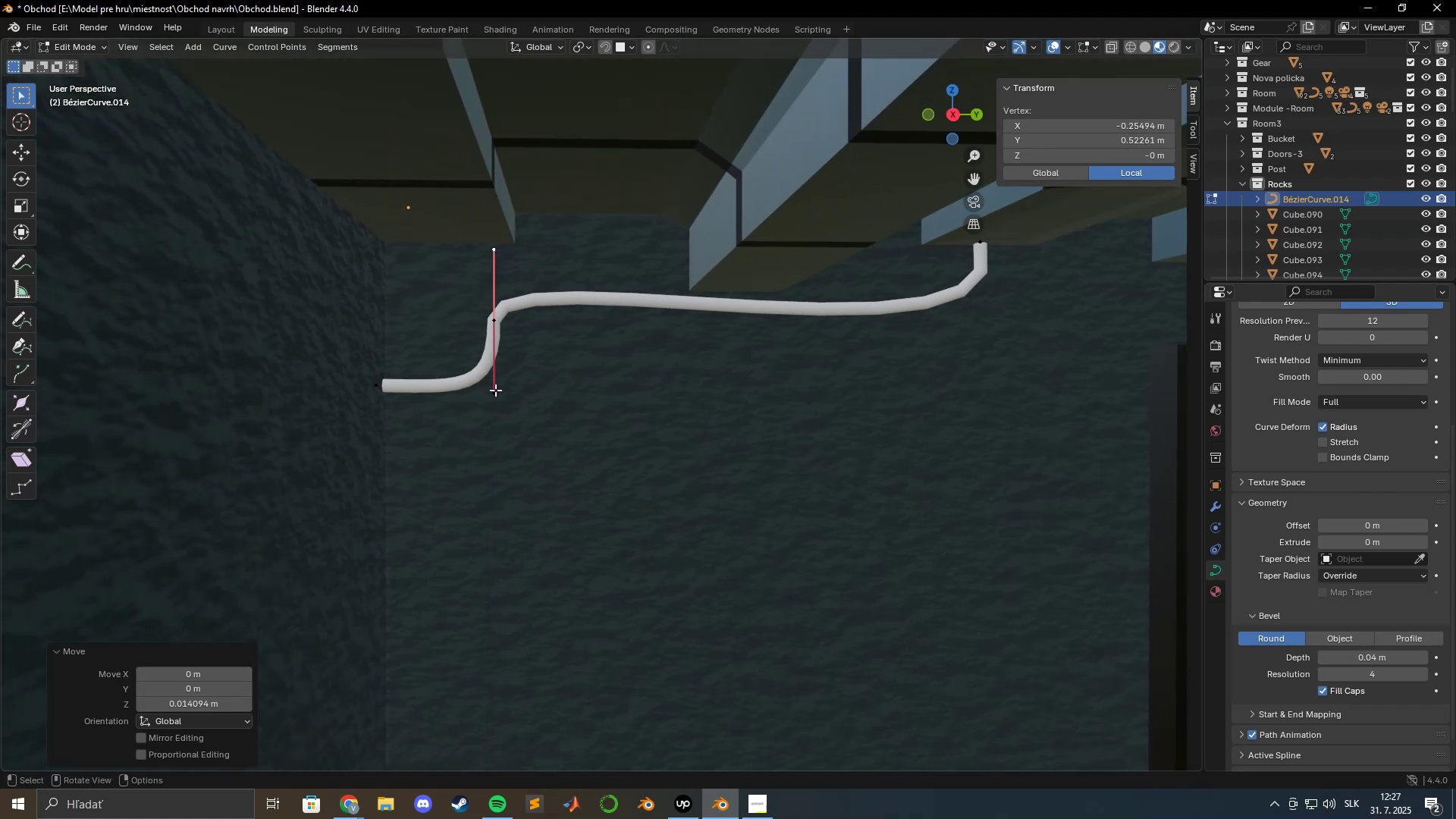 
type(gz)
 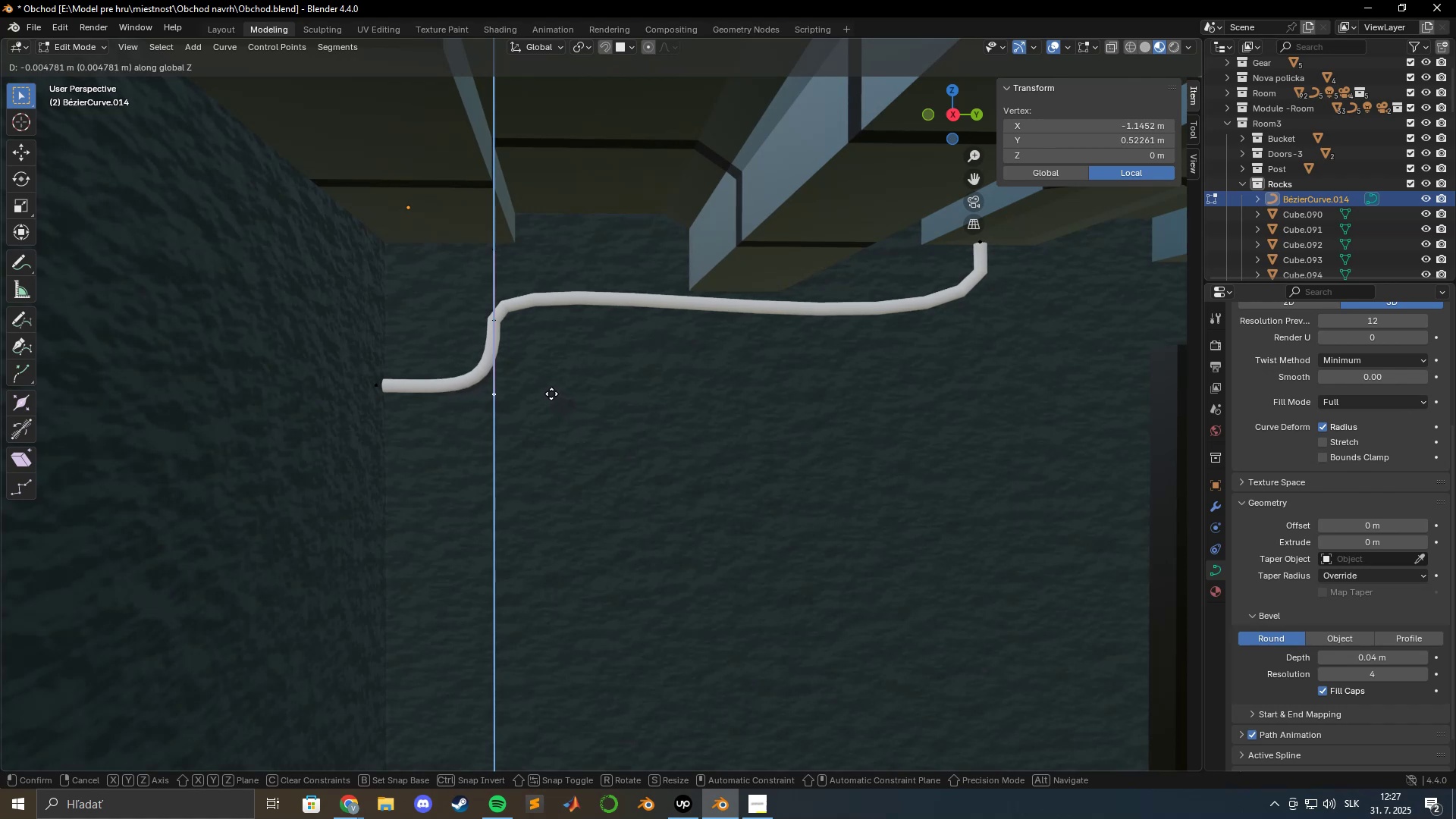 
left_click([545, 391])
 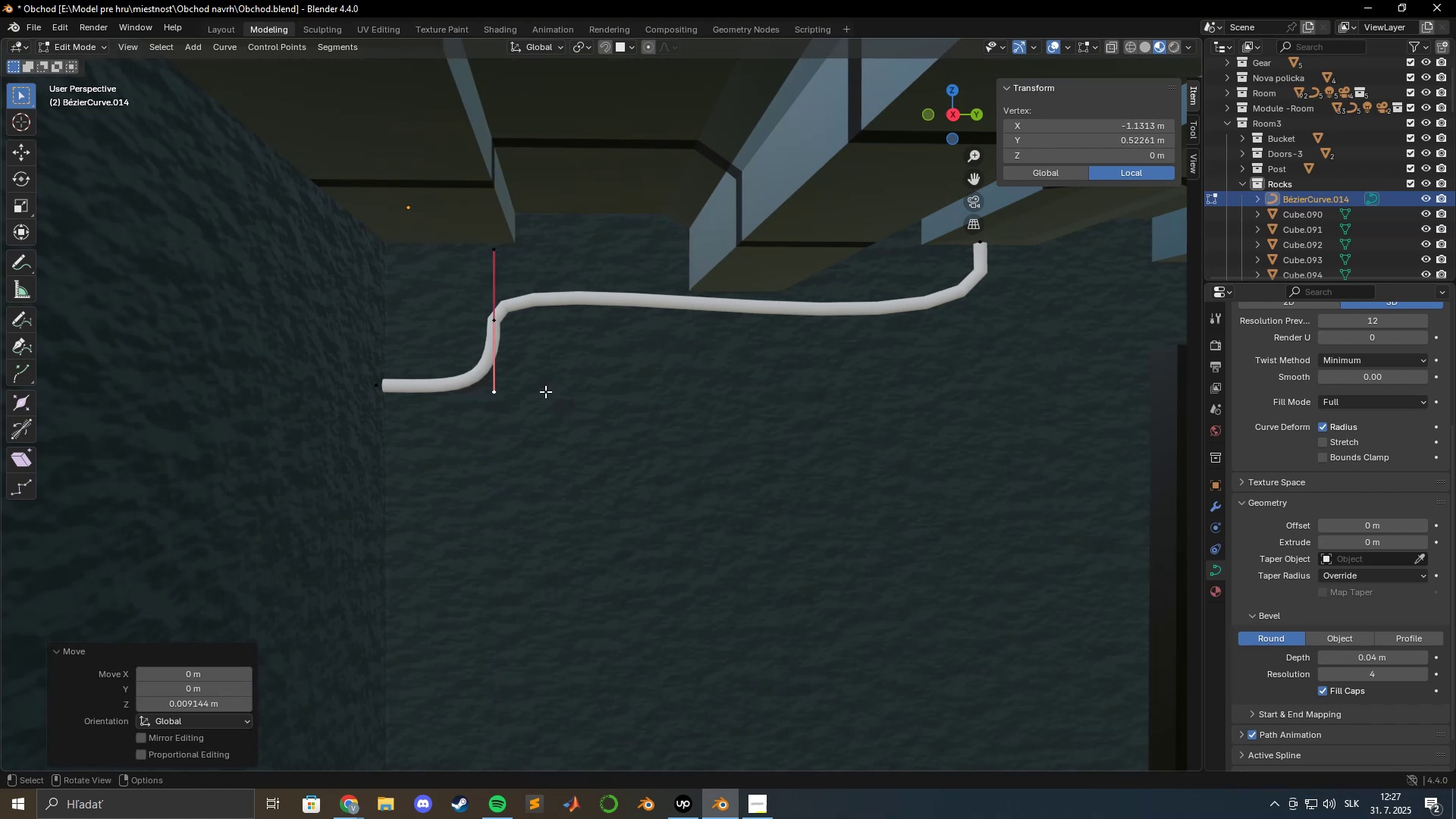 
hold_key(key=ShiftLeft, duration=1.5)
 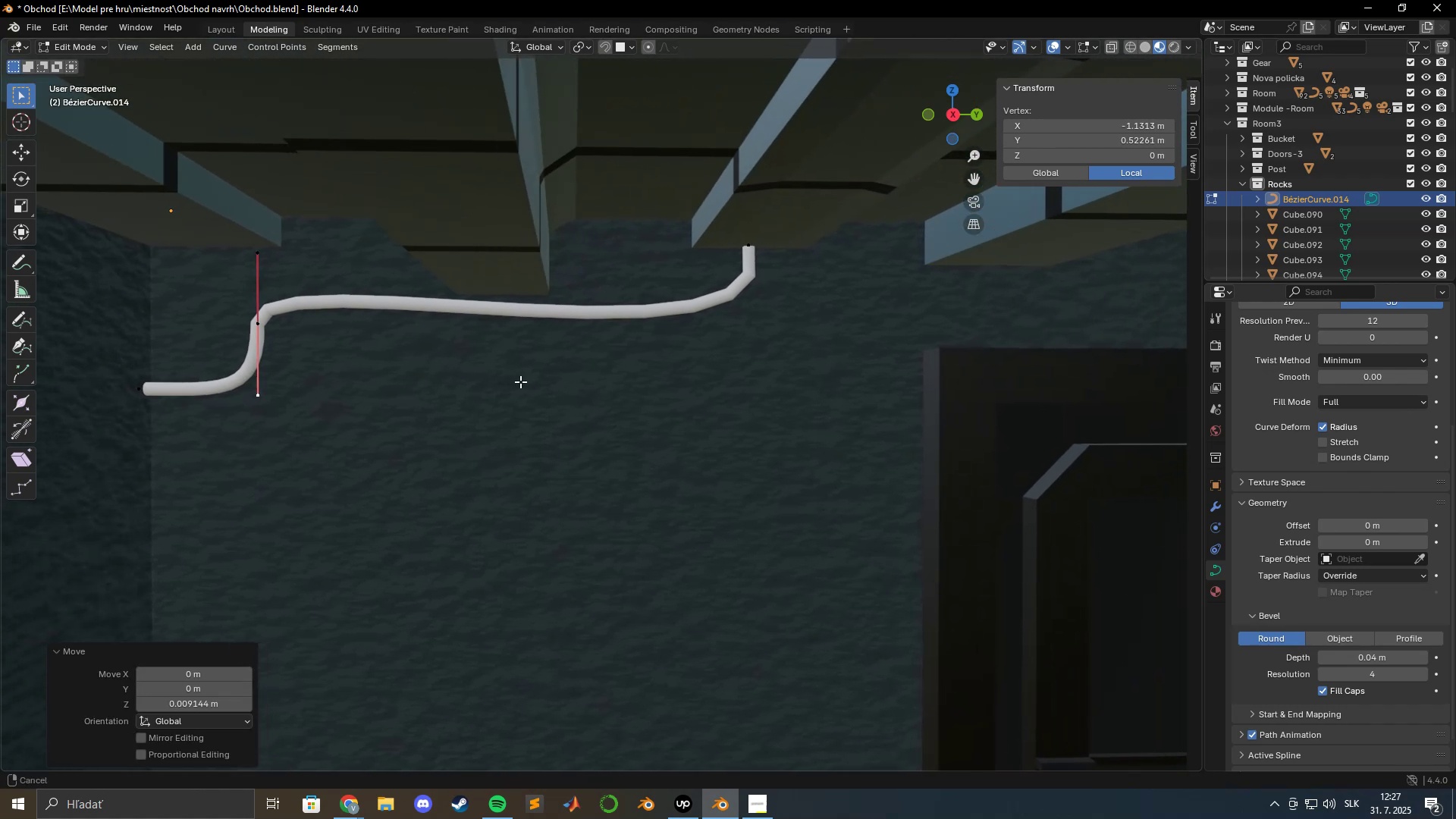 
hold_key(key=ShiftLeft, duration=1.32)
 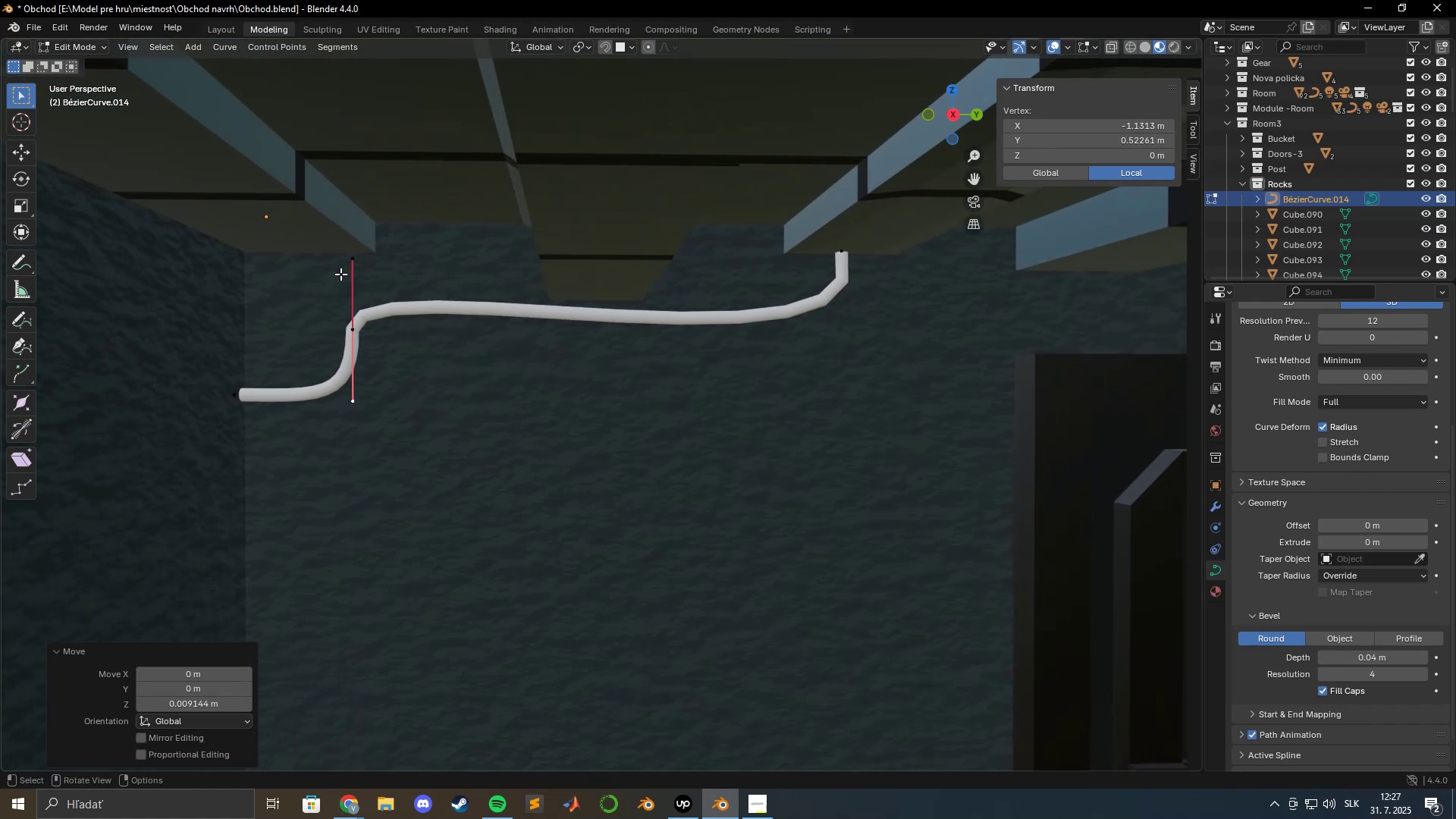 
left_click([350, 269])
 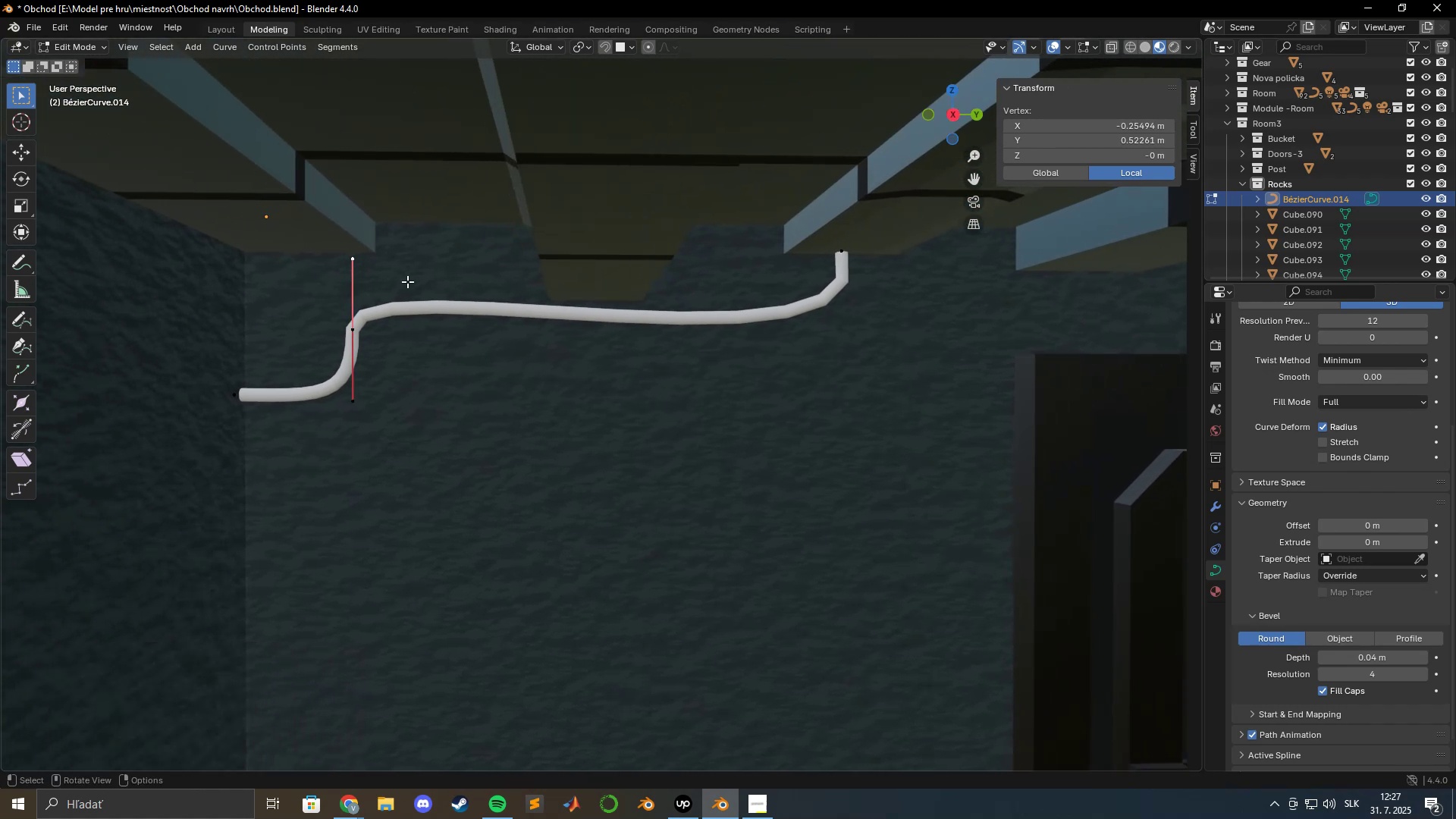 
type(gz)
 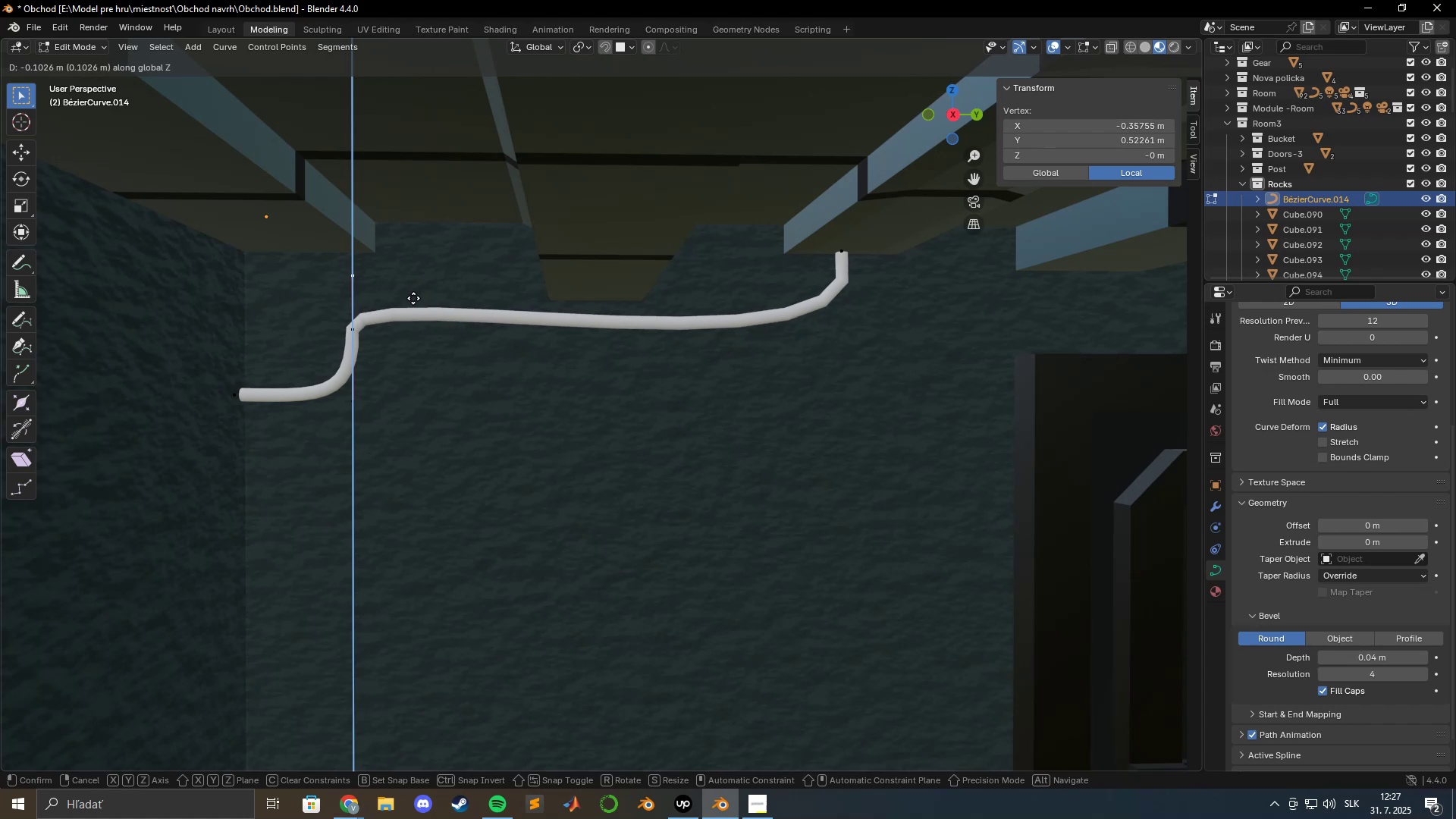 
left_click([413, 297])
 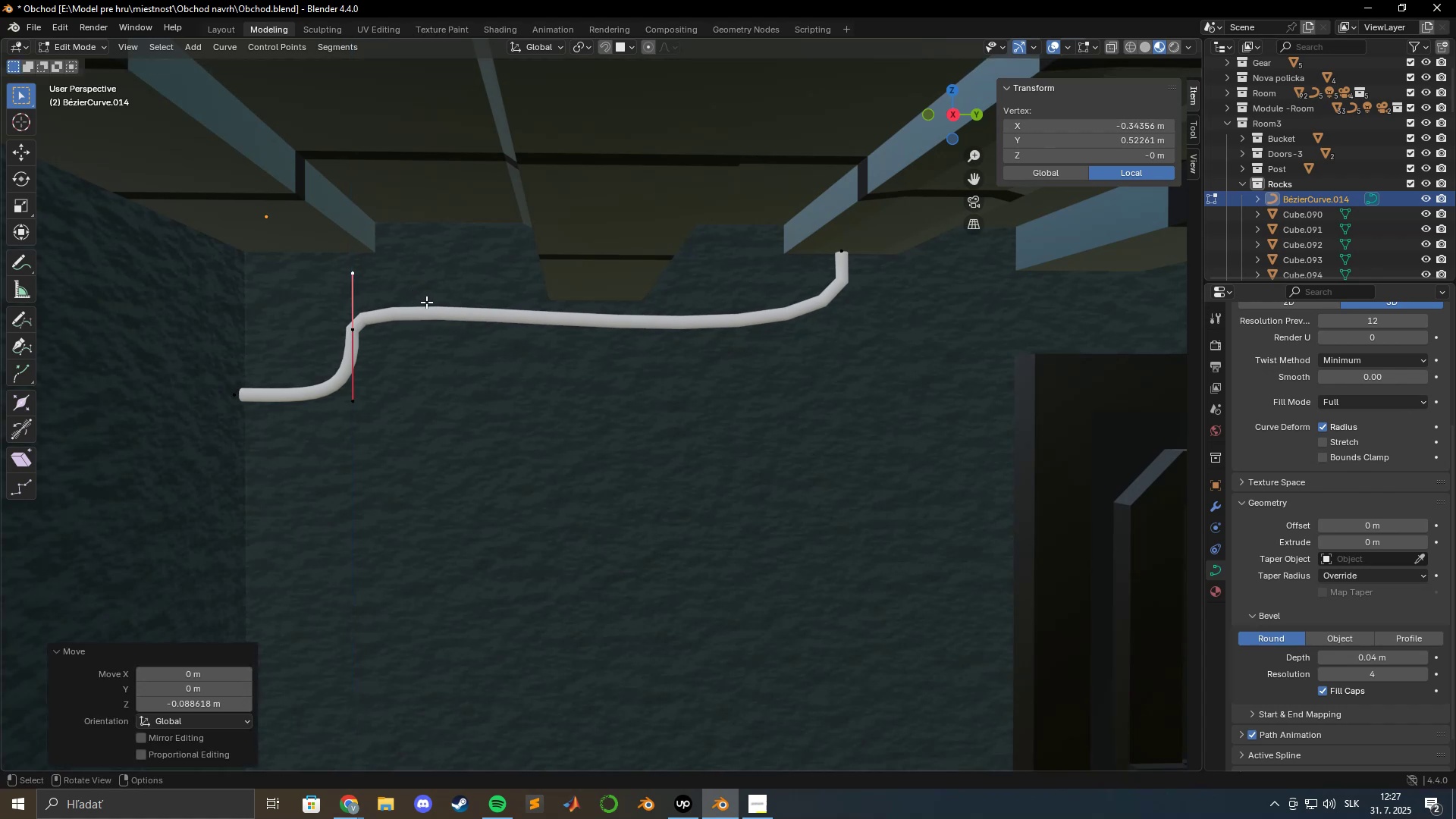 
hold_key(key=ShiftLeft, duration=1.06)
 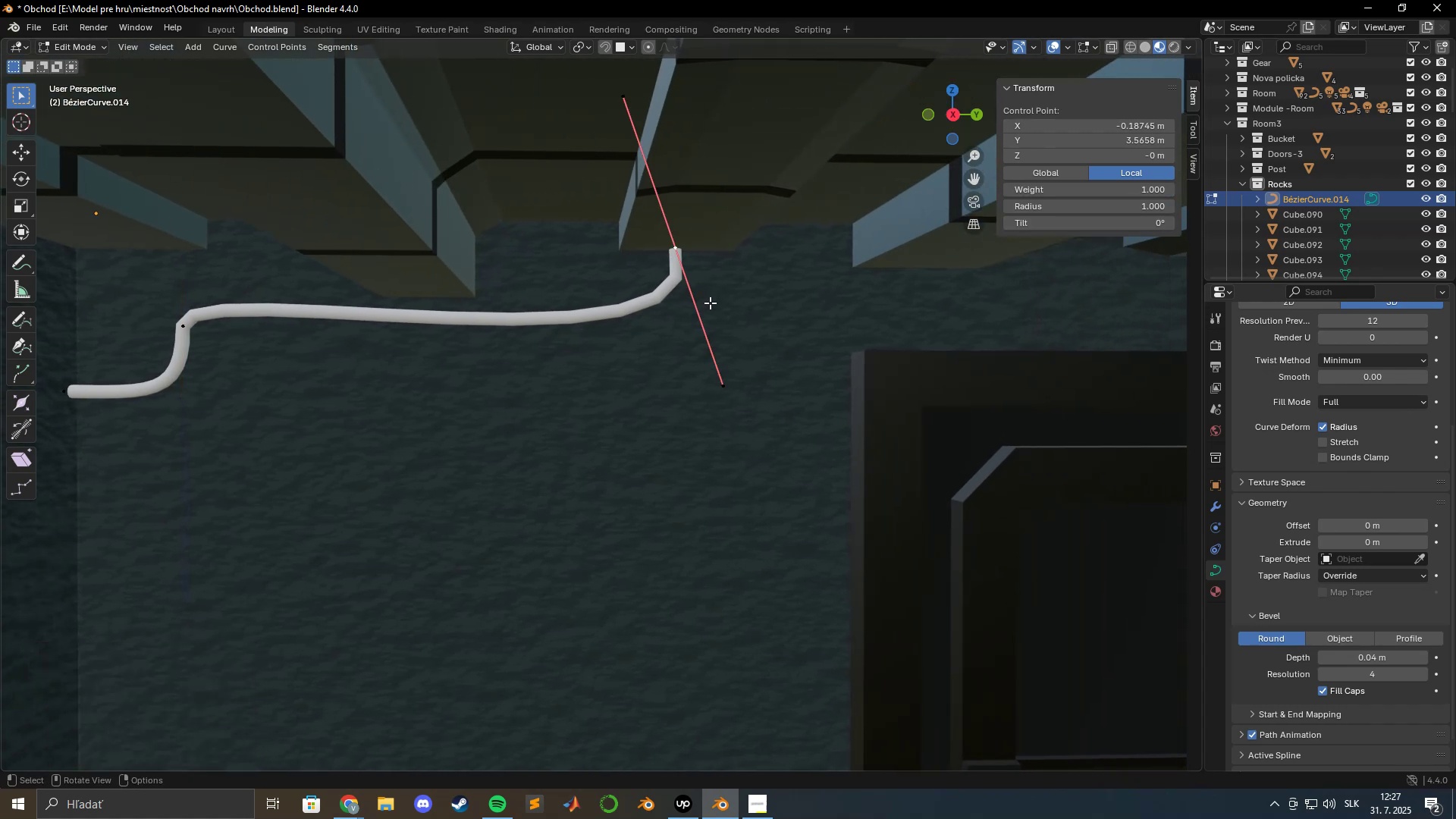 
hold_key(key=ShiftLeft, duration=0.68)
 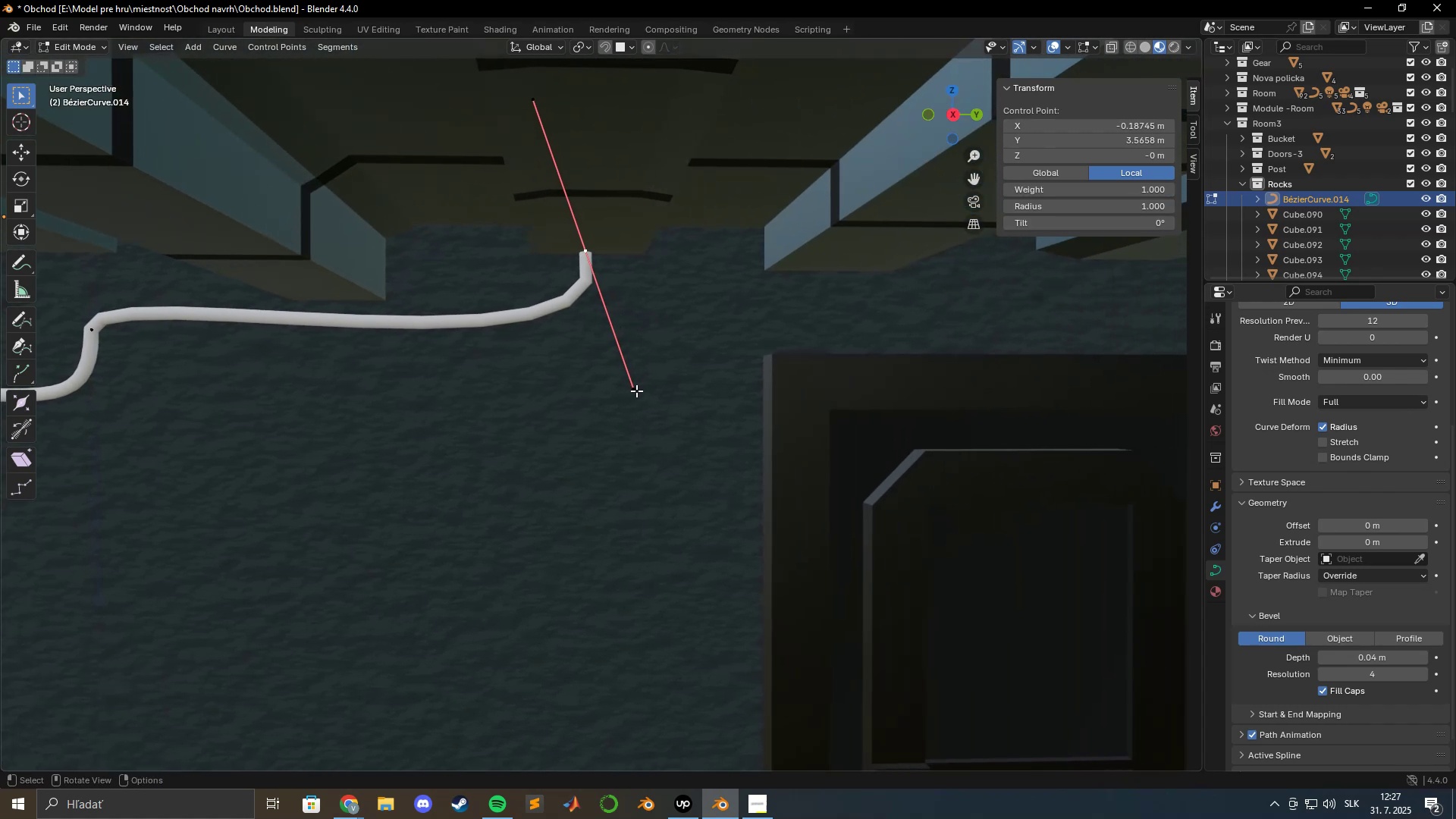 
left_click([635, 391])
 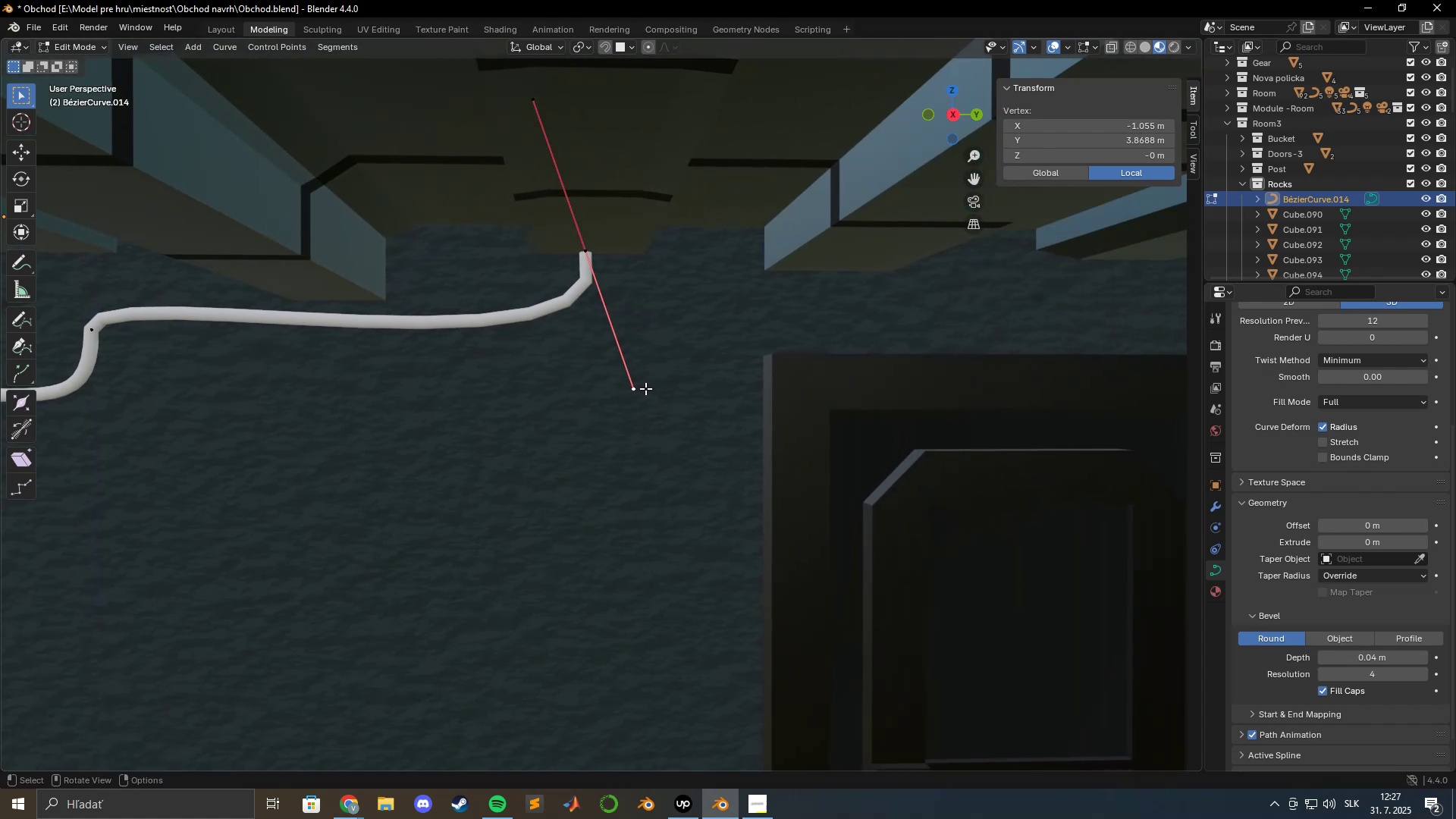 
type(gy)
 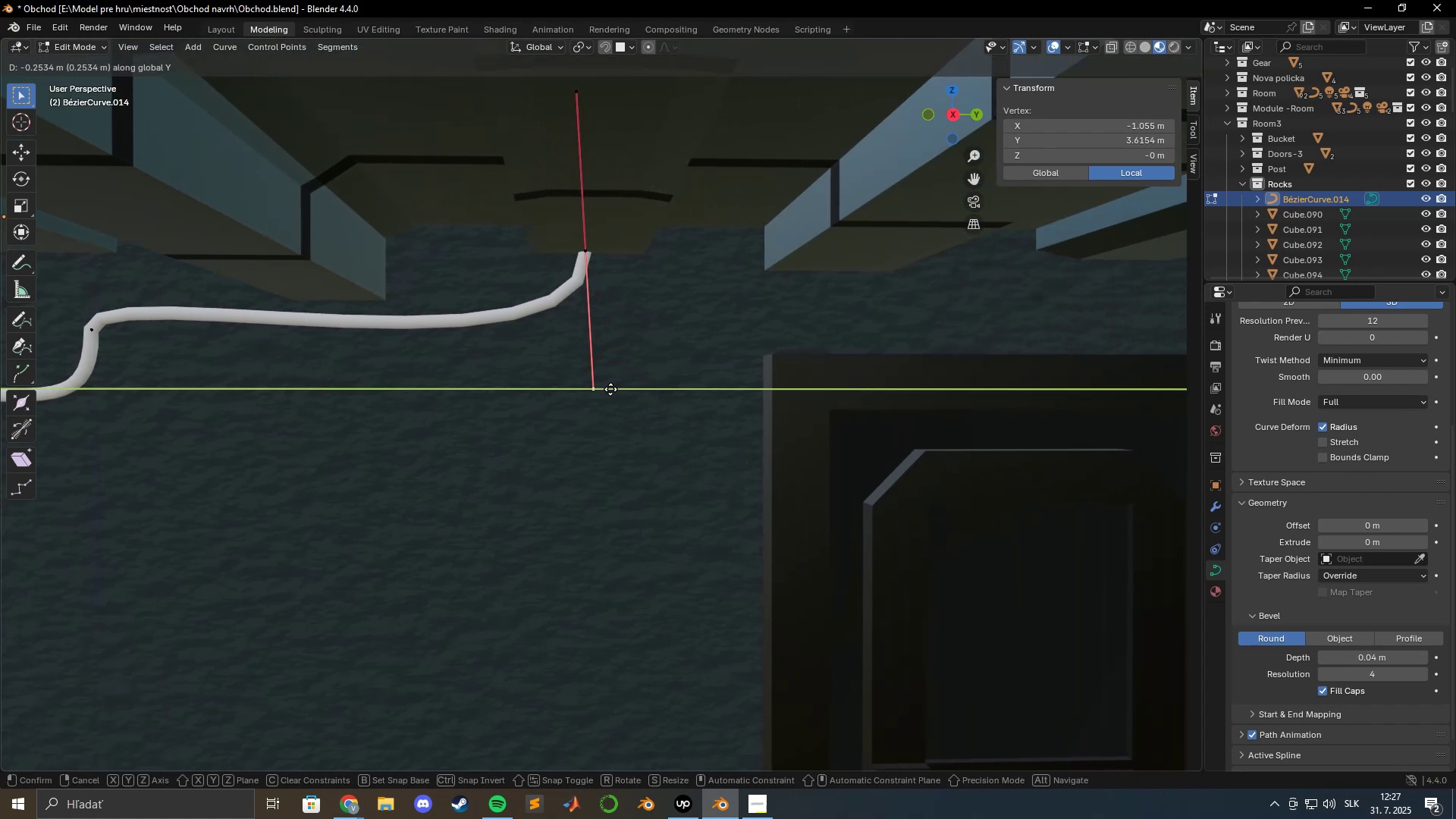 
left_click([605, 389])
 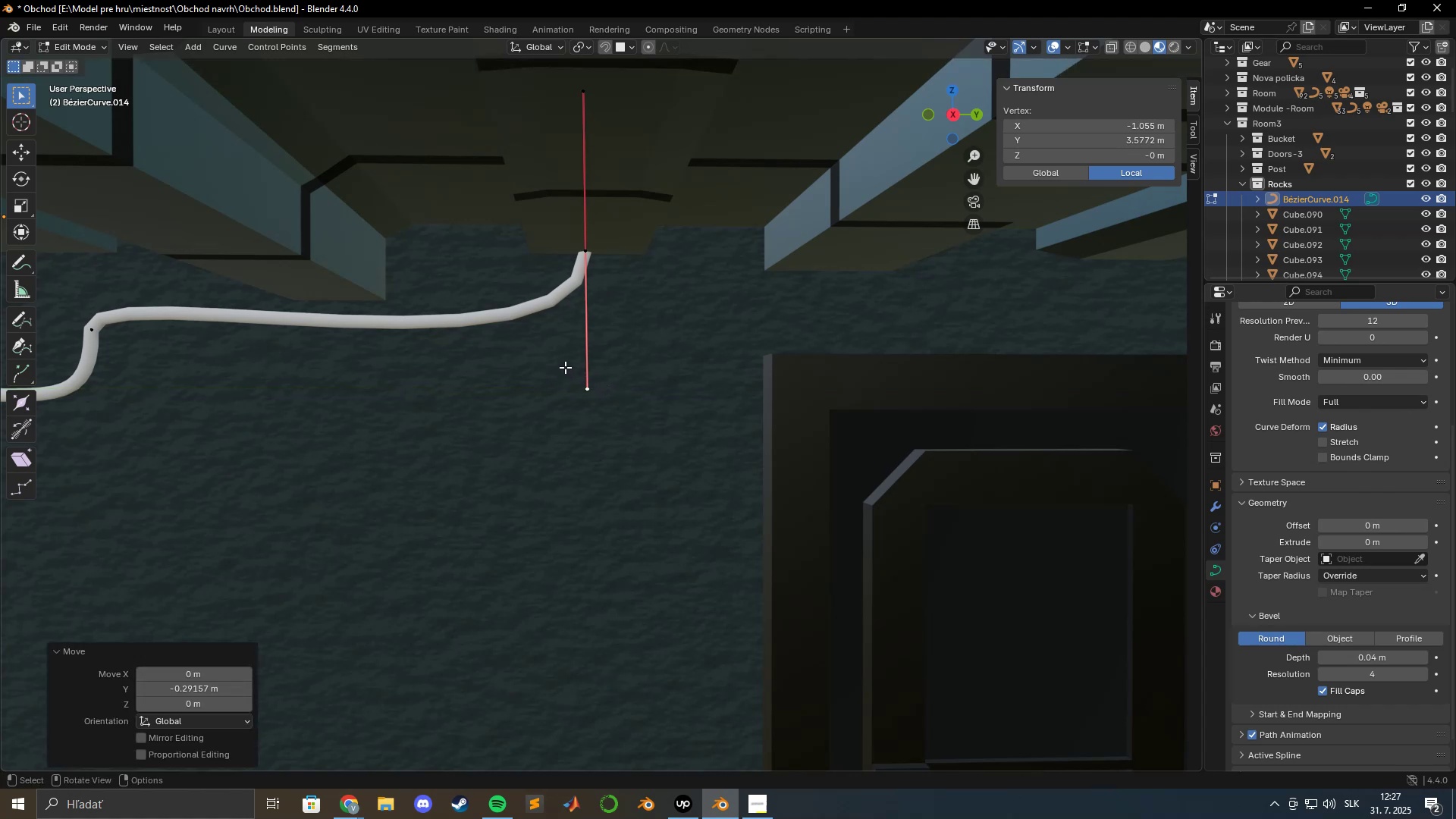 
wait(5.82)
 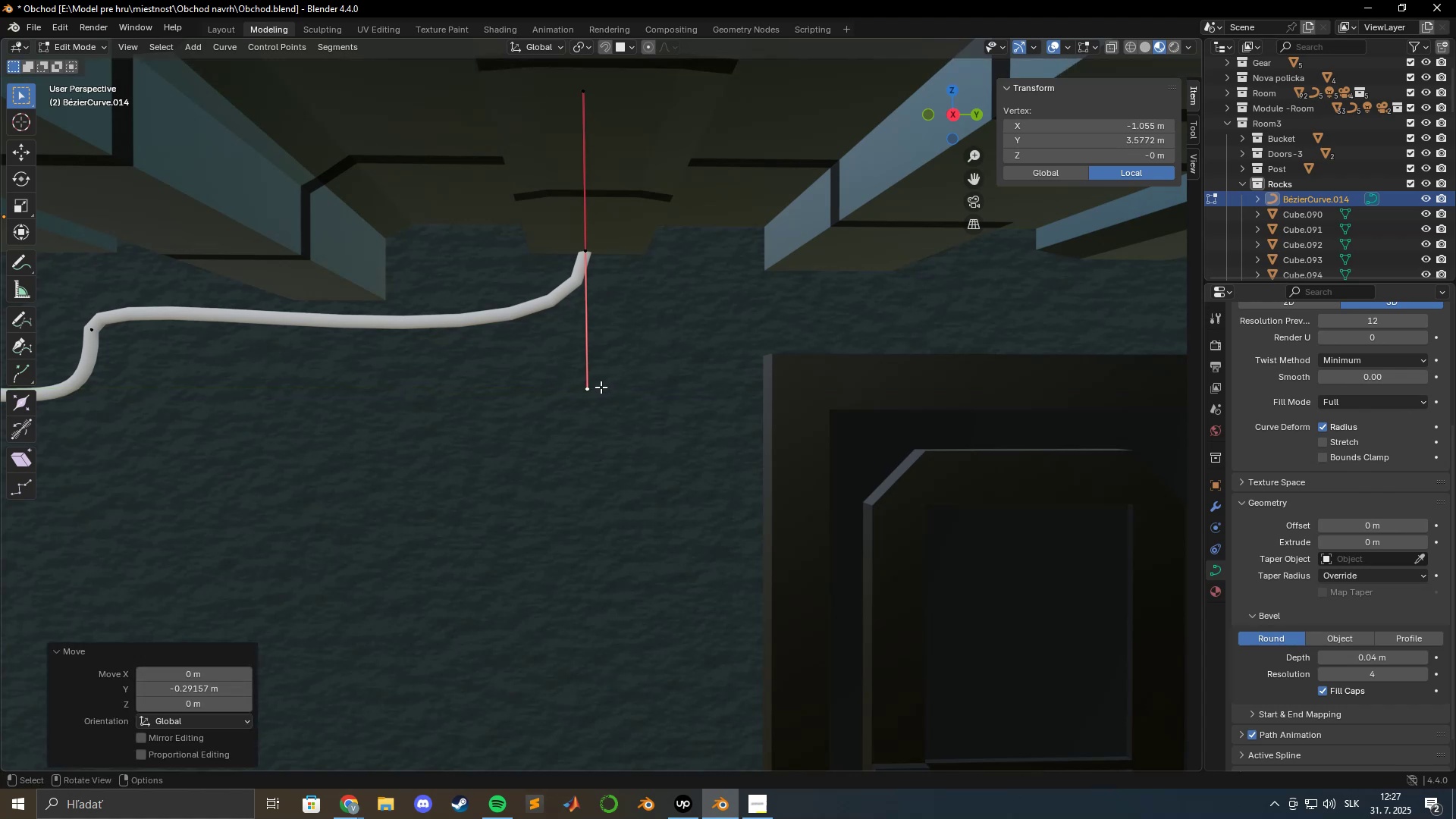 
type(g)
key(Escape)
type(gz)
 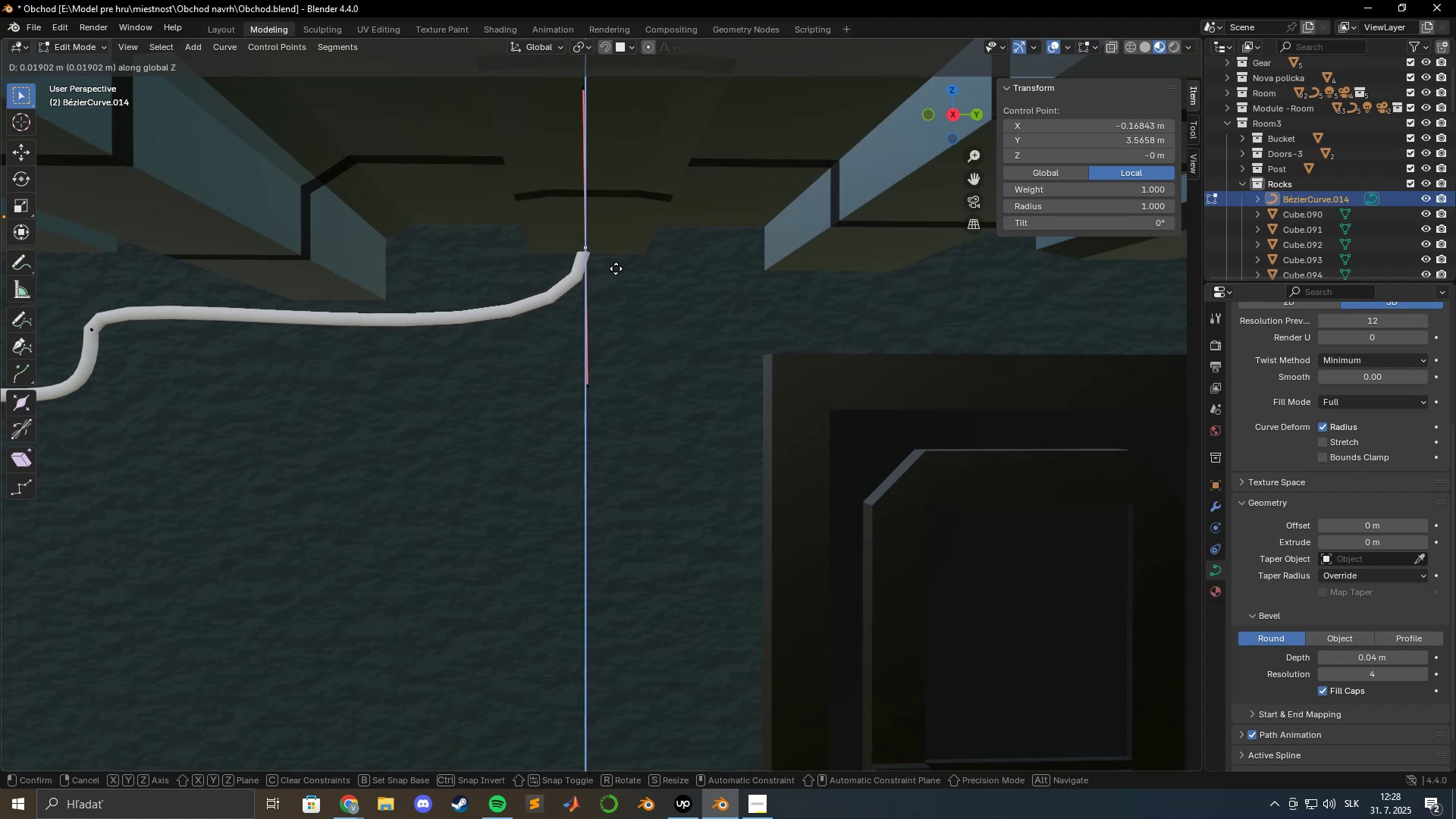 
left_click([616, 268])
 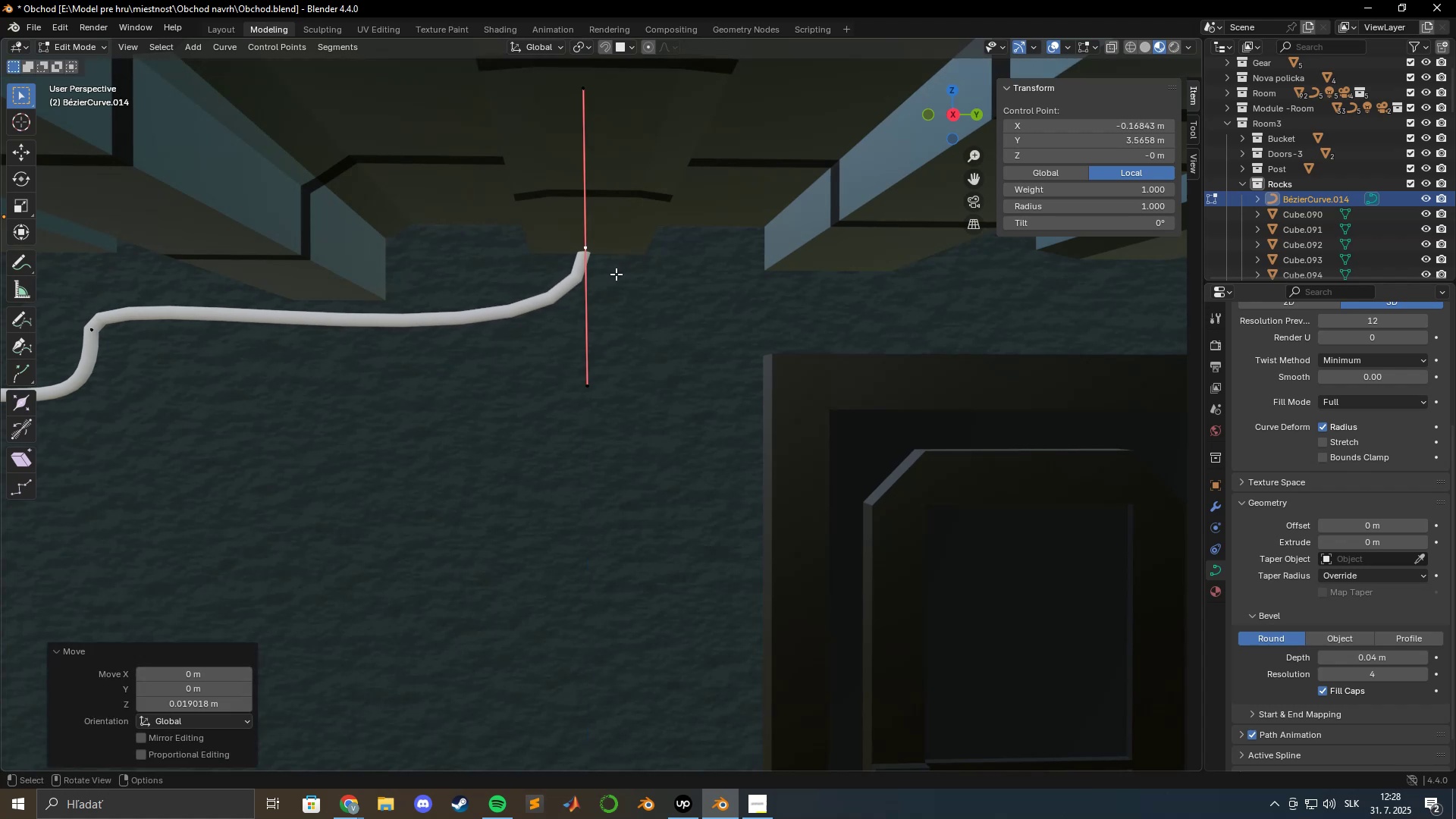 
hold_key(key=ShiftLeft, duration=0.75)
 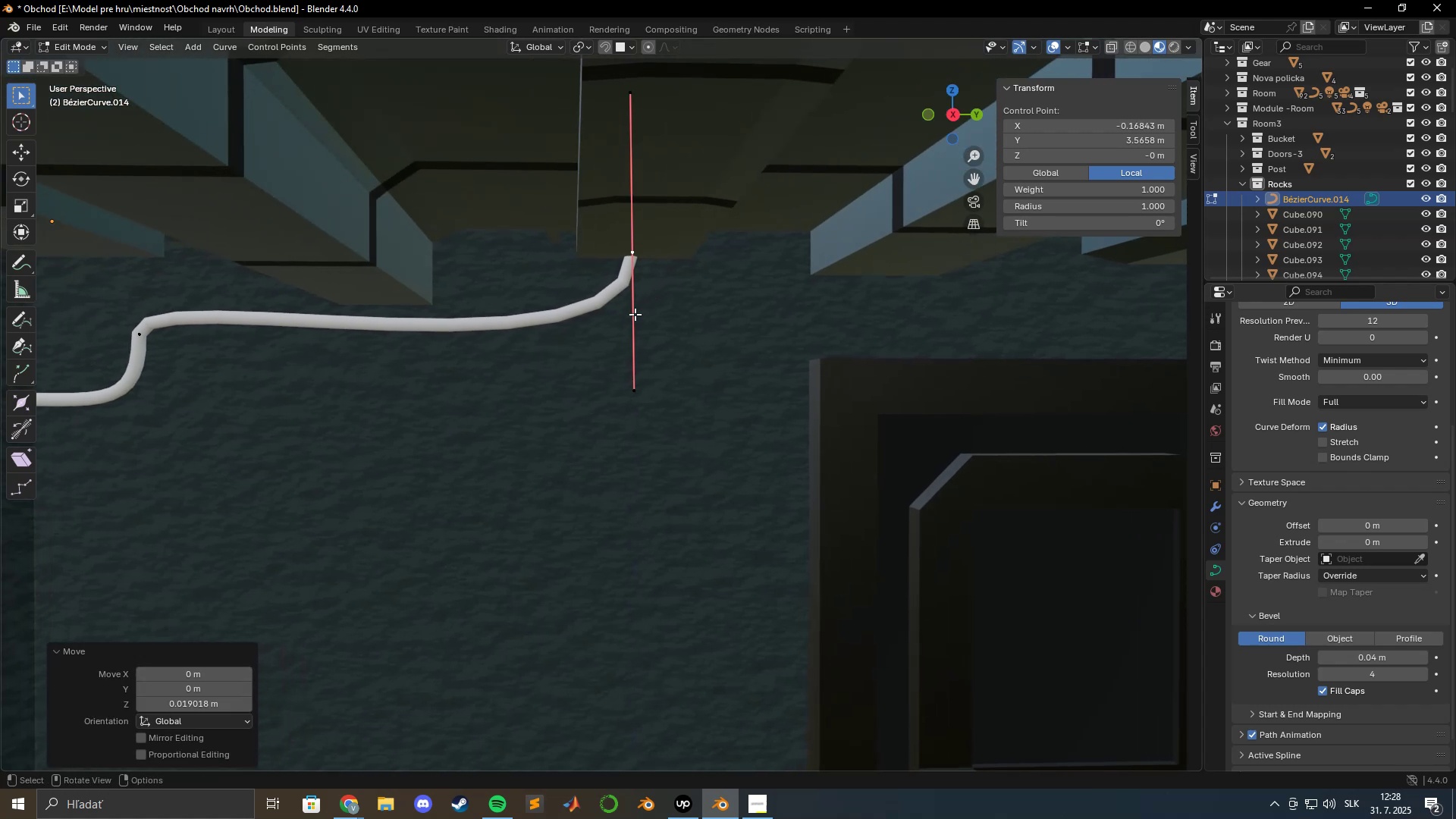 
hold_key(key=ShiftLeft, duration=0.37)
 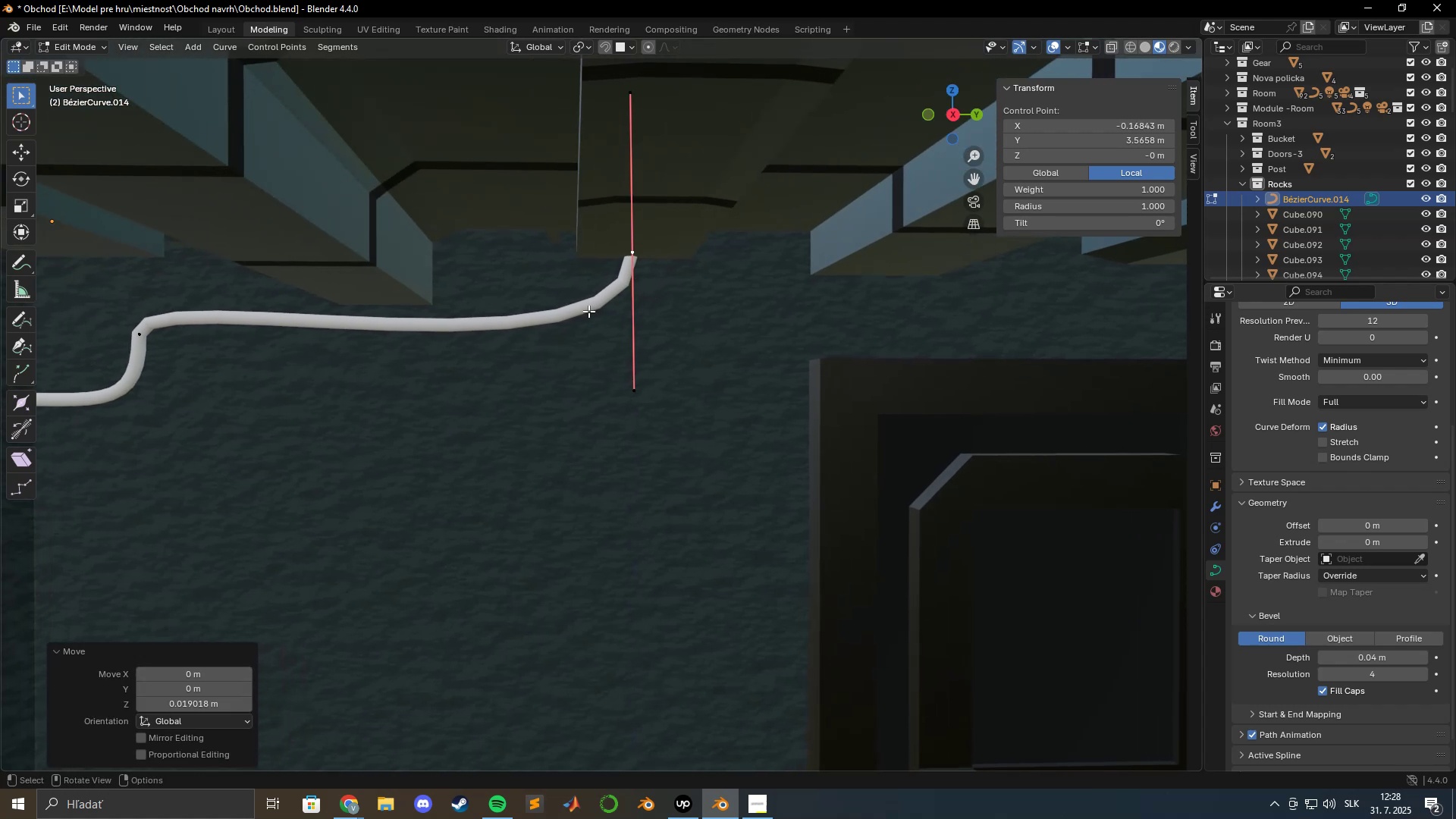 
key(Tab)
 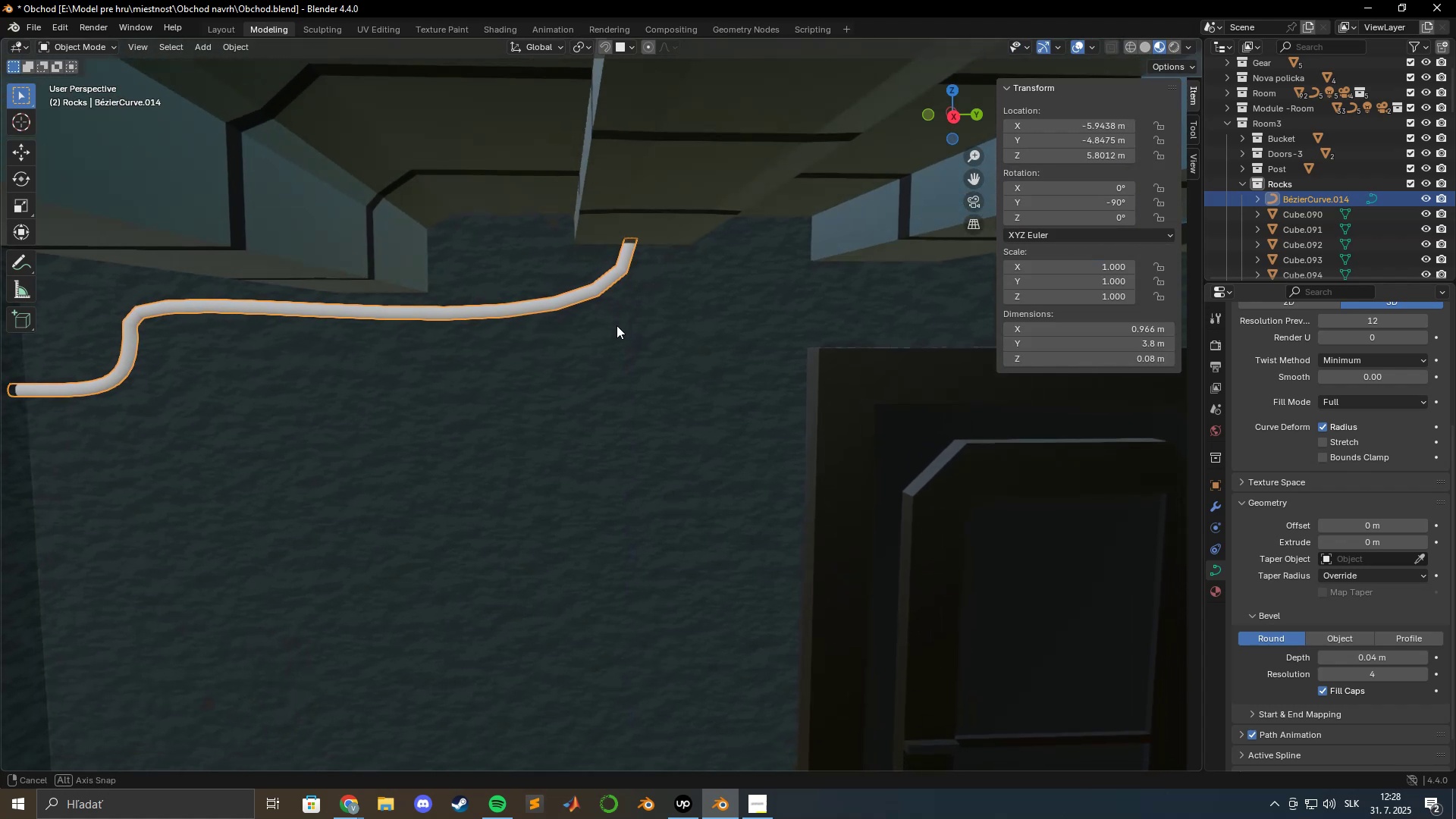 
hold_key(key=ShiftLeft, duration=0.57)
 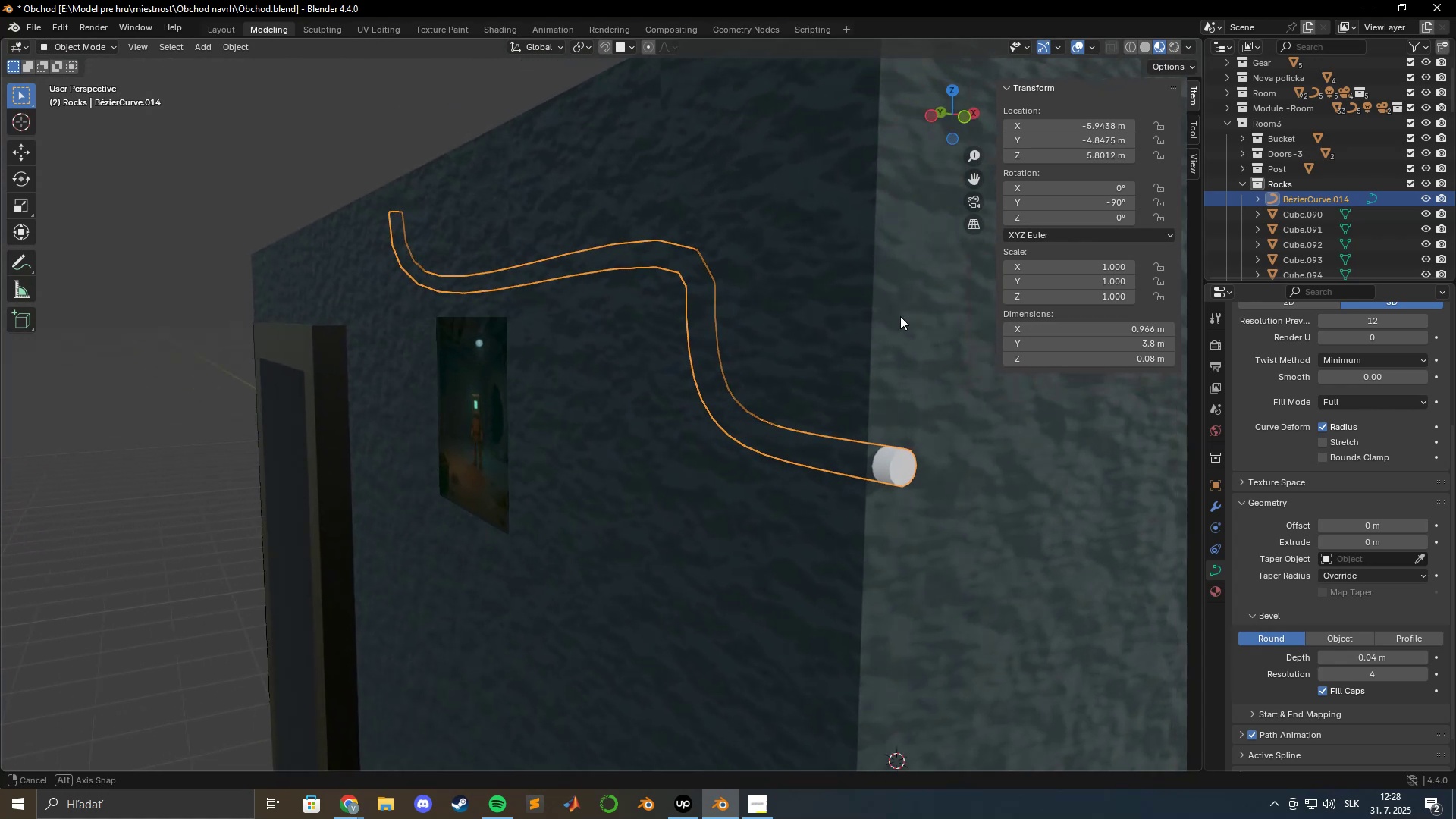 
wait(5.67)
 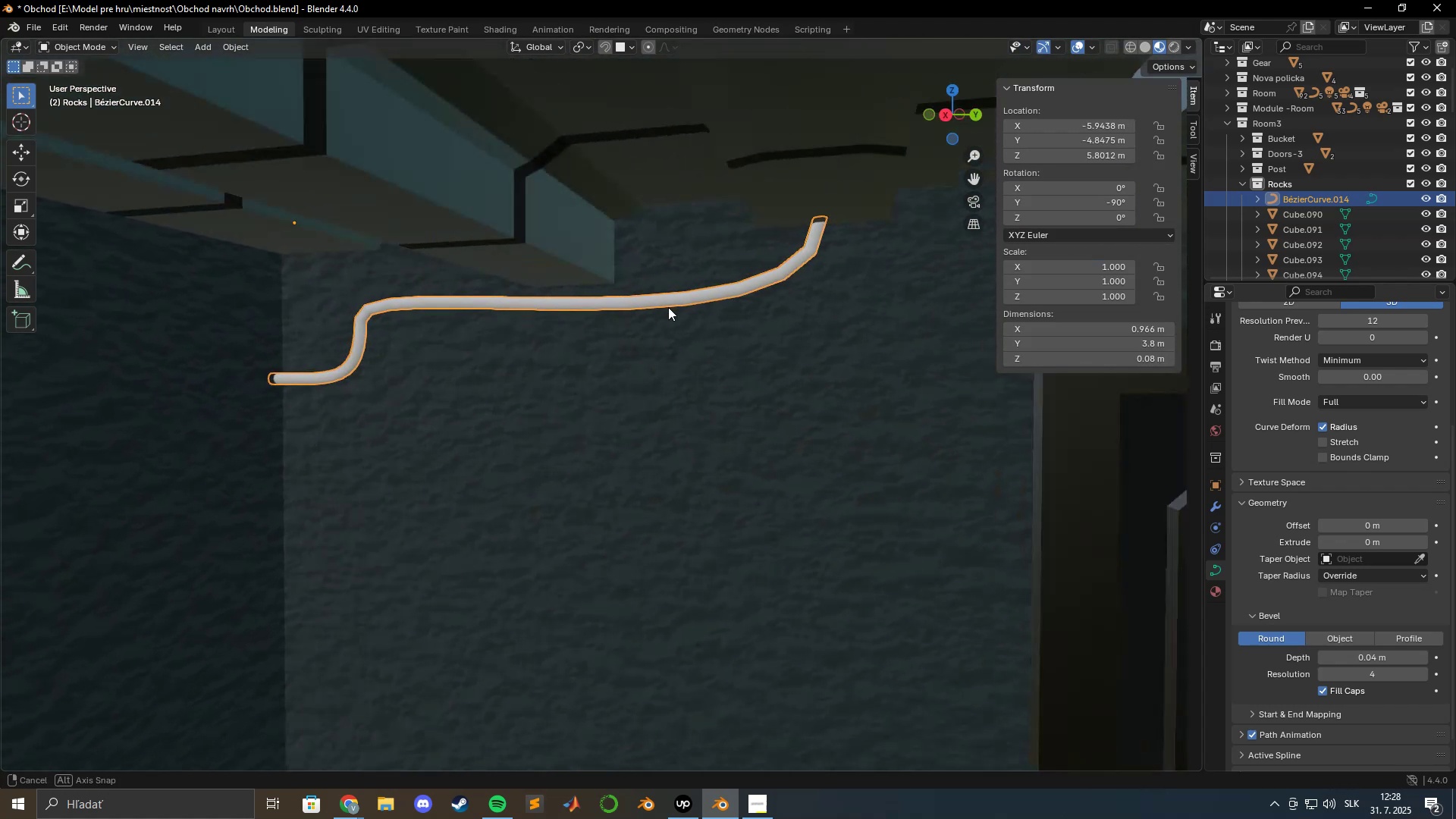 
hold_key(key=ShiftLeft, duration=0.33)
 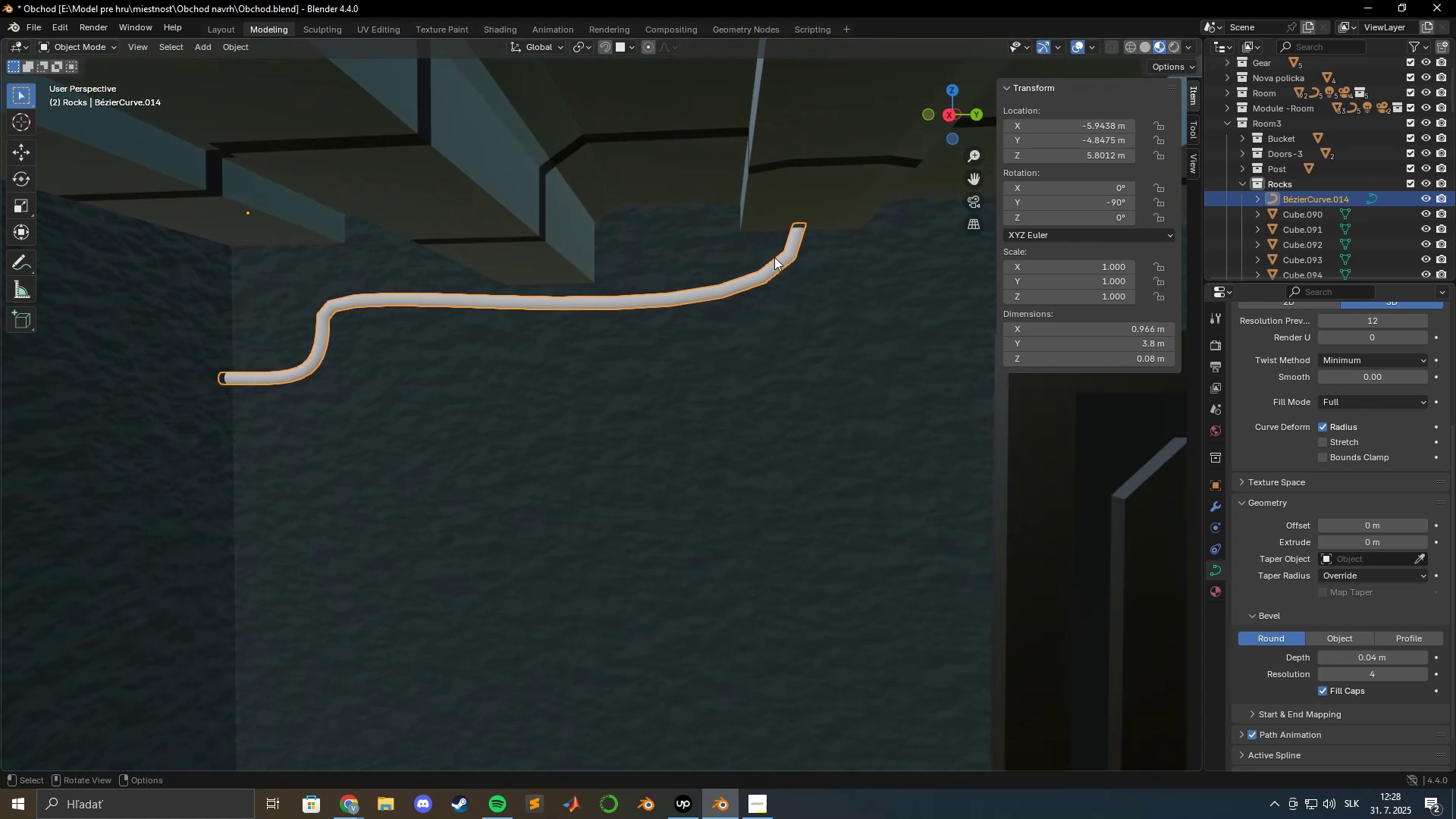 
key(Tab)
type(gz)
 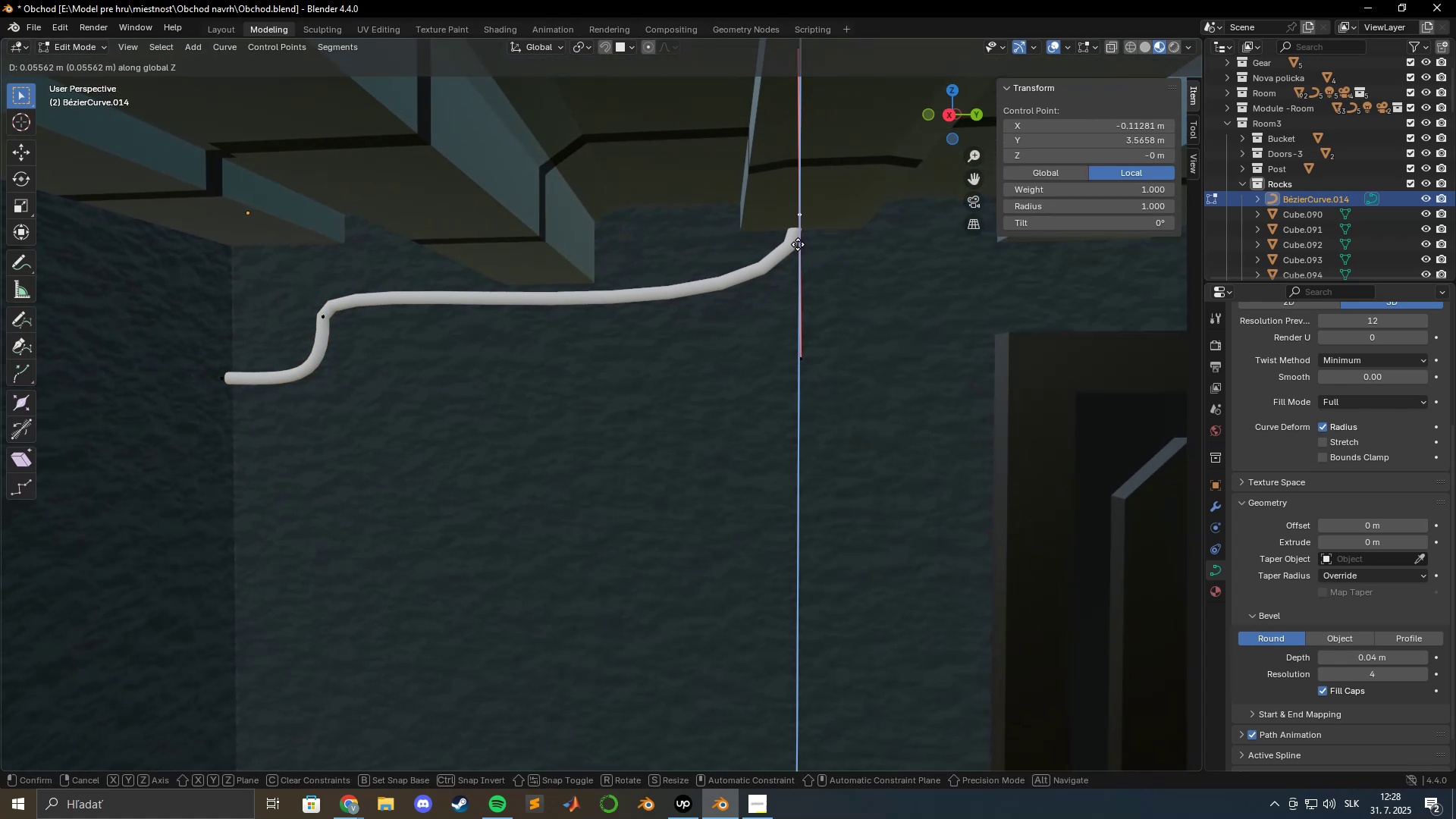 
hold_key(key=ShiftLeft, duration=0.61)
left_click([799, 247])
 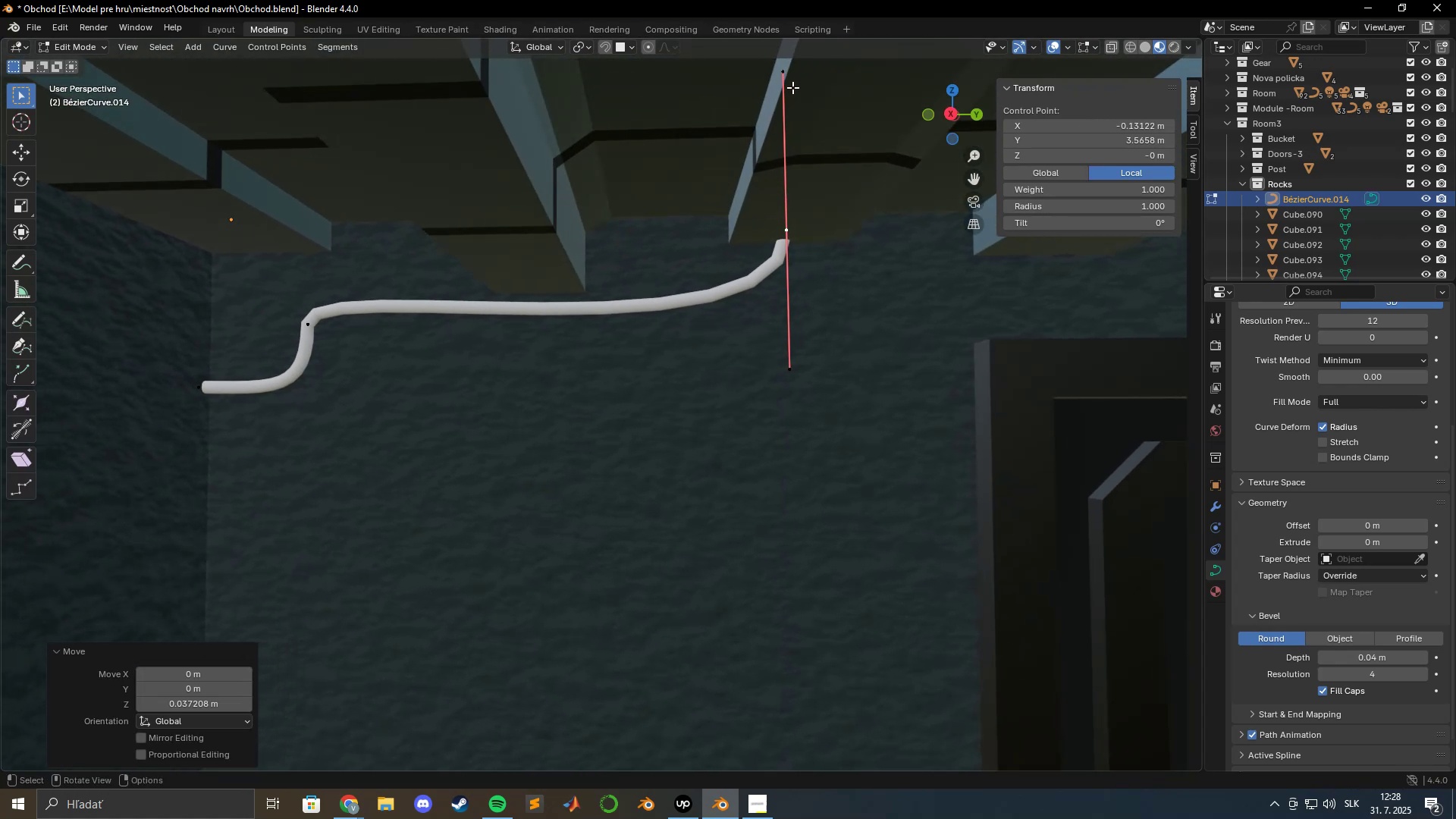 
type(gz)
 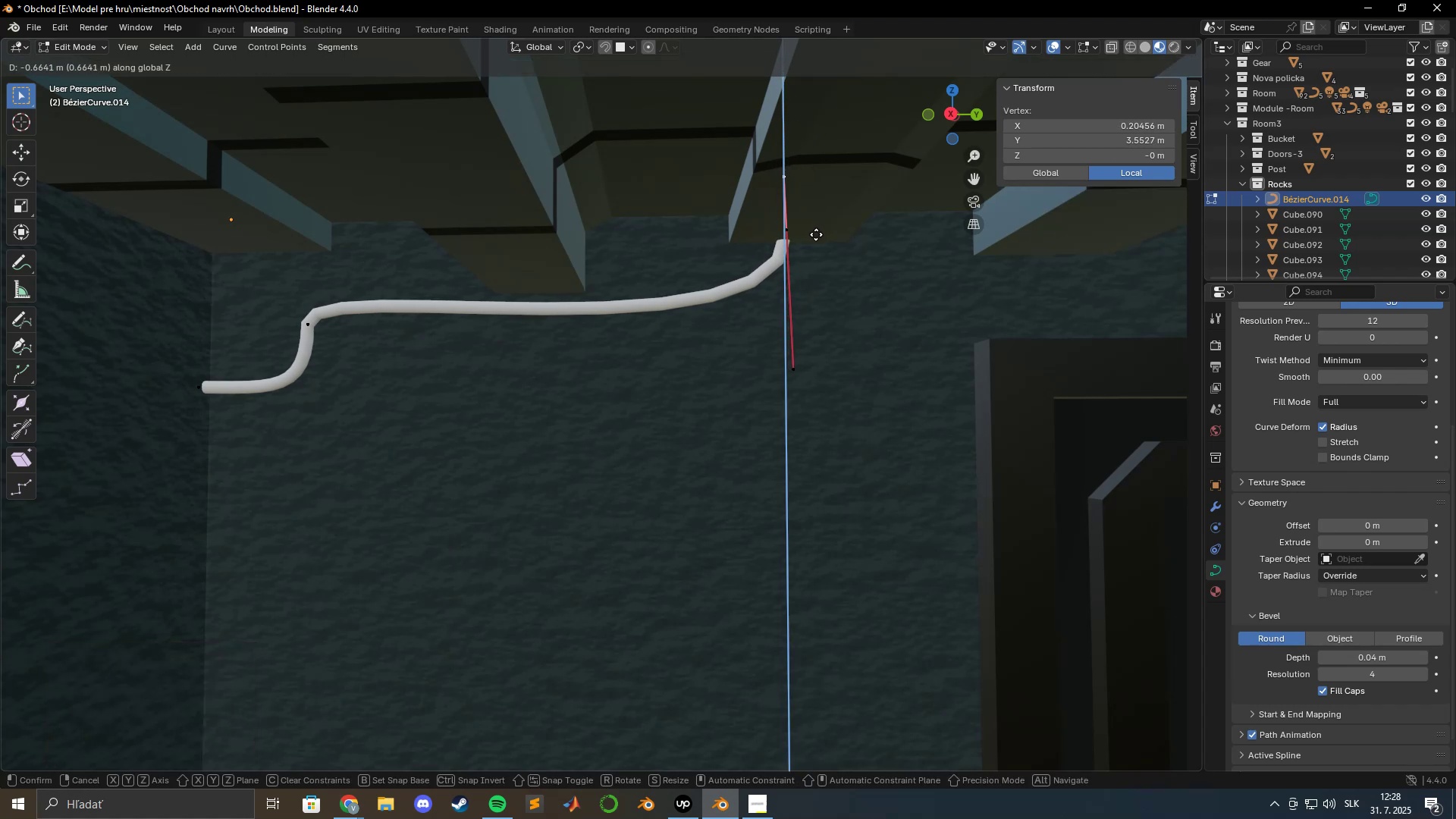 
left_click([817, 234])
 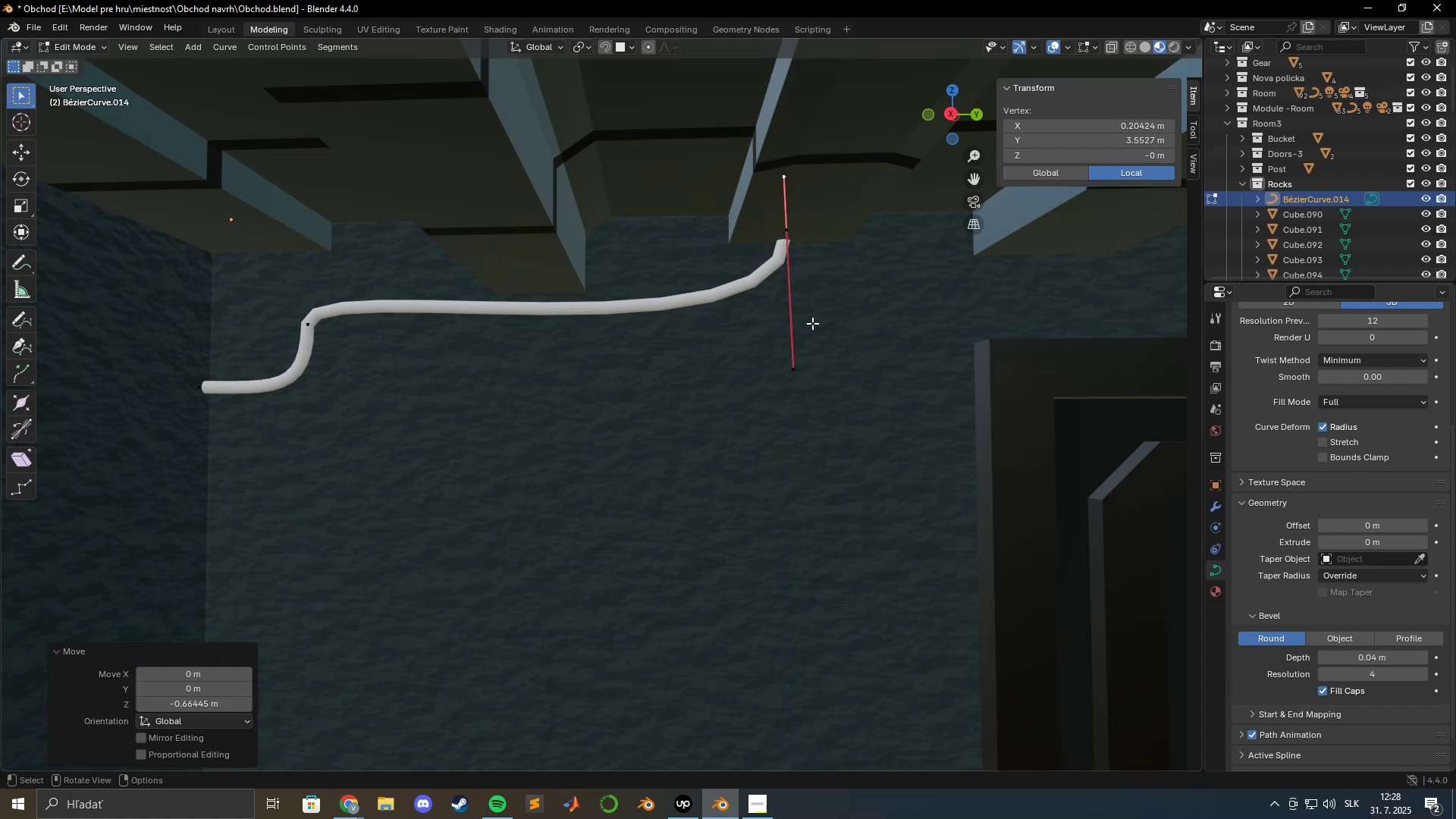 
hold_key(key=ShiftLeft, duration=0.56)
 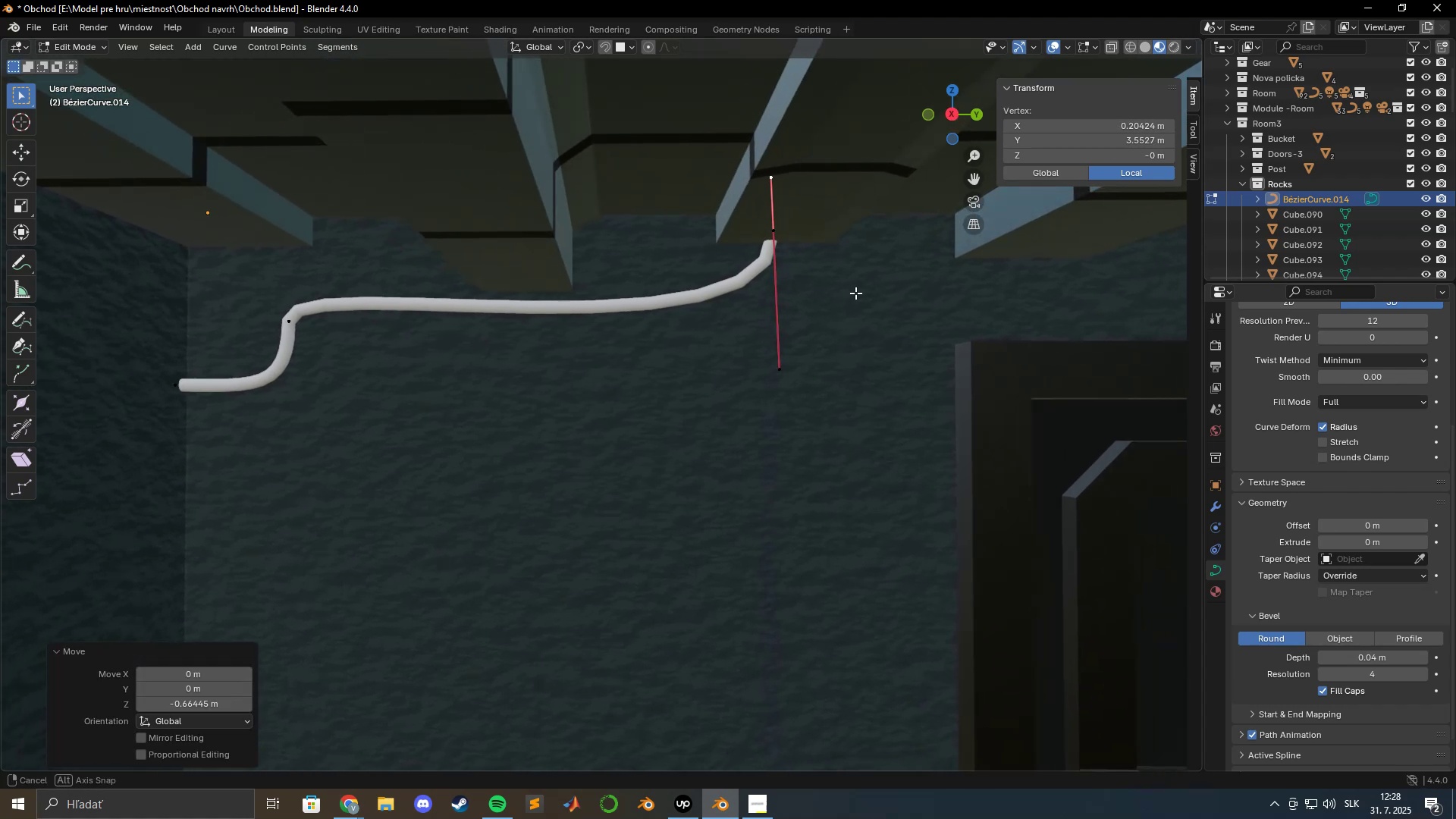 
hold_key(key=ShiftLeft, duration=0.63)
 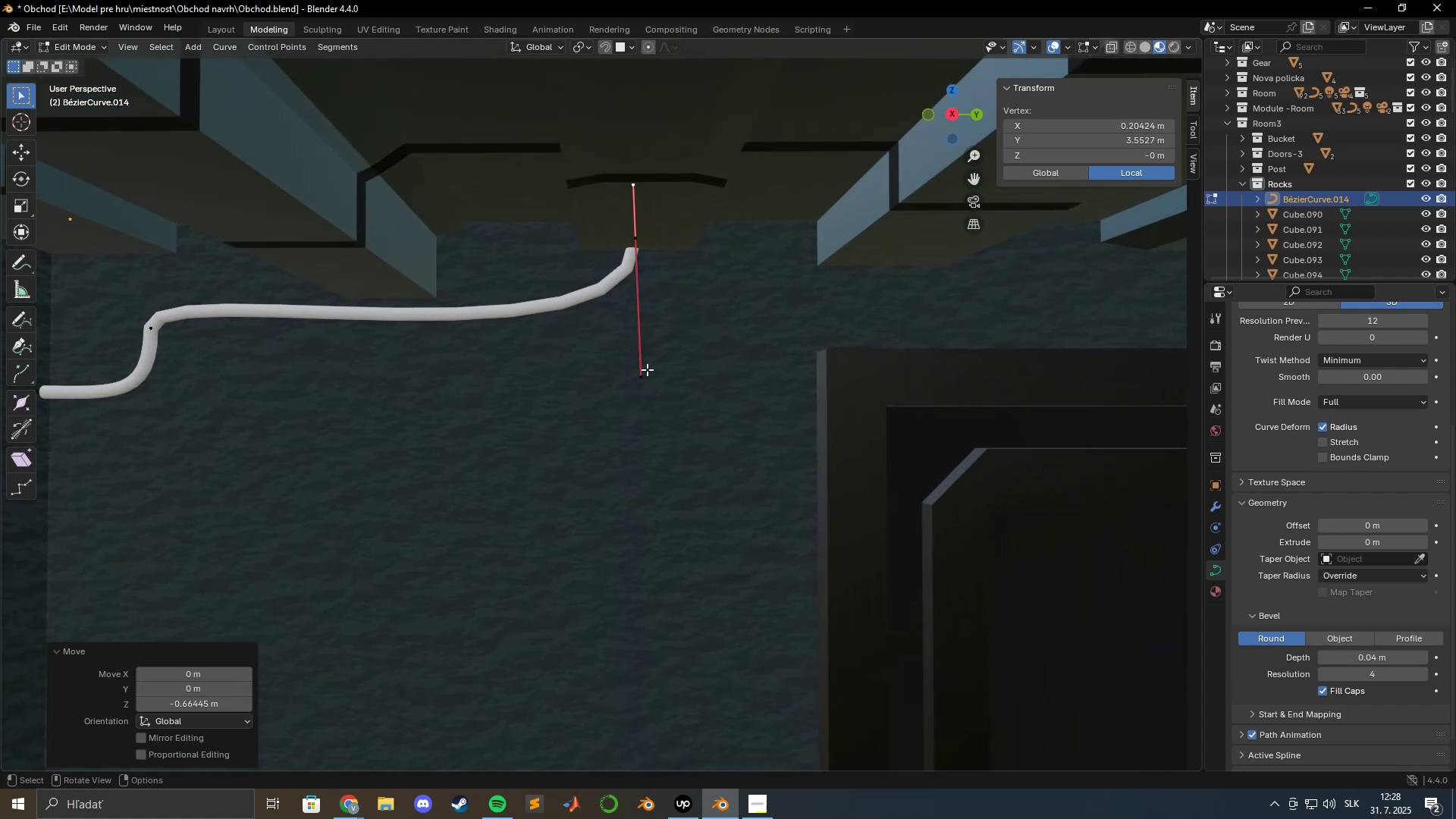 
left_click([644, 369])
 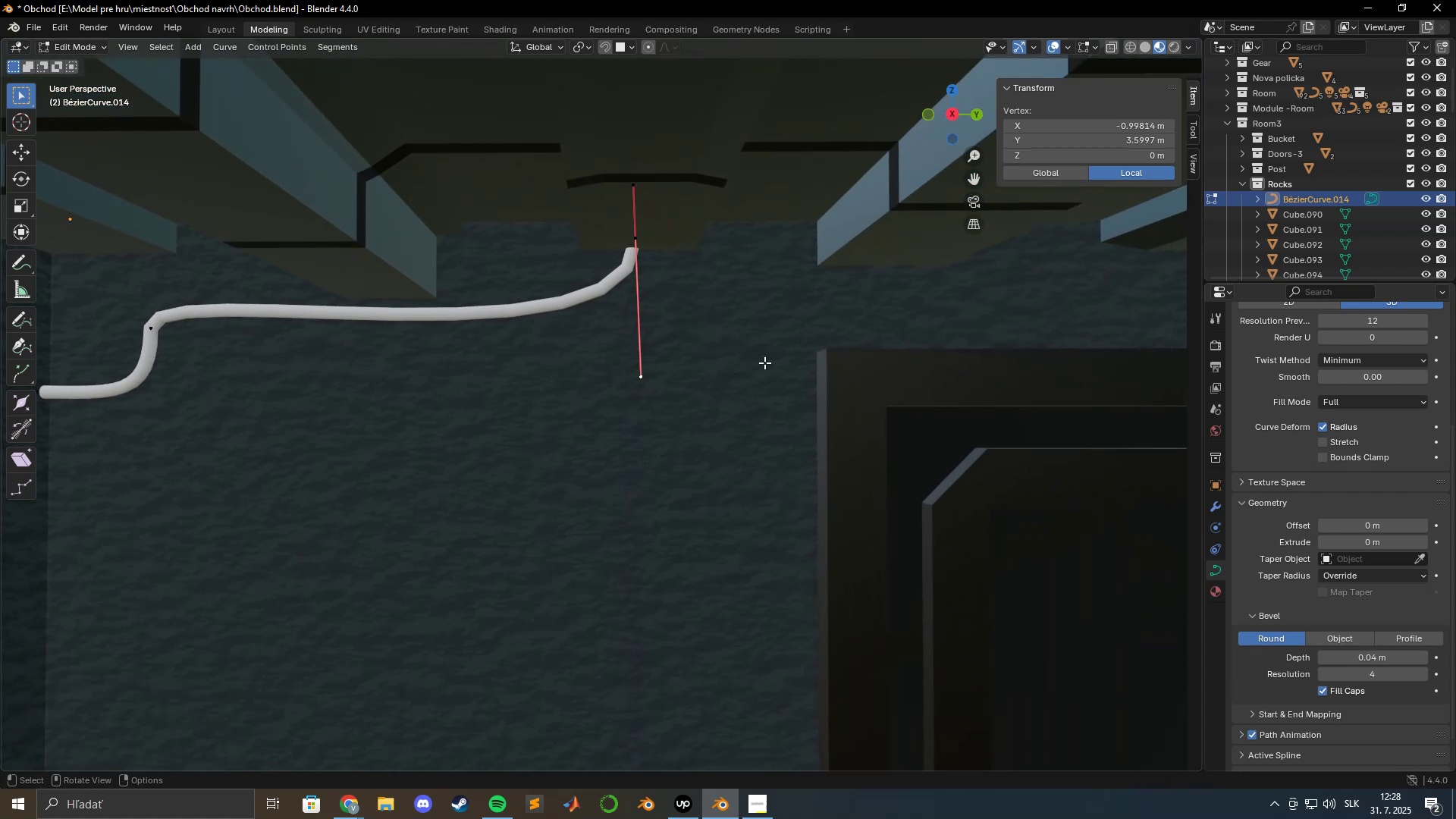 
type(gy)
 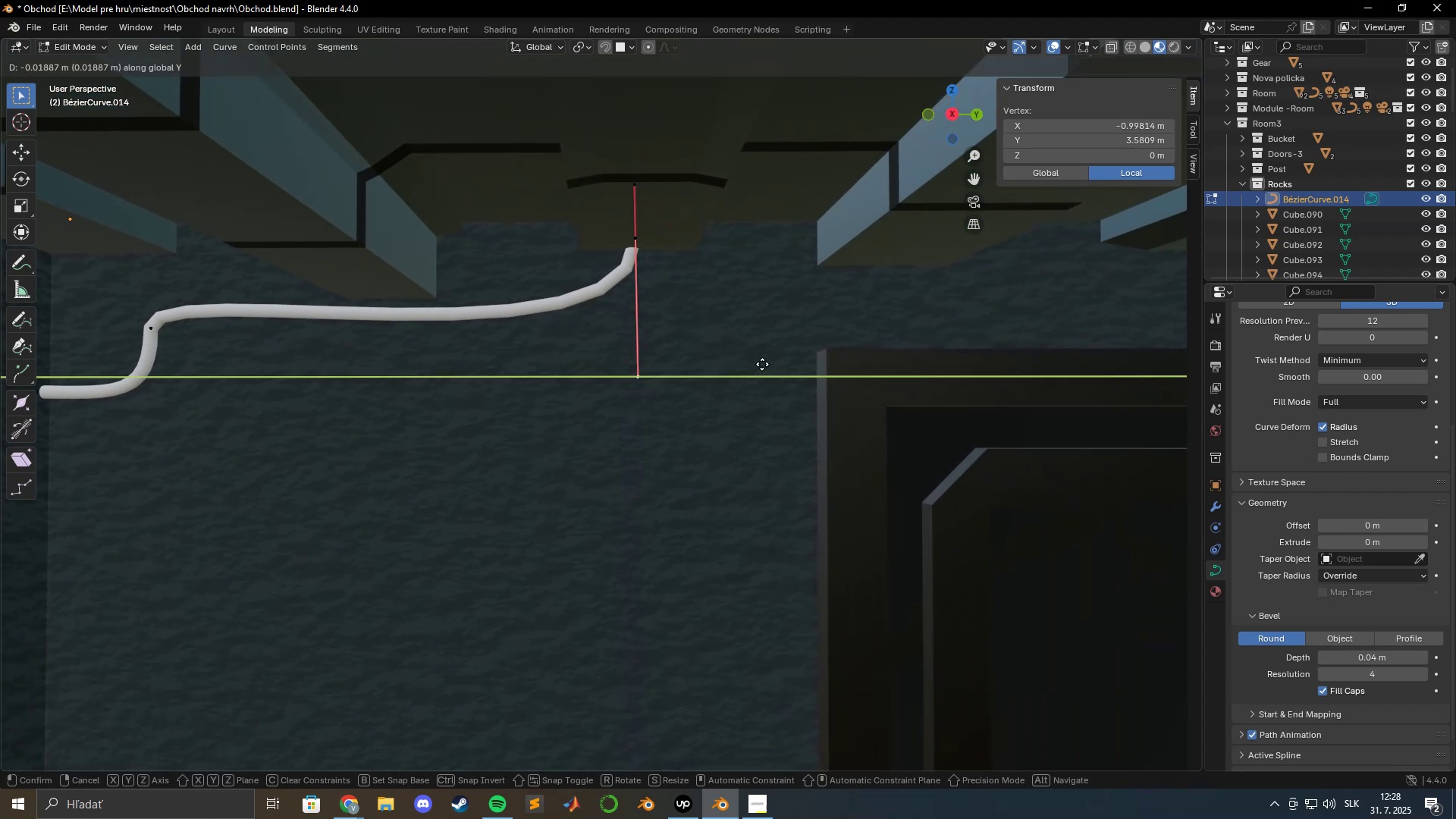 
left_click([761, 364])
 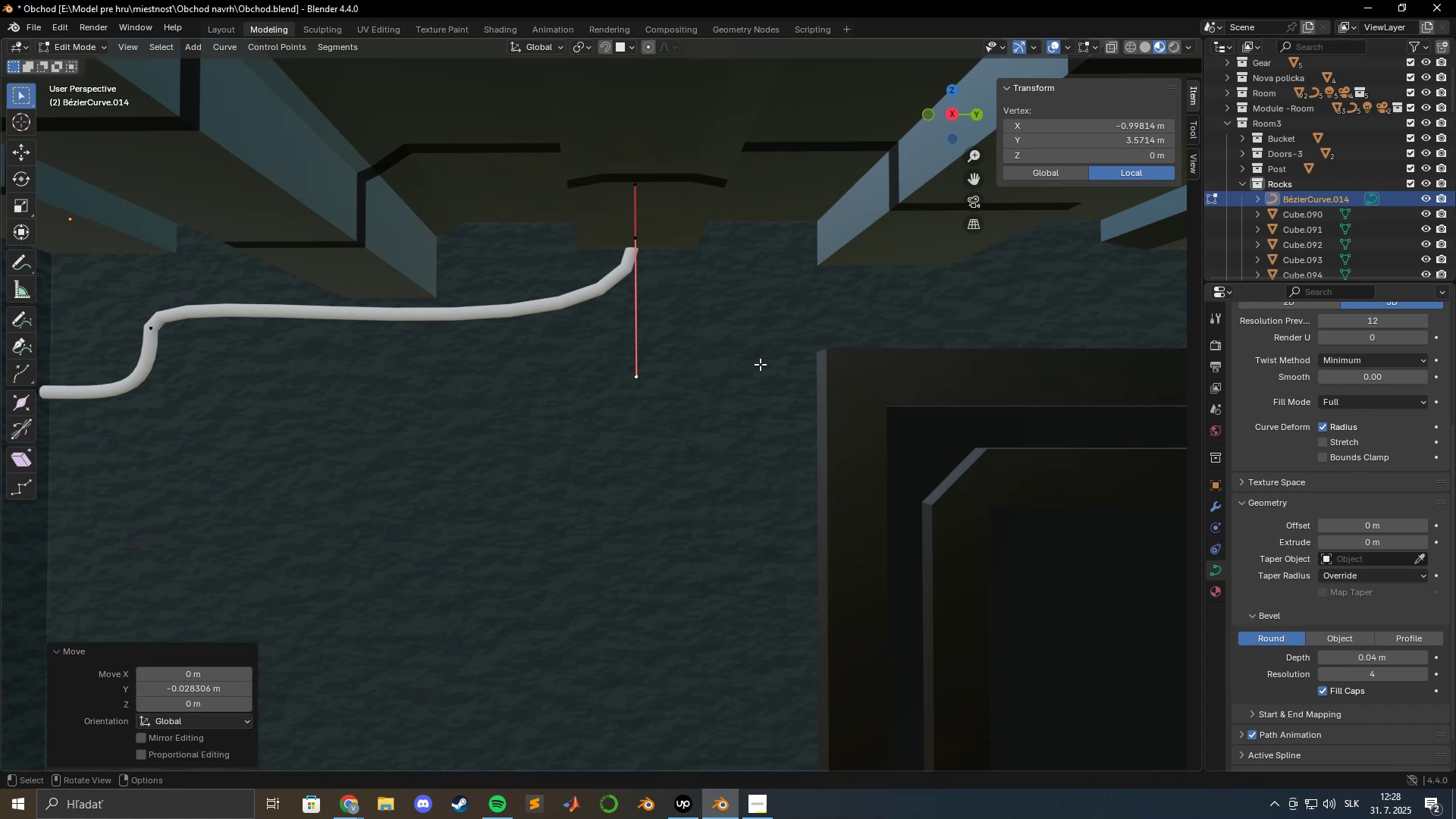 
type(gy)
 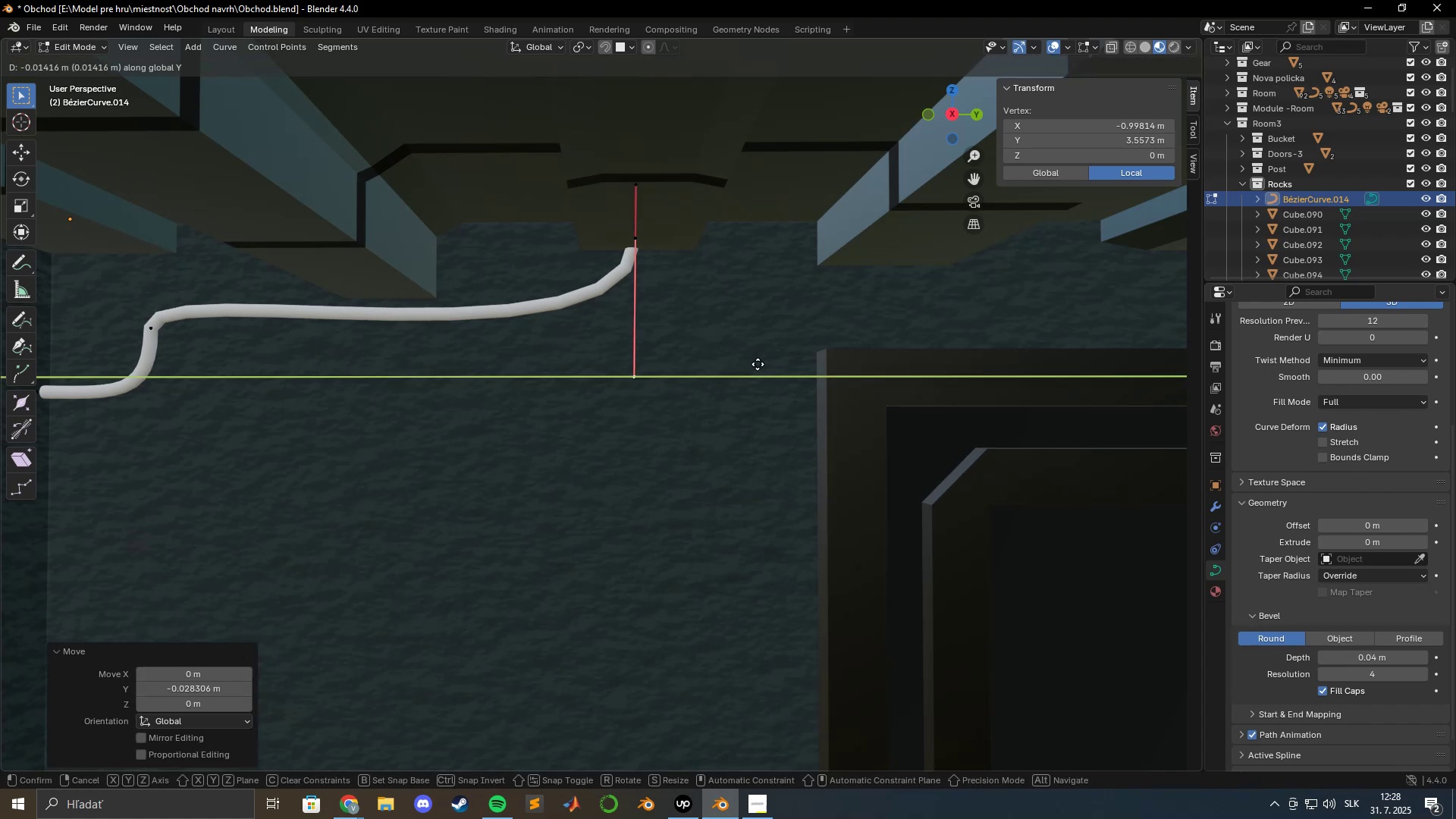 
left_click([757, 364])
 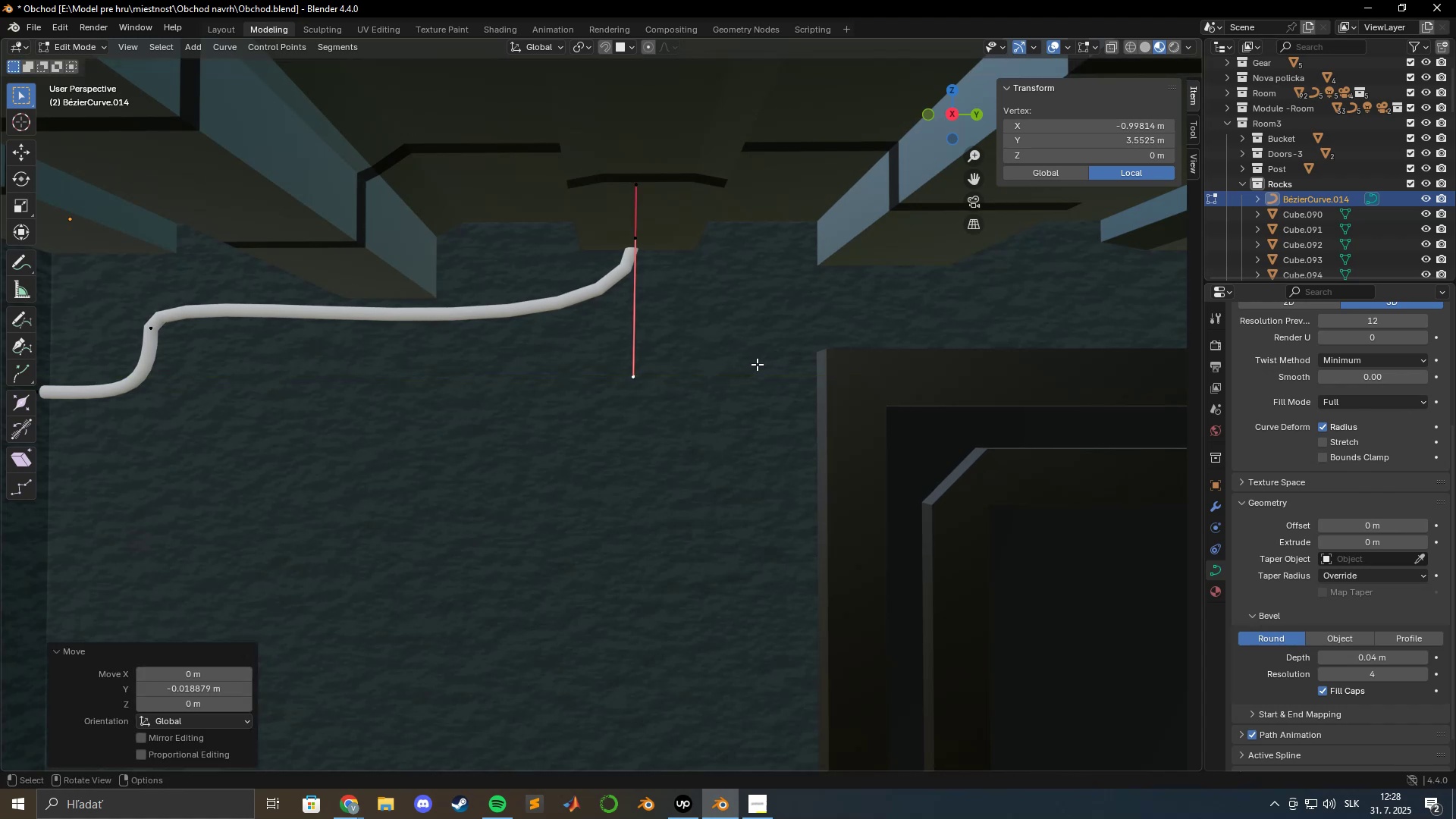 
key(Shift+ShiftLeft)
 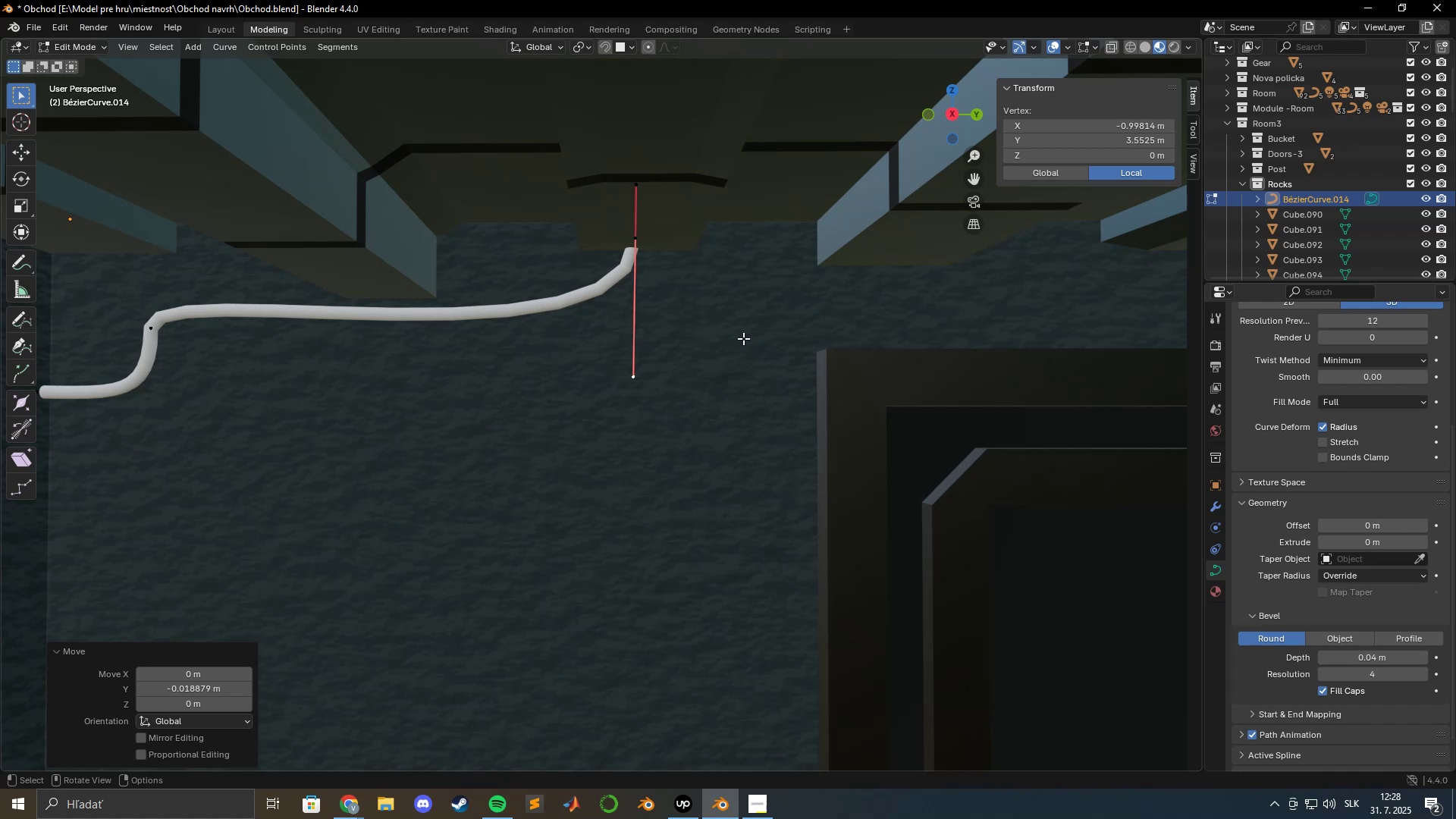 
wait(21.32)
 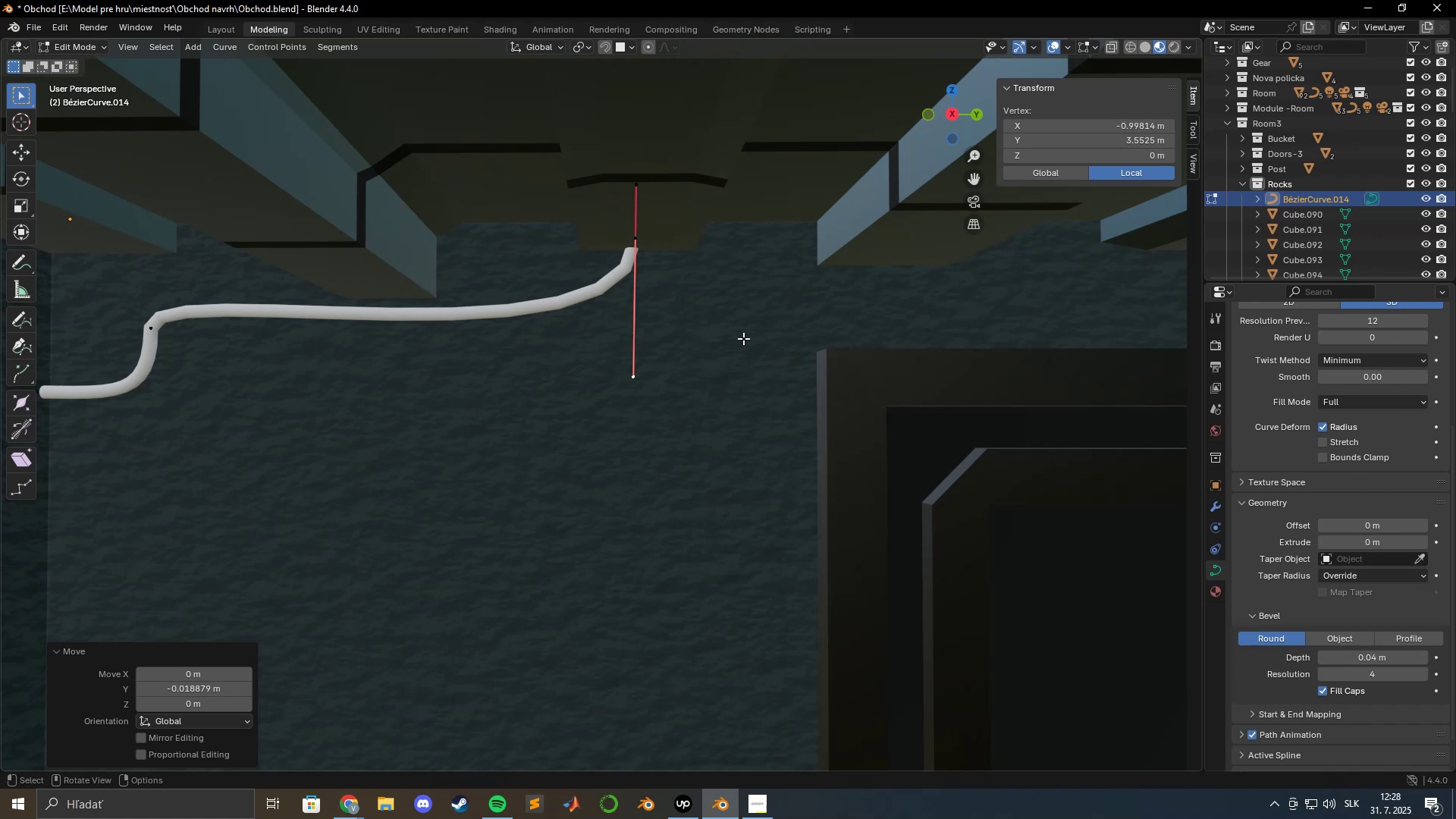 
hold_key(key=ShiftLeft, duration=1.53)
 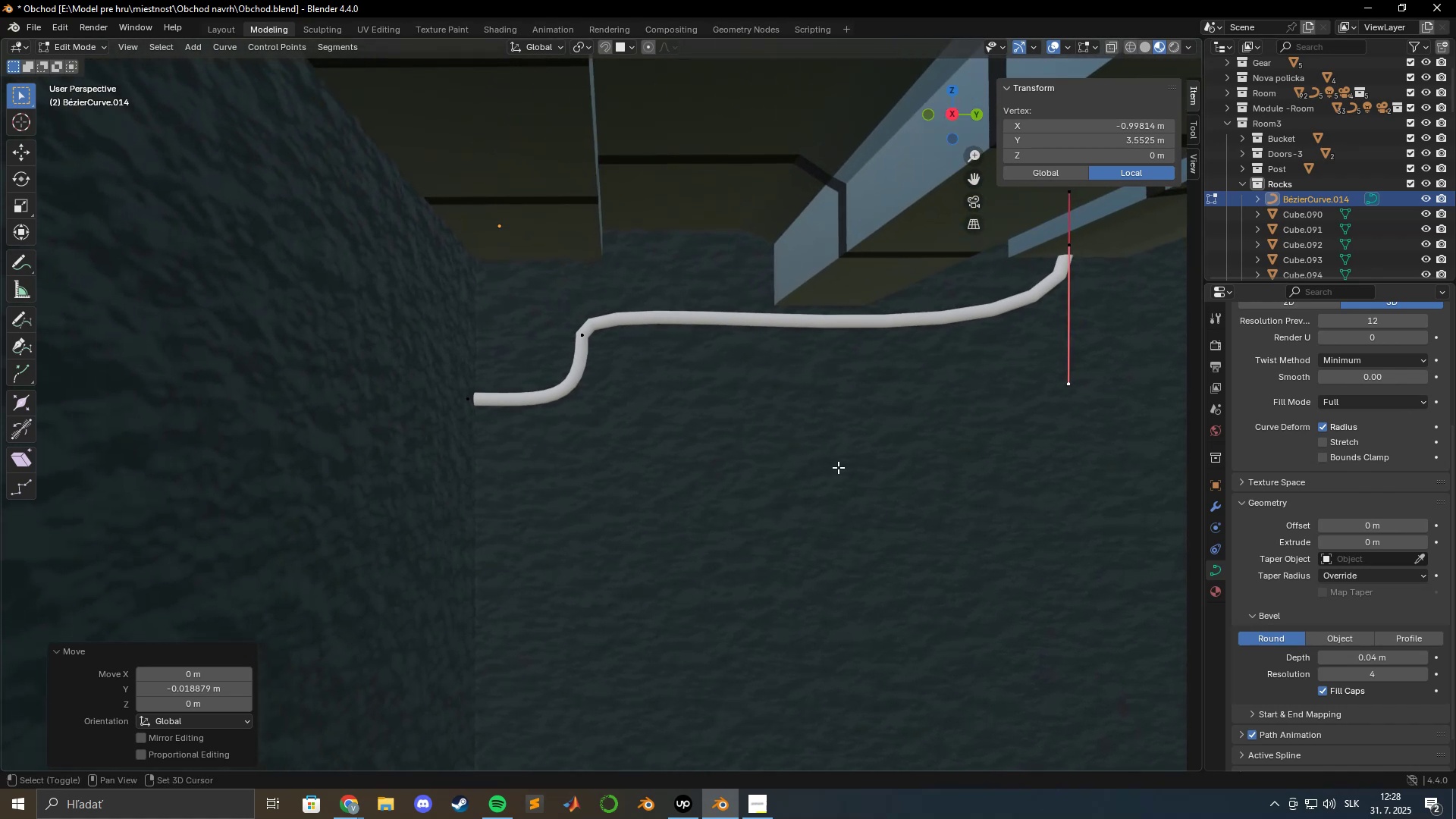 
key(Shift+ShiftLeft)
 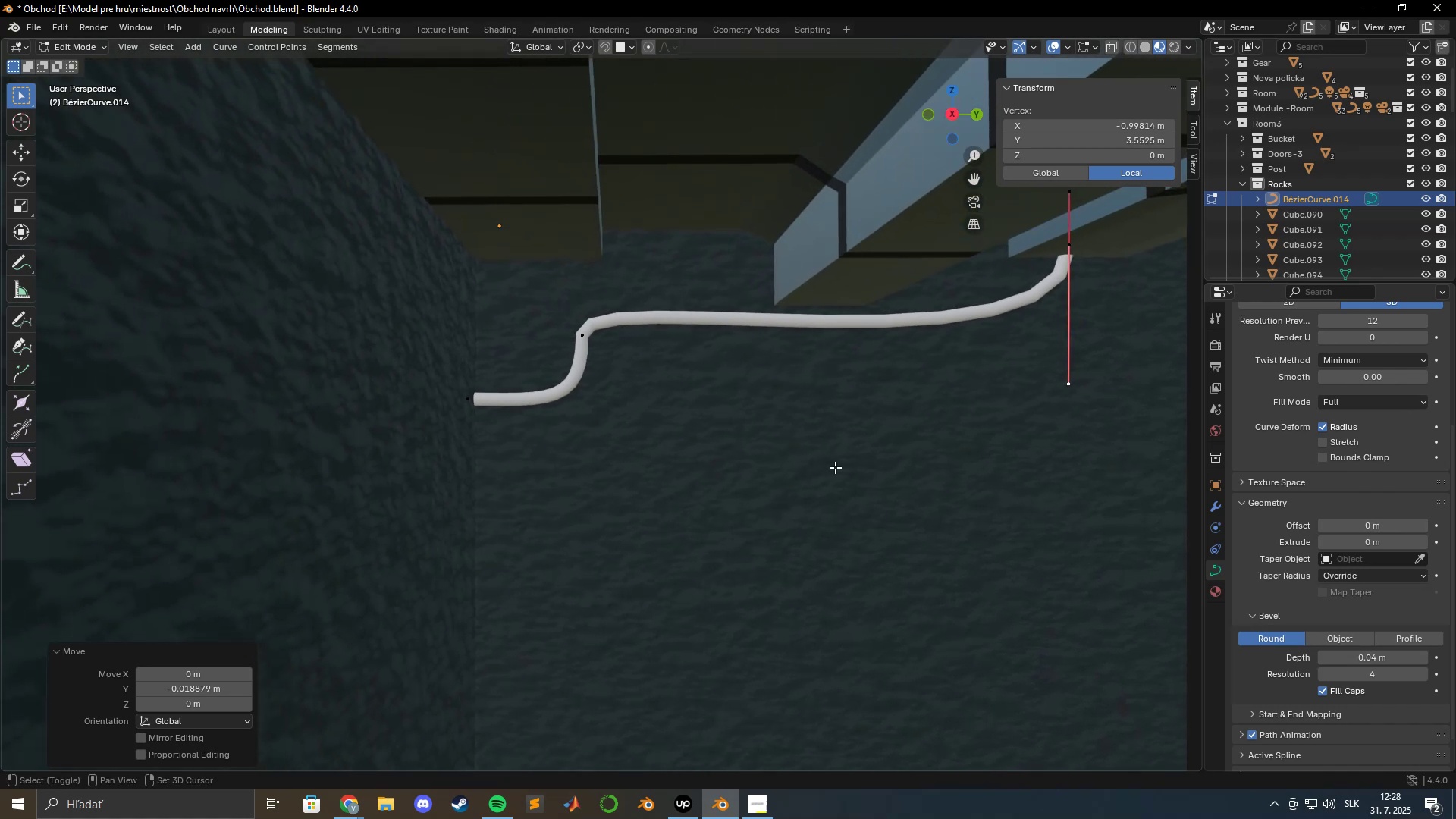 
key(Shift+ShiftLeft)
 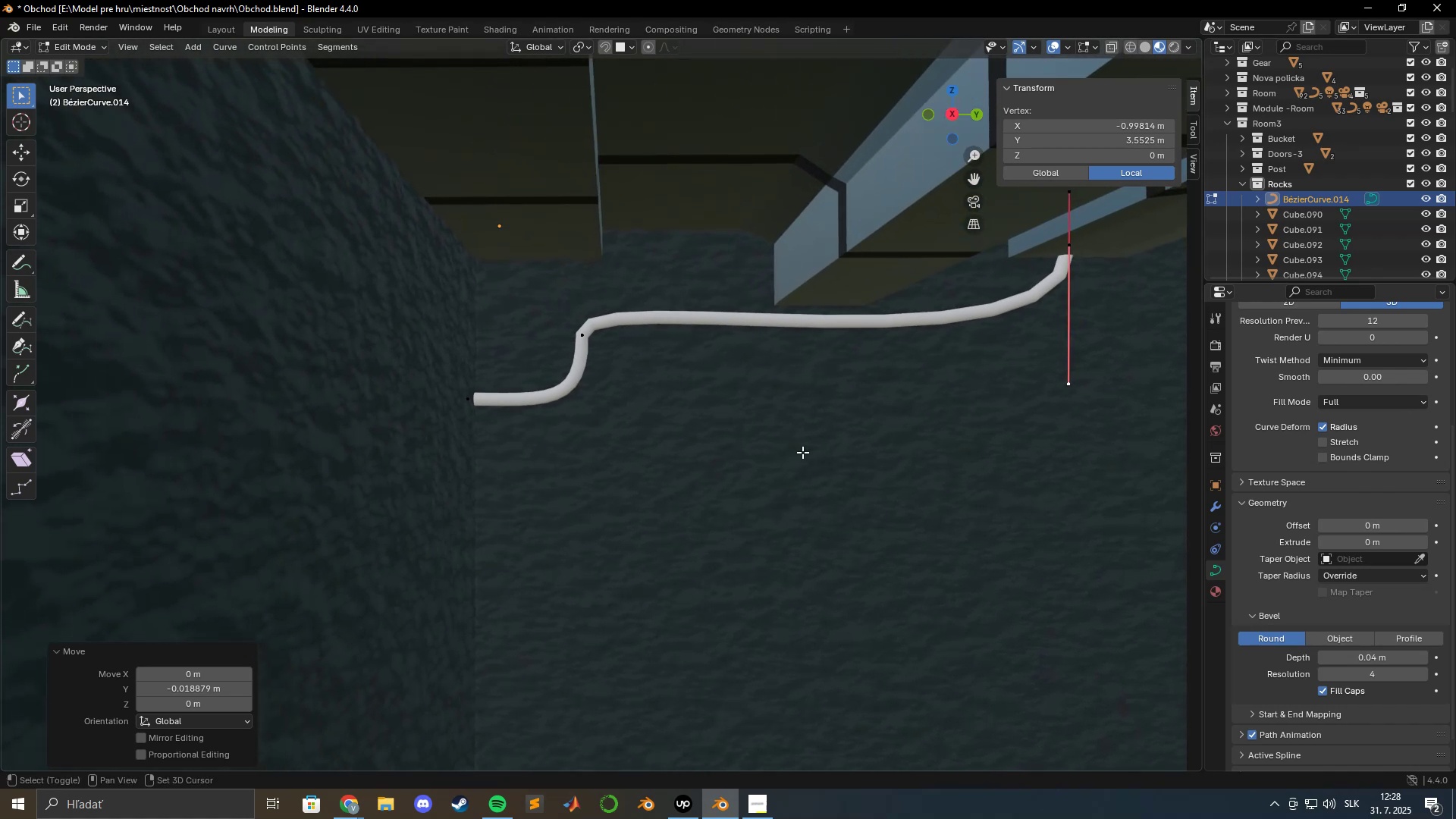 
key(Shift+ShiftLeft)
 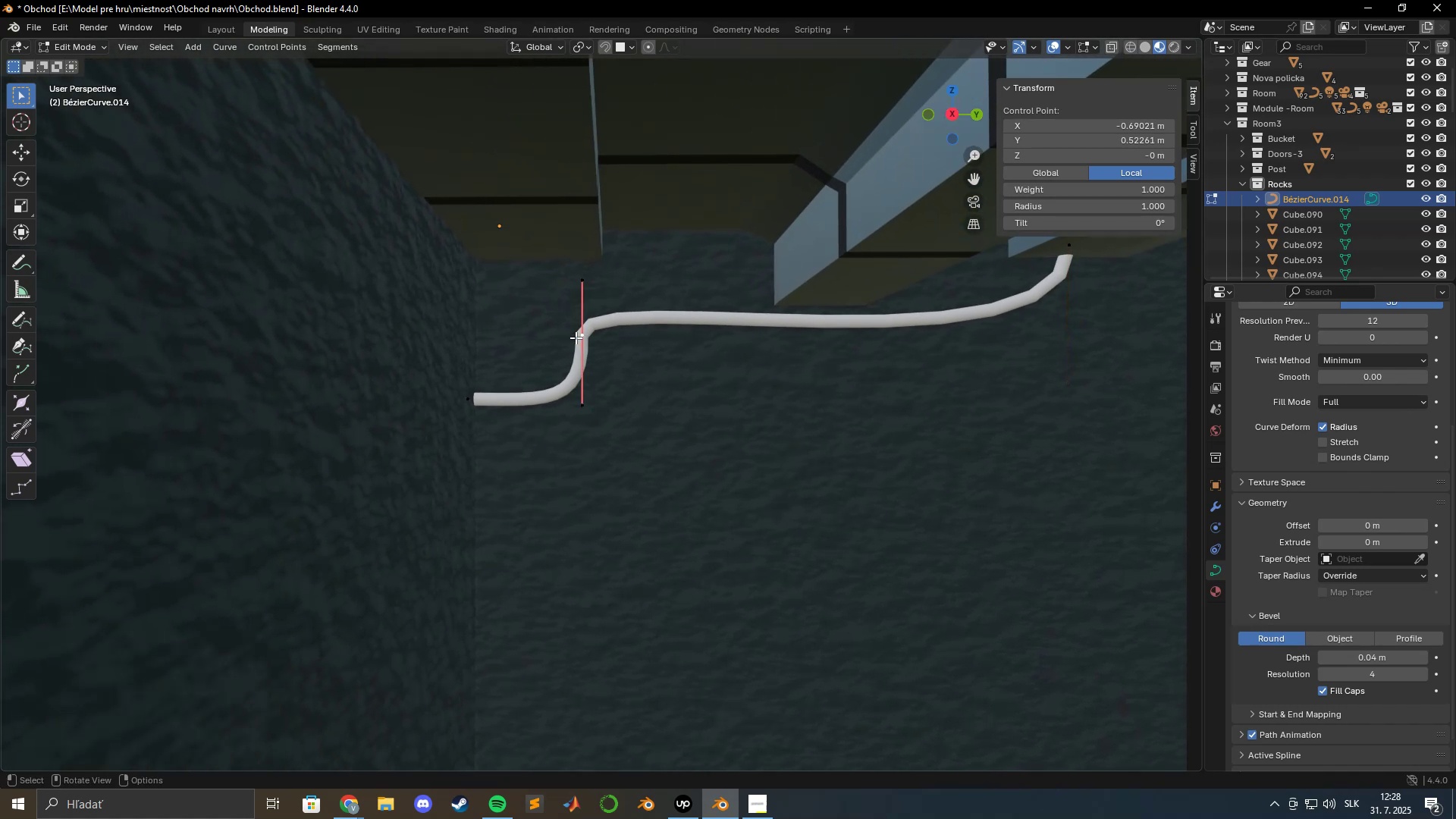 
scroll: coordinate [592, 367], scroll_direction: up, amount: 3.0
 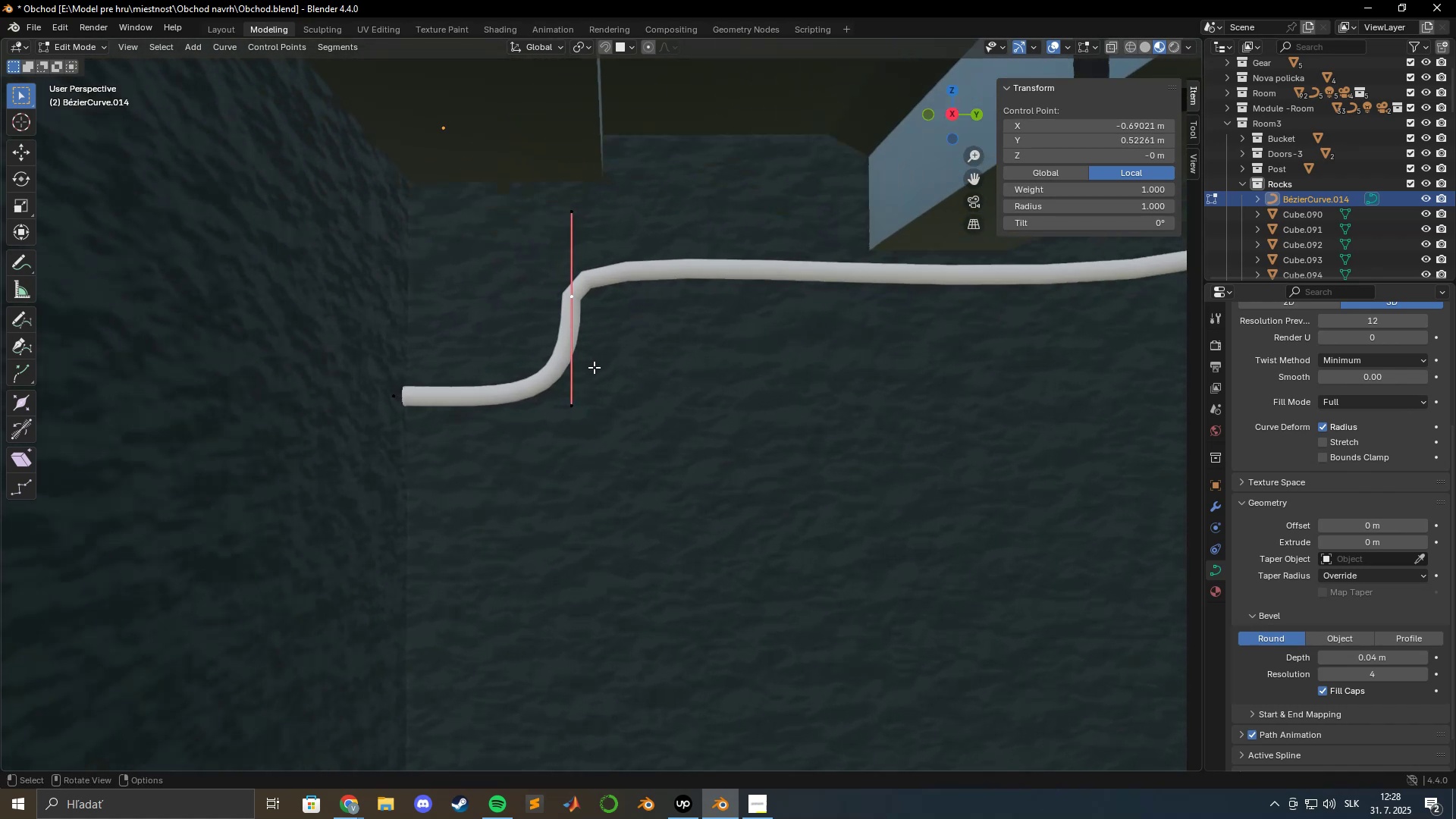 
hold_key(key=ShiftLeft, duration=0.62)
 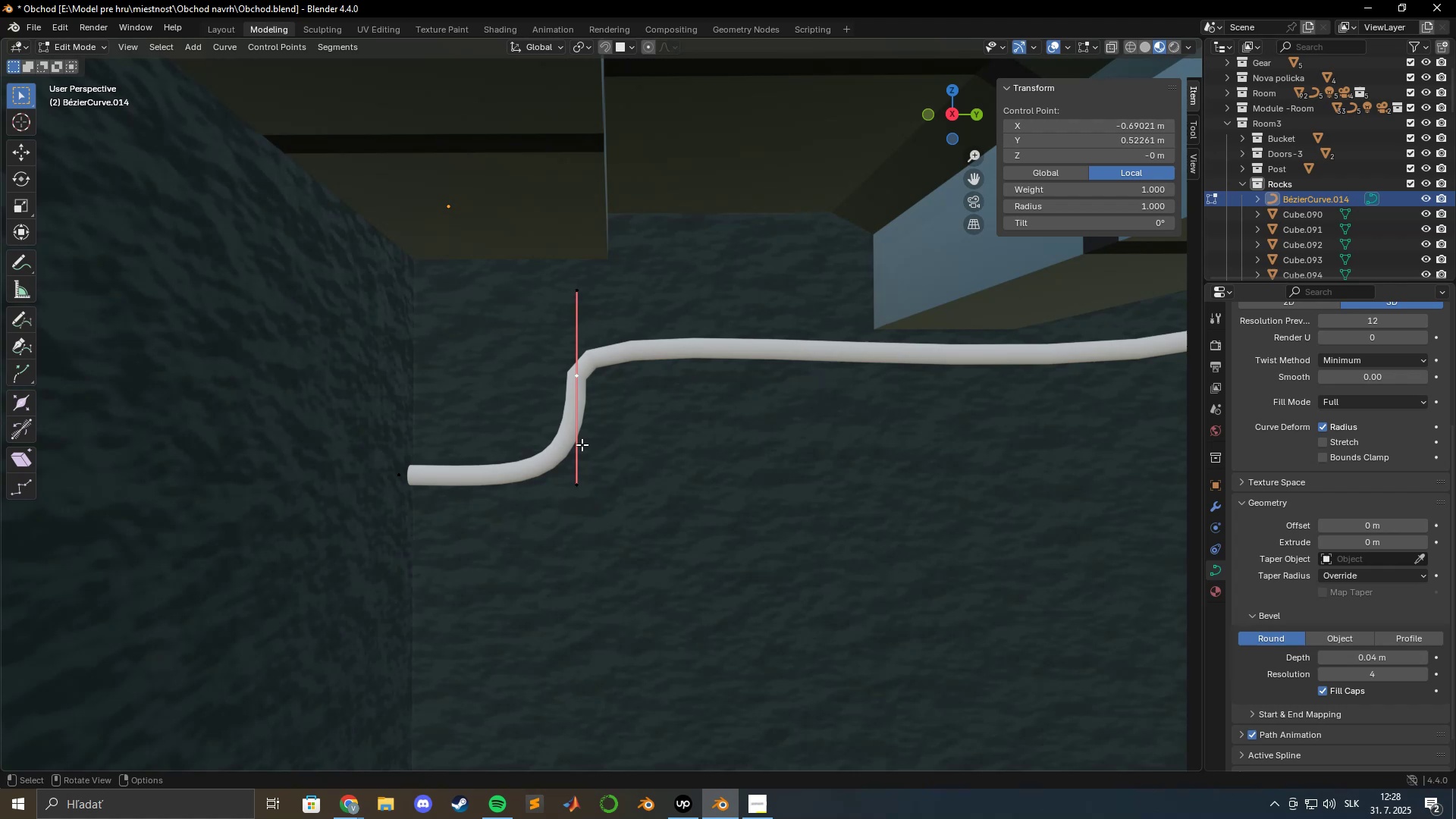 
hold_key(key=ShiftLeft, duration=0.51)
 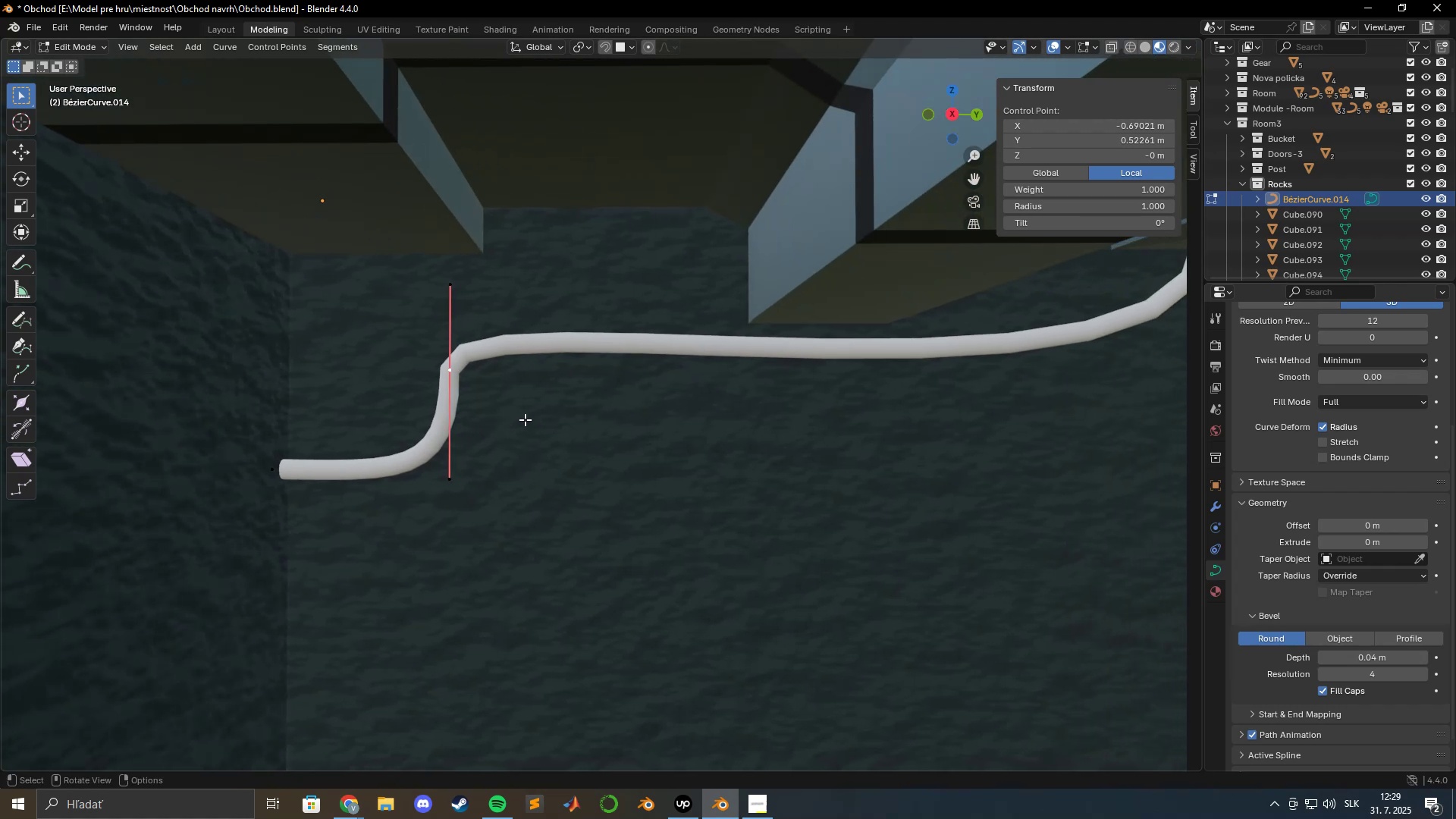 
scroll: coordinate [531, 419], scroll_direction: down, amount: 2.0
 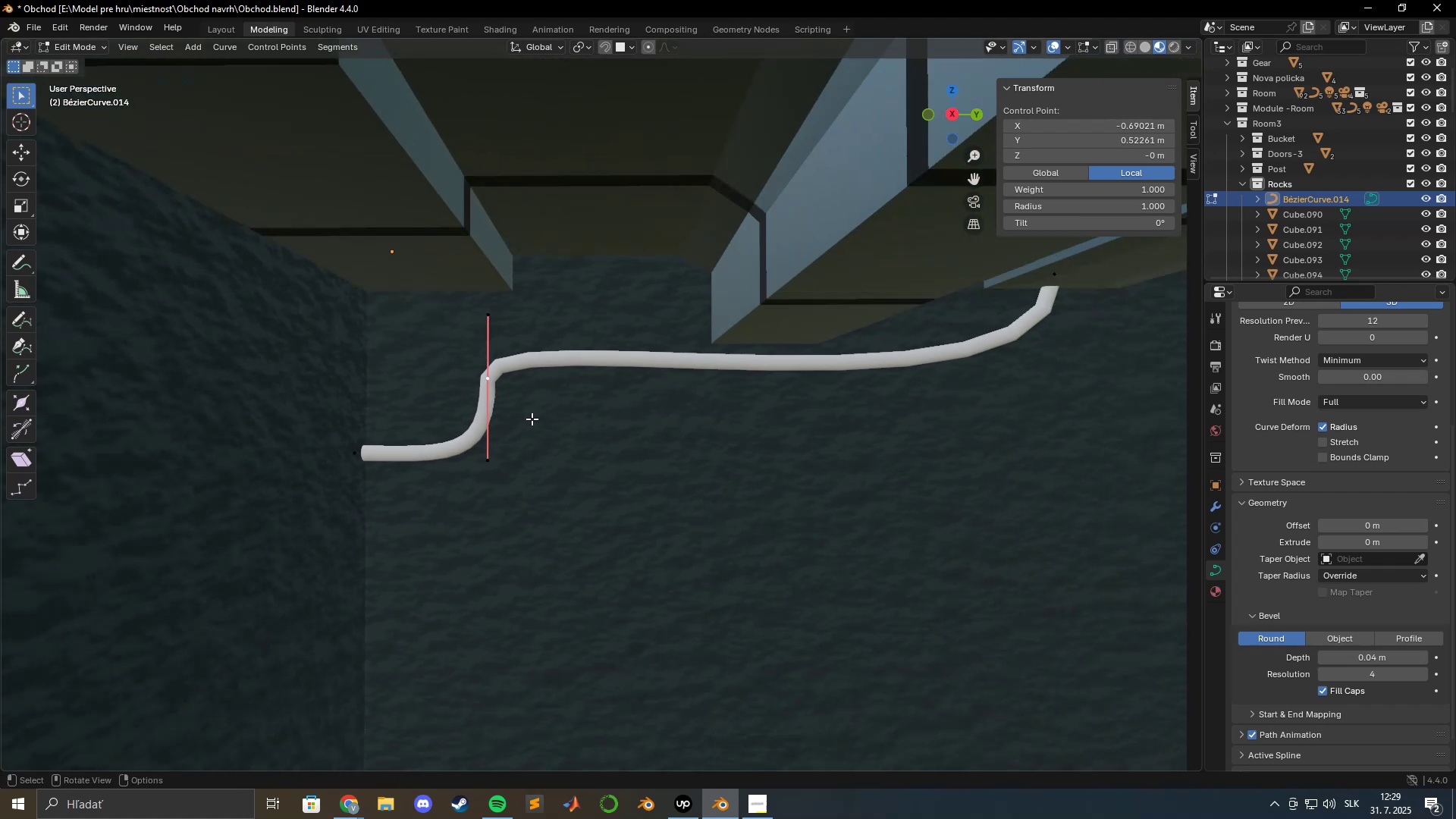 
hold_key(key=ShiftLeft, duration=1.53)
 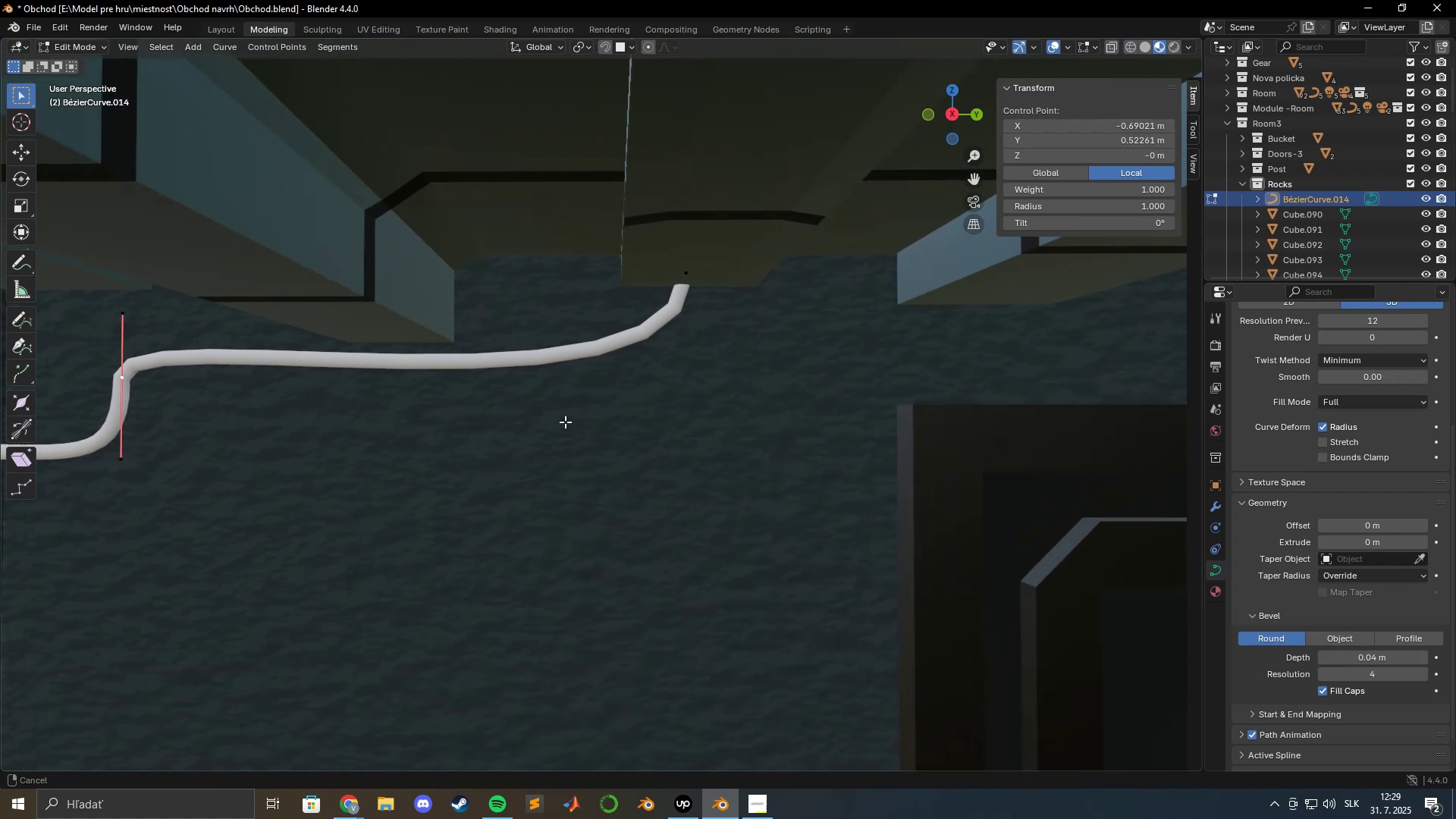 
hold_key(key=ShiftLeft, duration=0.84)
 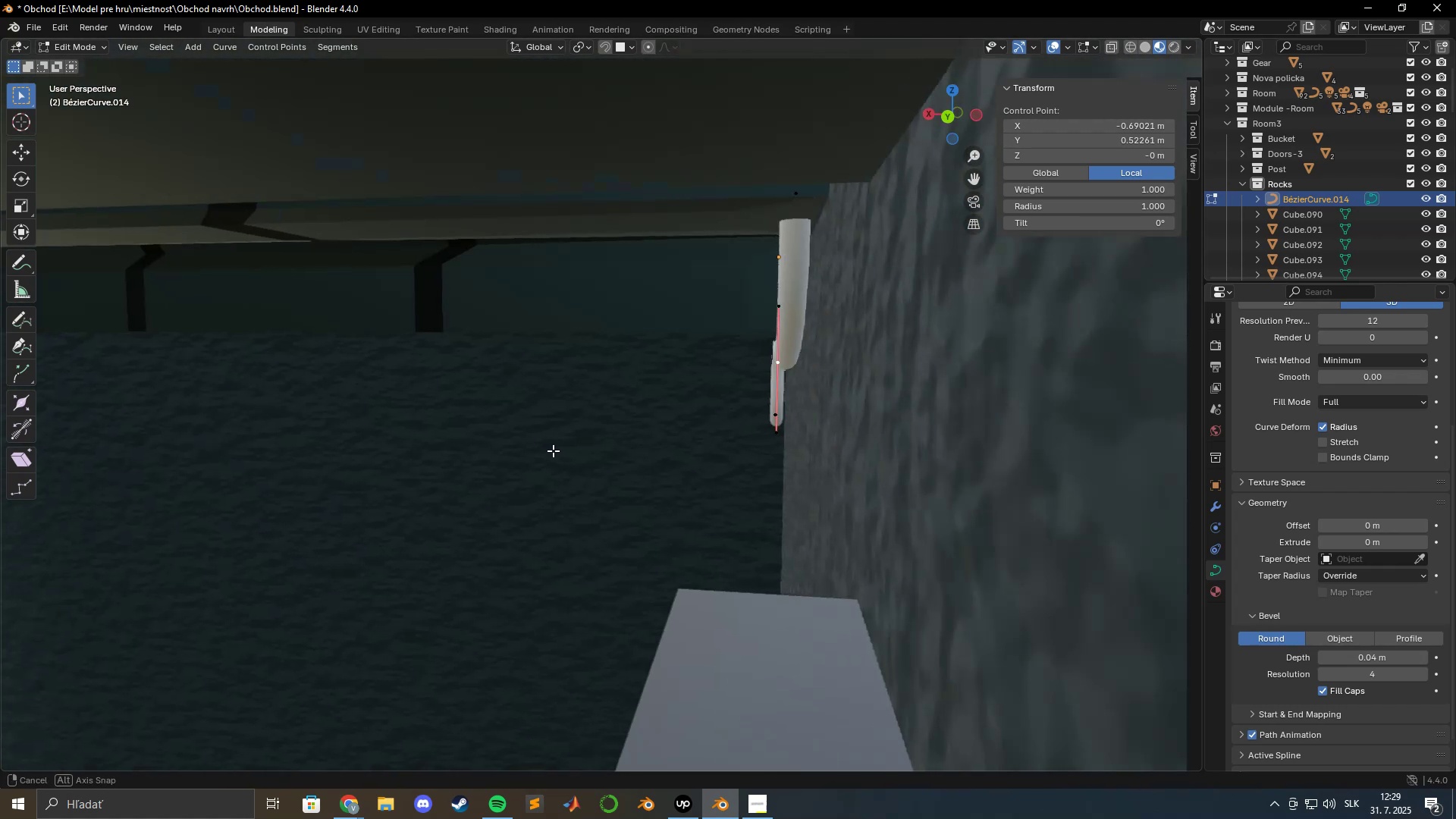 
key(Tab)
 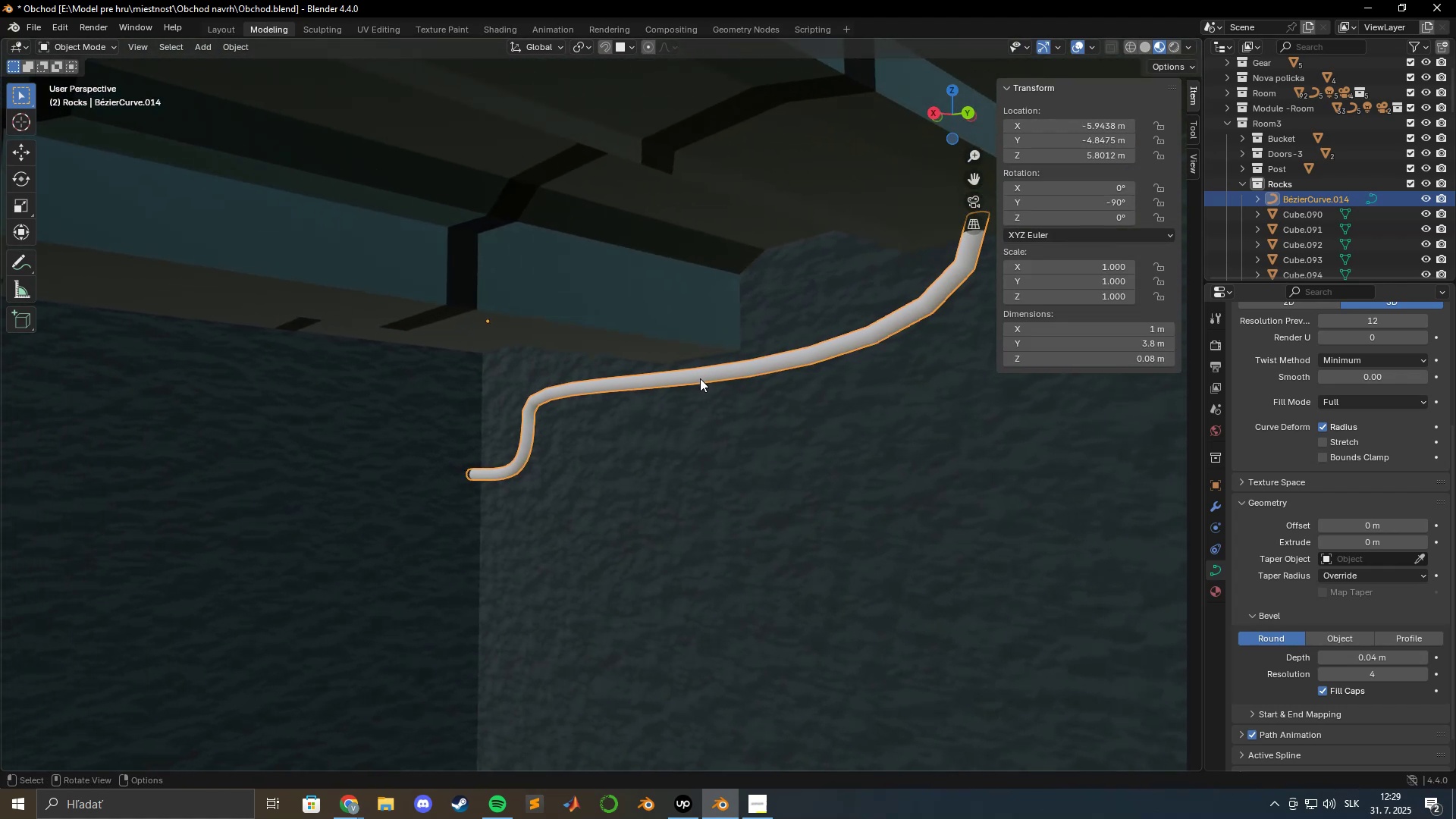 
key(Shift+A)
 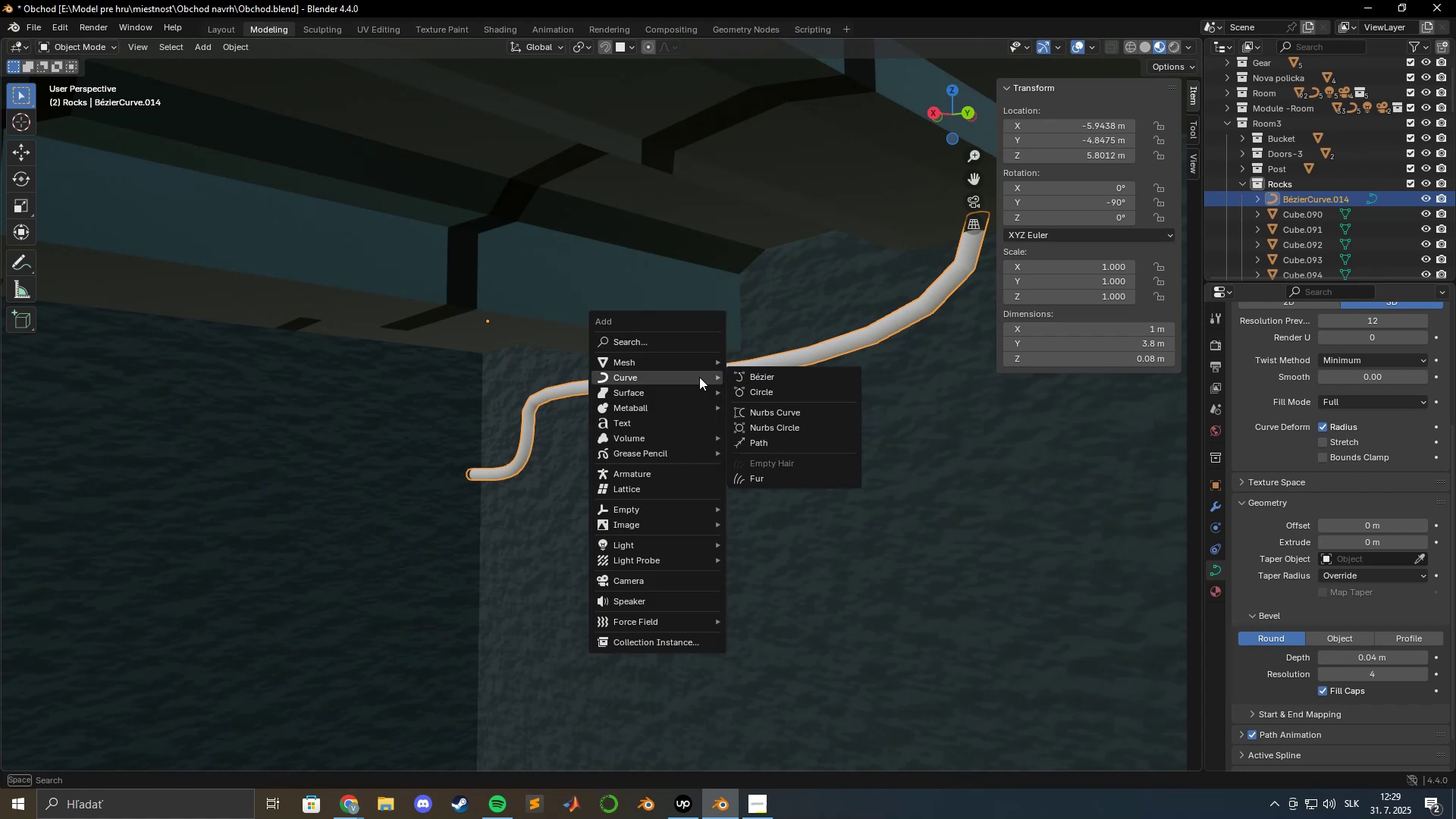 
key(Escape)
 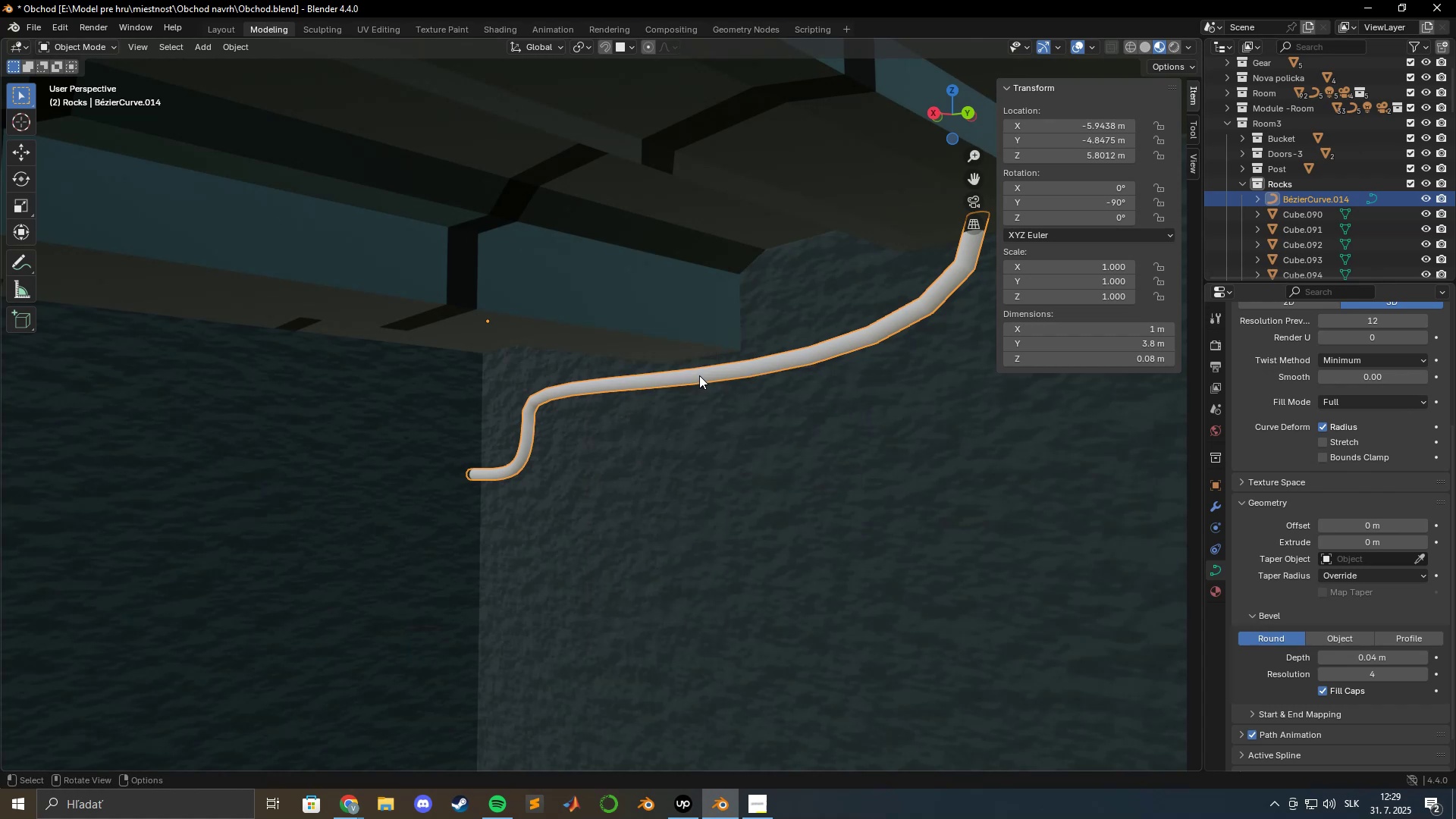 
right_click([699, 375])
 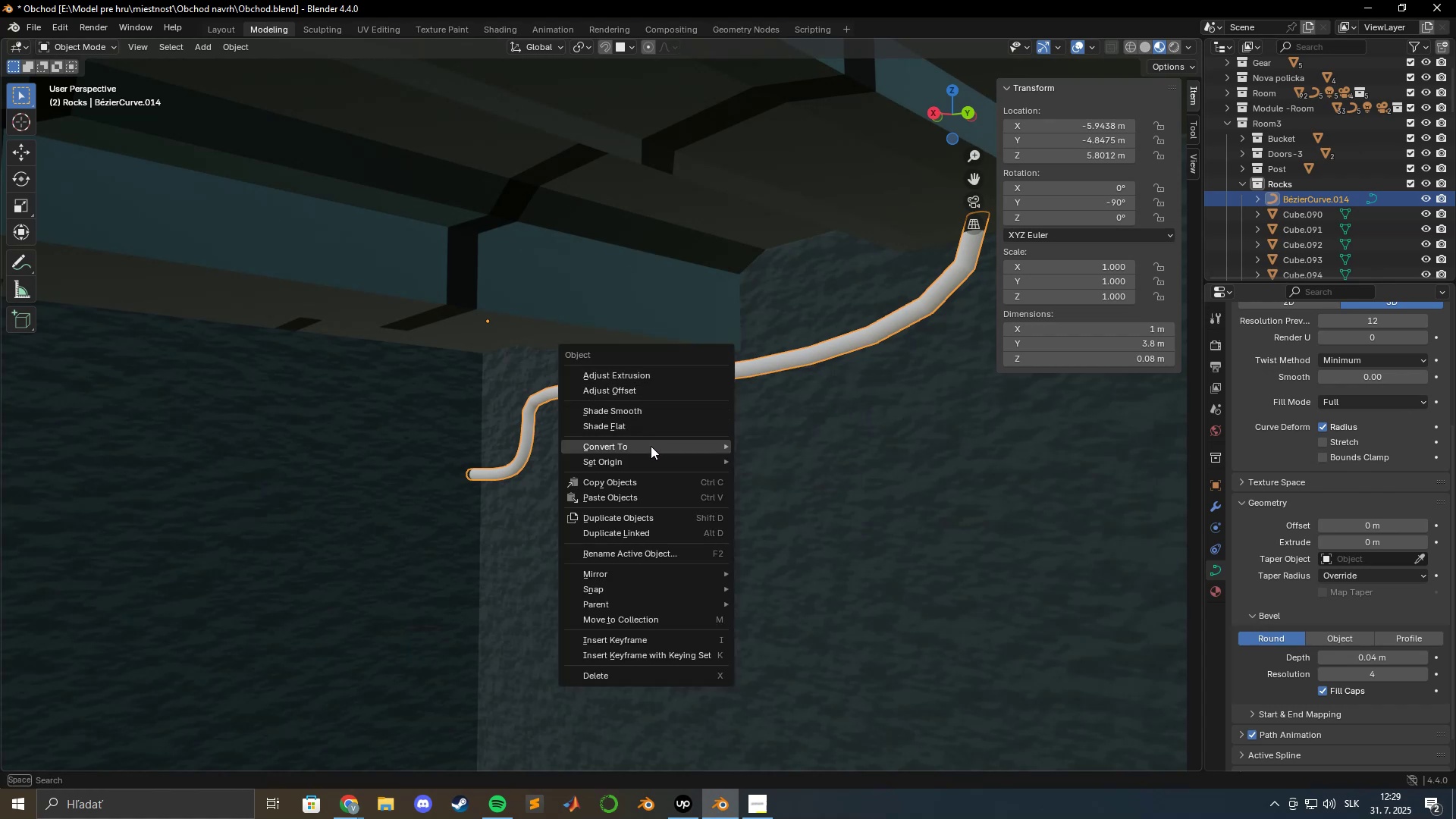 
mouse_move([779, 444])
 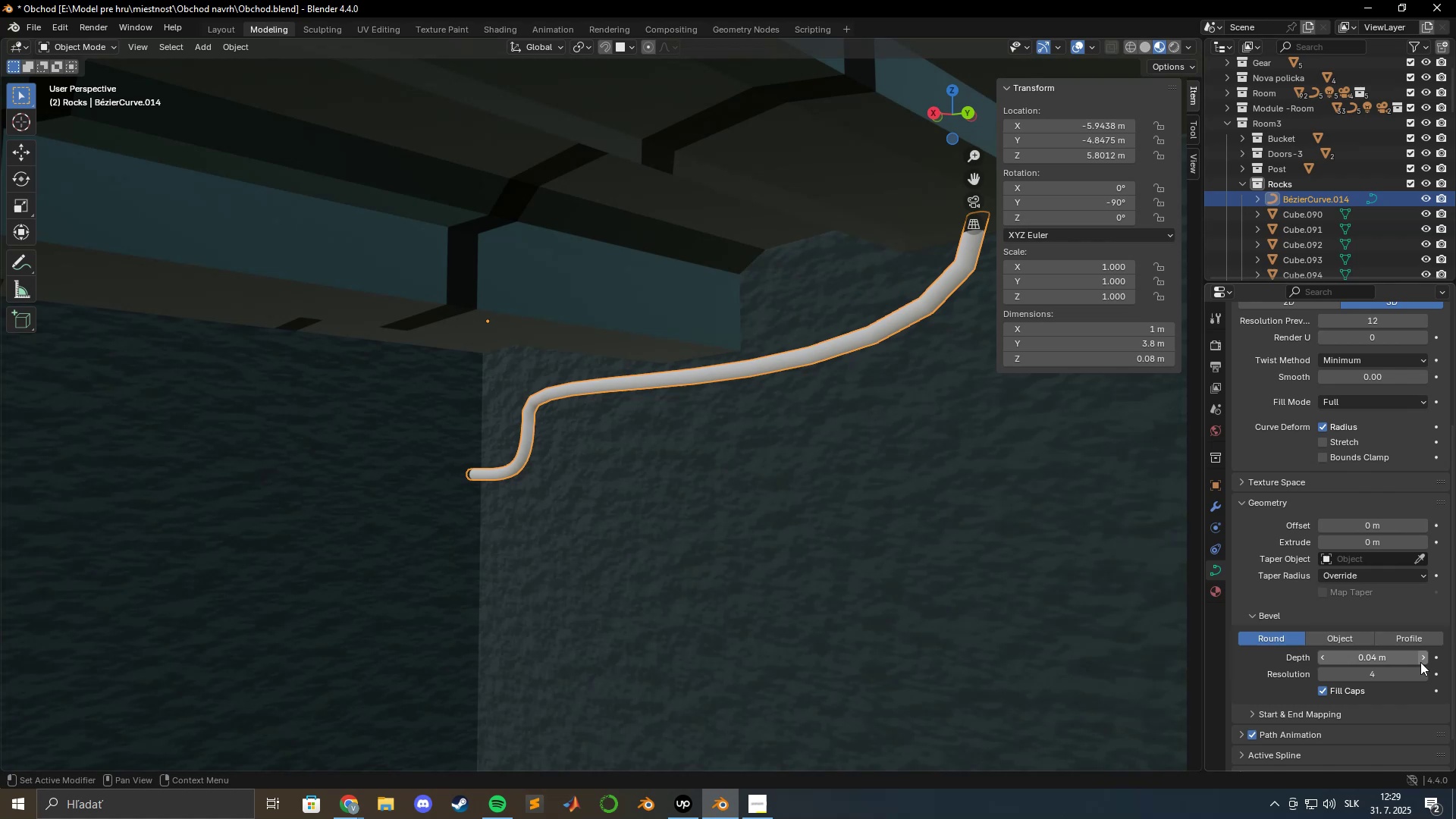 
left_click([1420, 660])
 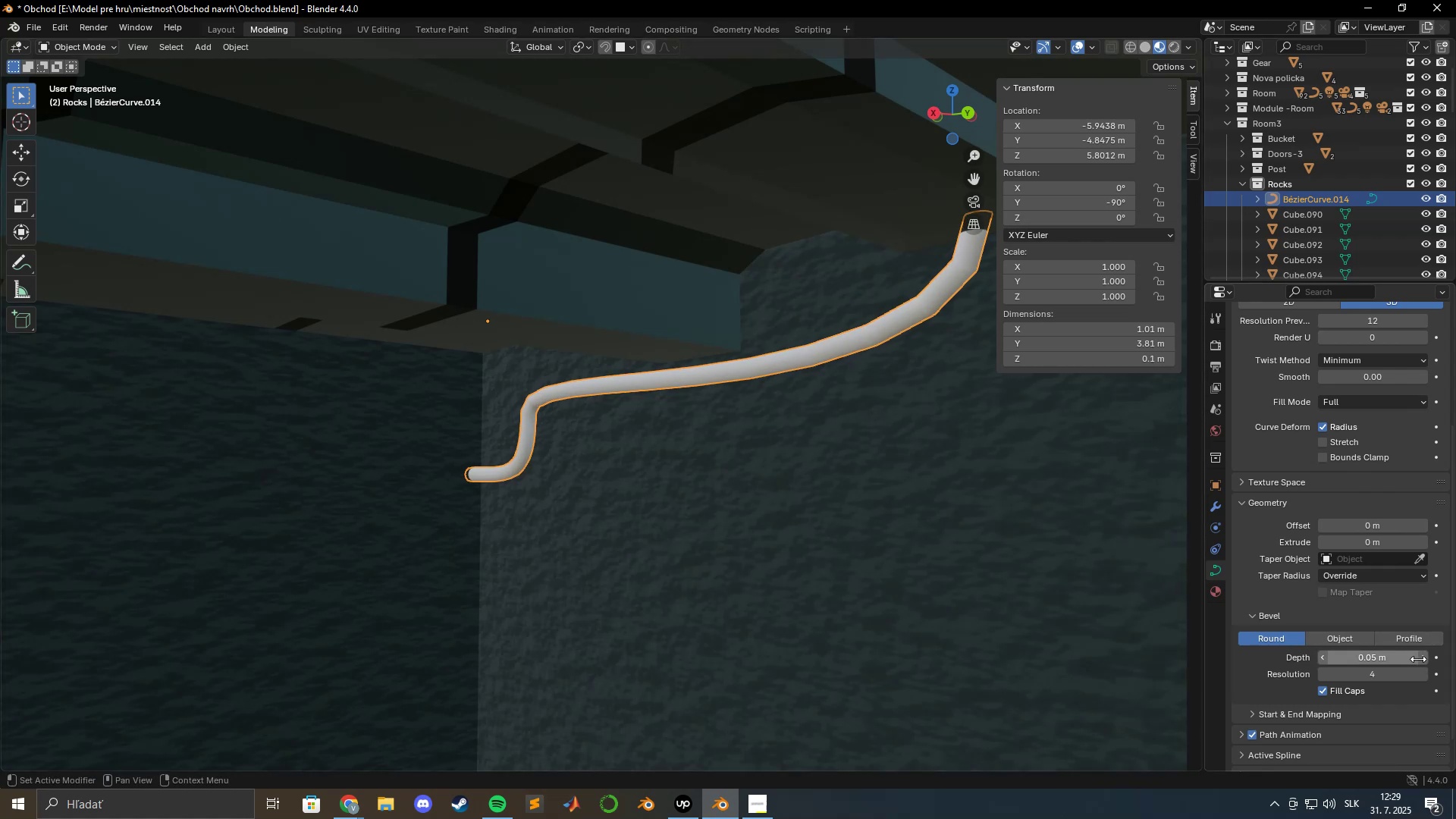 
left_click([1421, 659])
 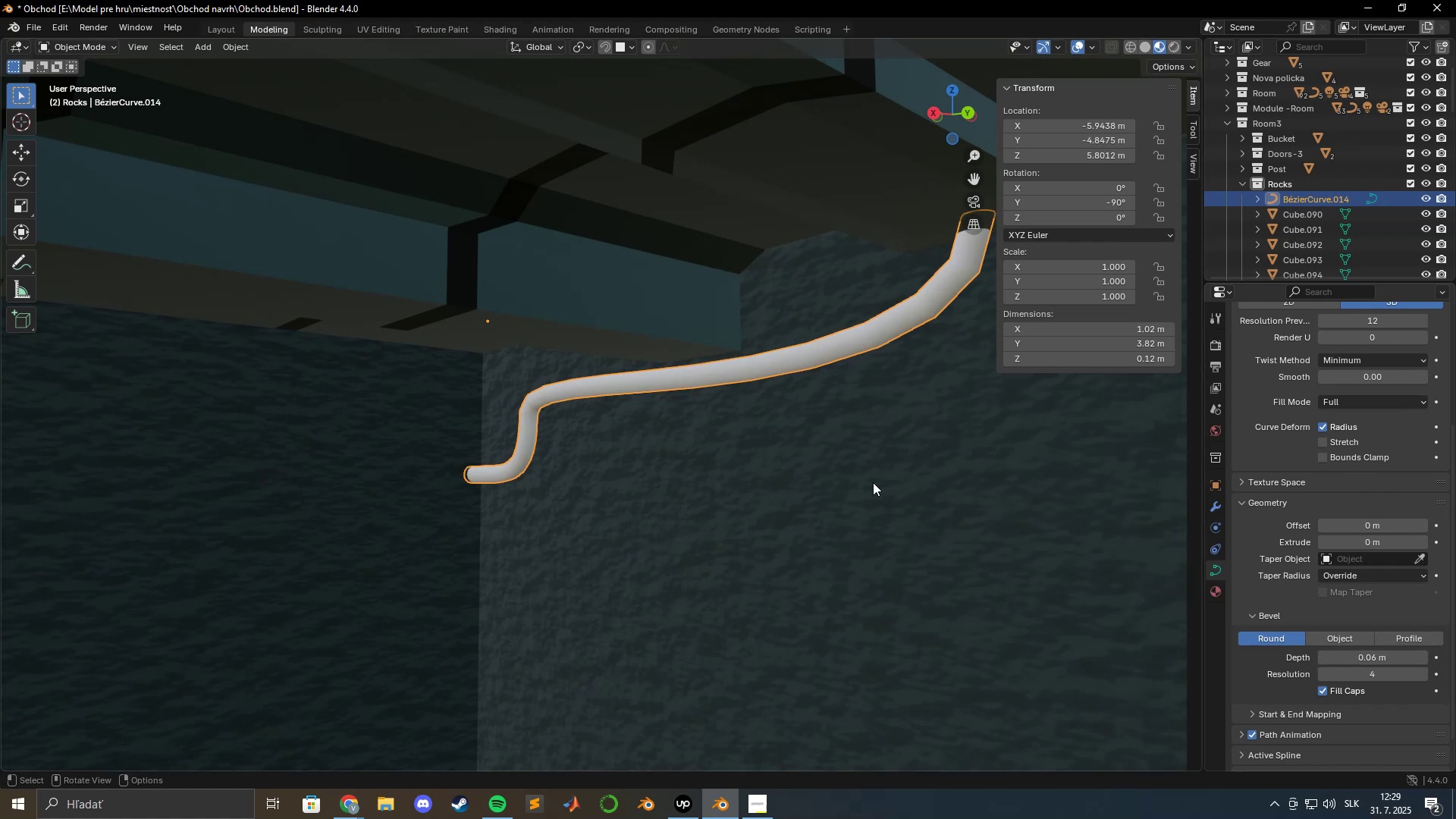 
hold_key(key=ShiftLeft, duration=0.63)
 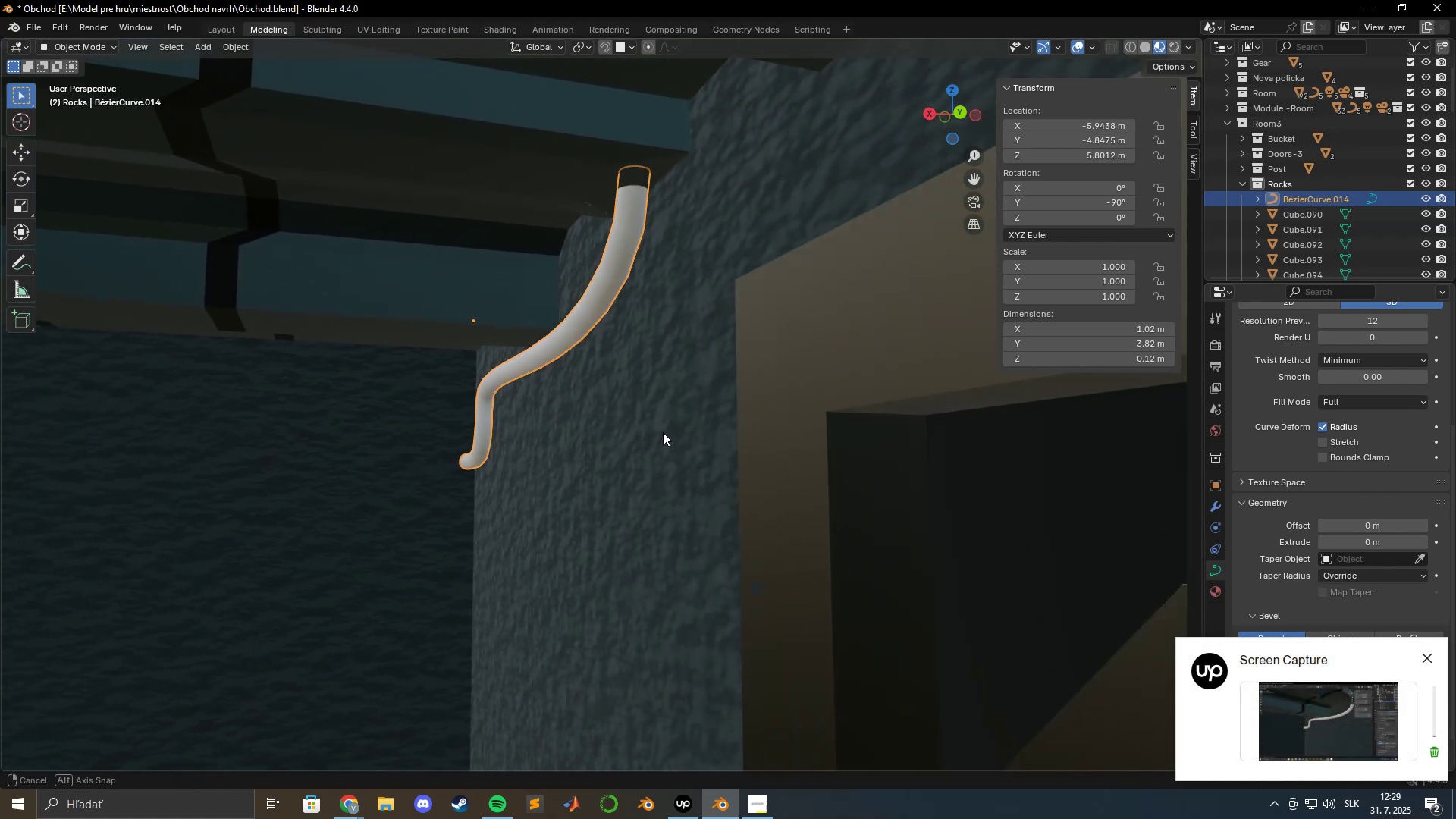 
type(gyx)
 